 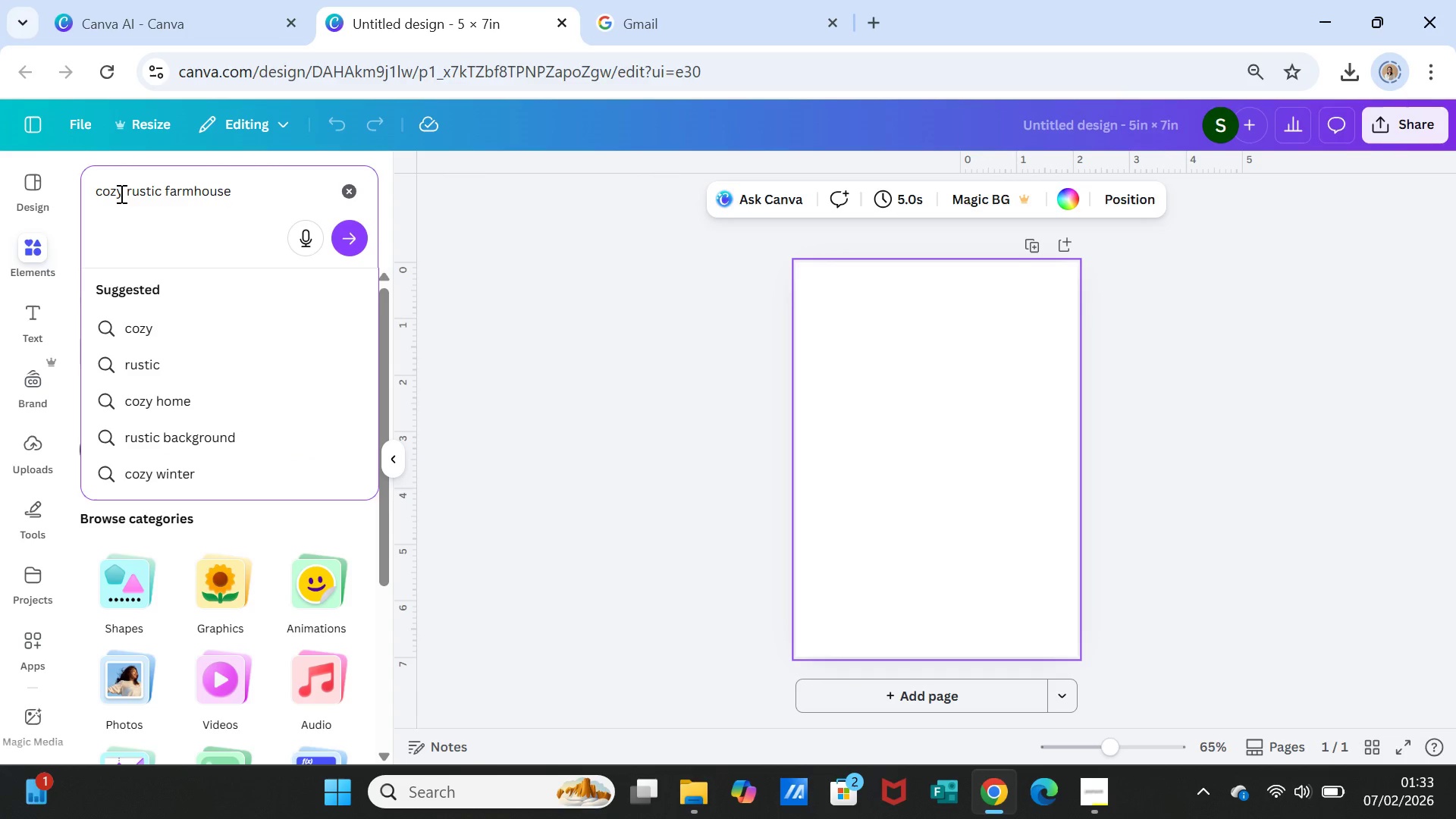 
type( in autum warm natural light, )
 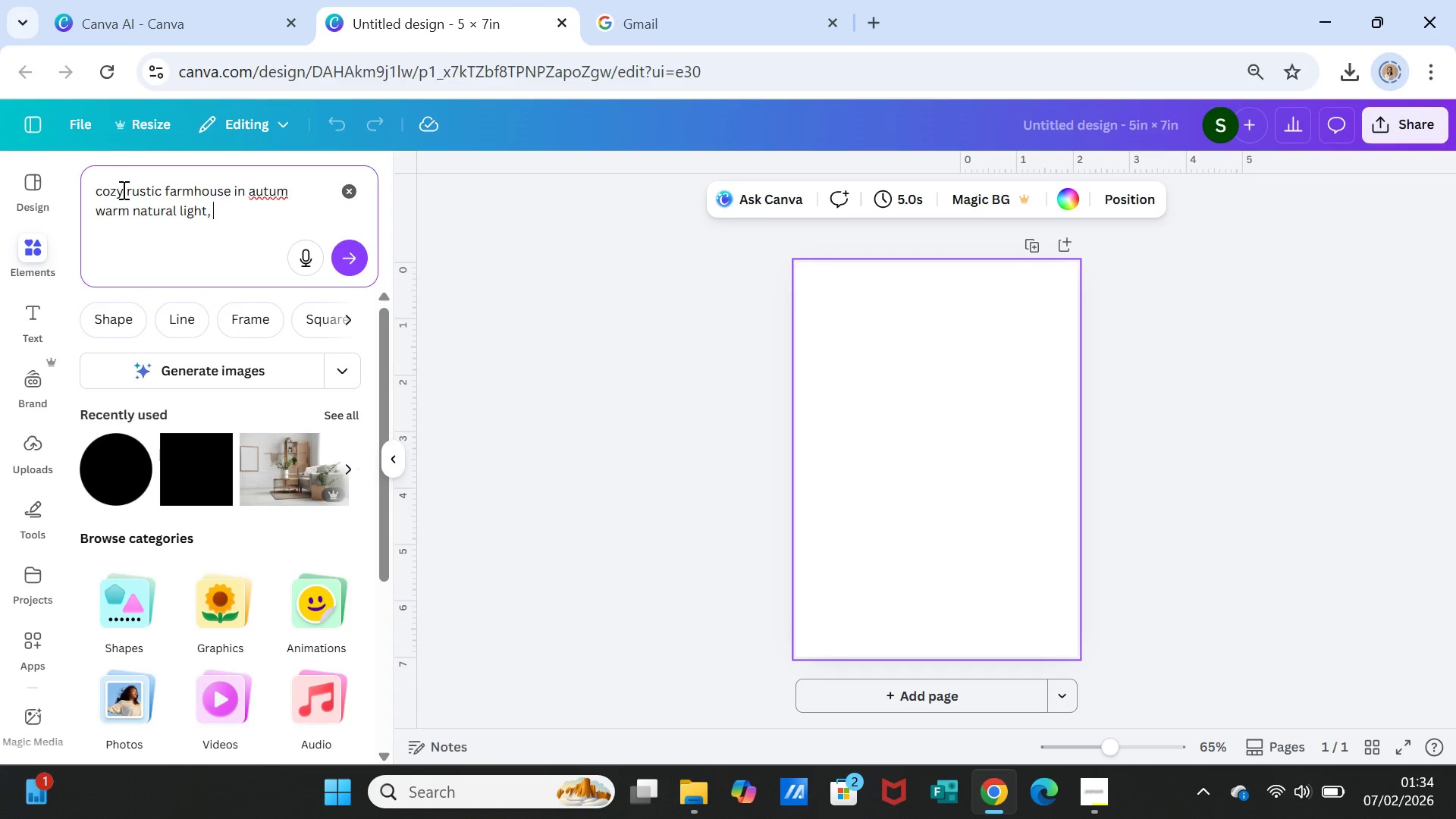 
type(soft colors, vintage )
 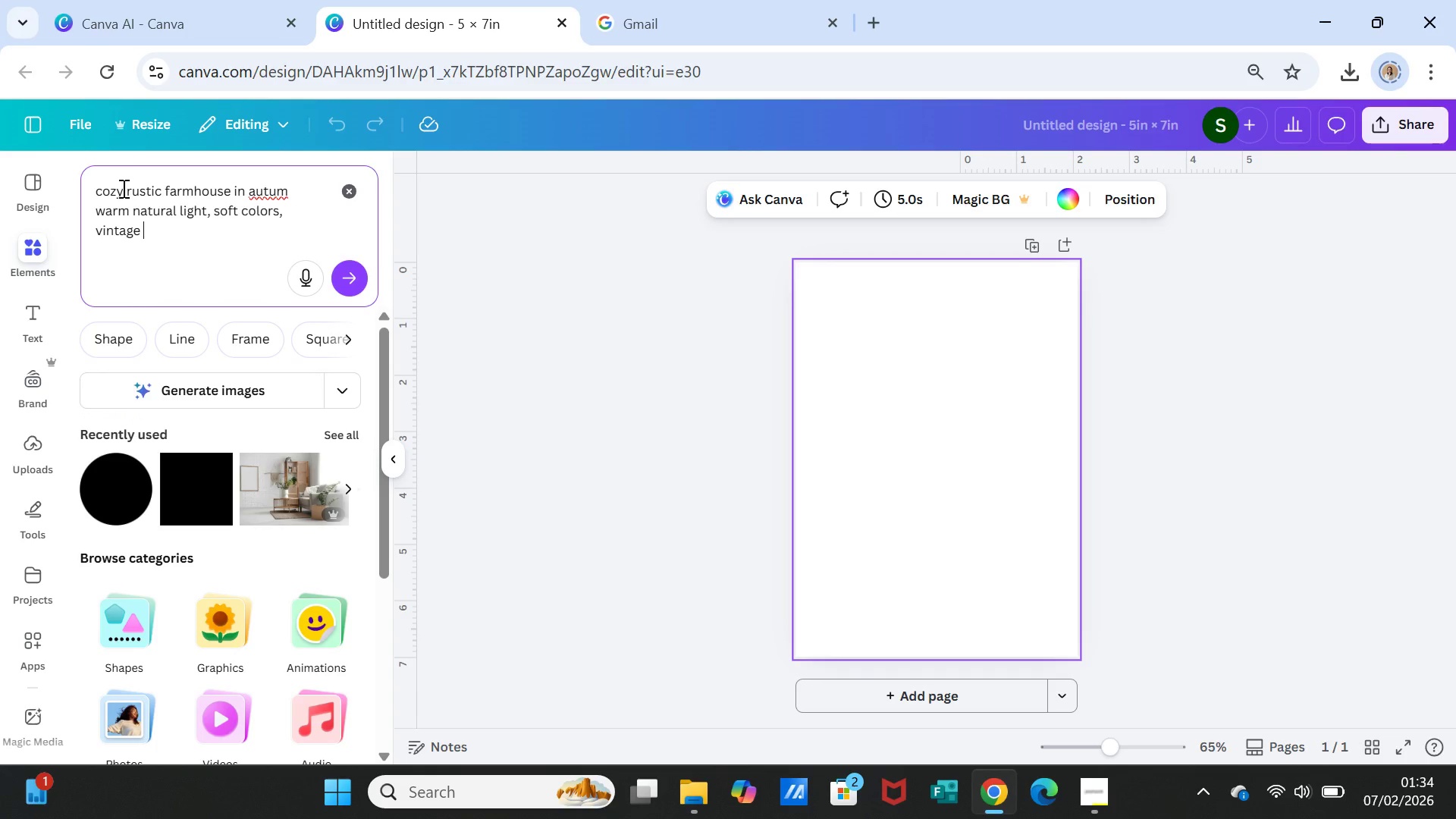 
type(countryside)
 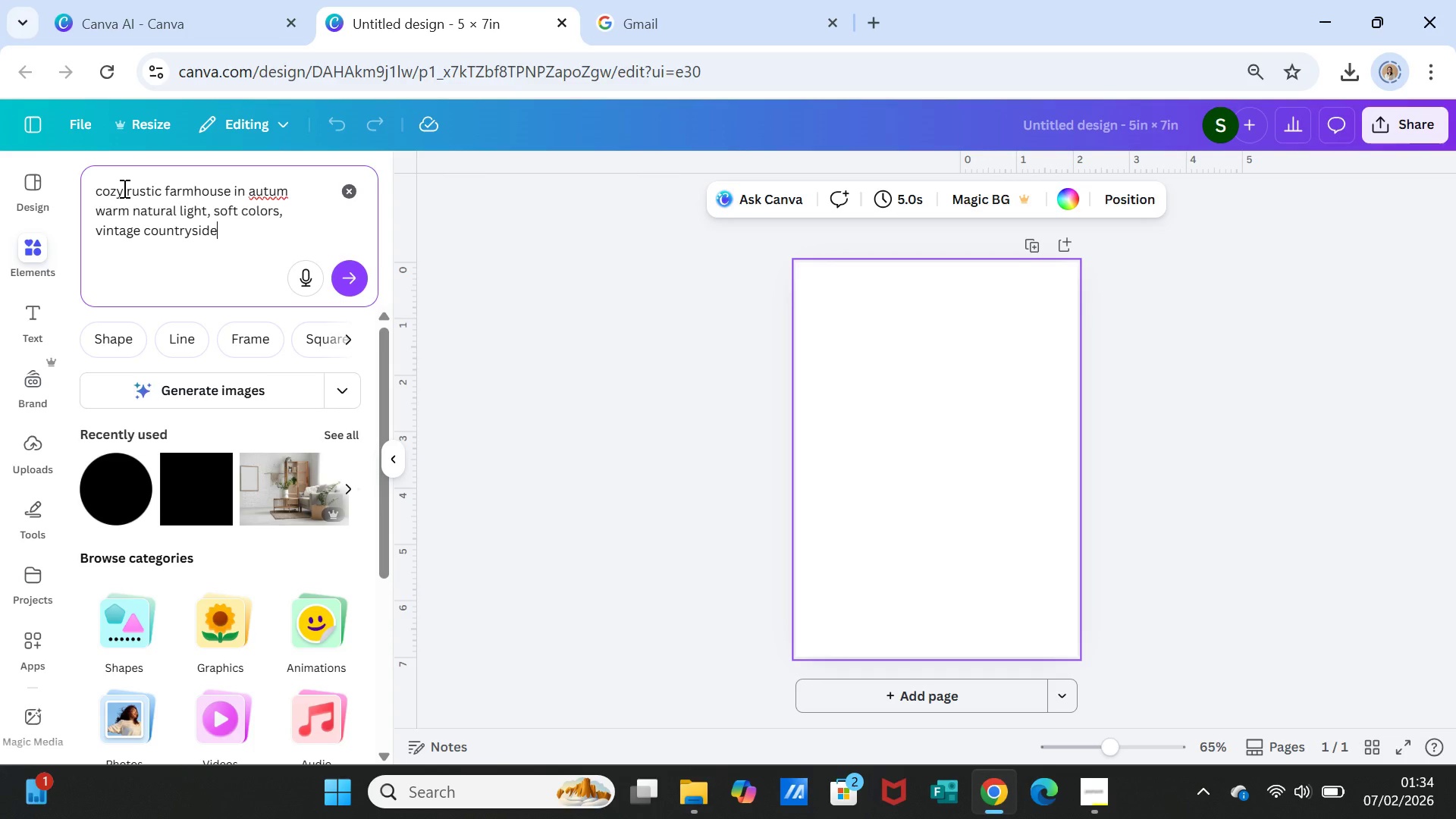 
wait(5.67)
 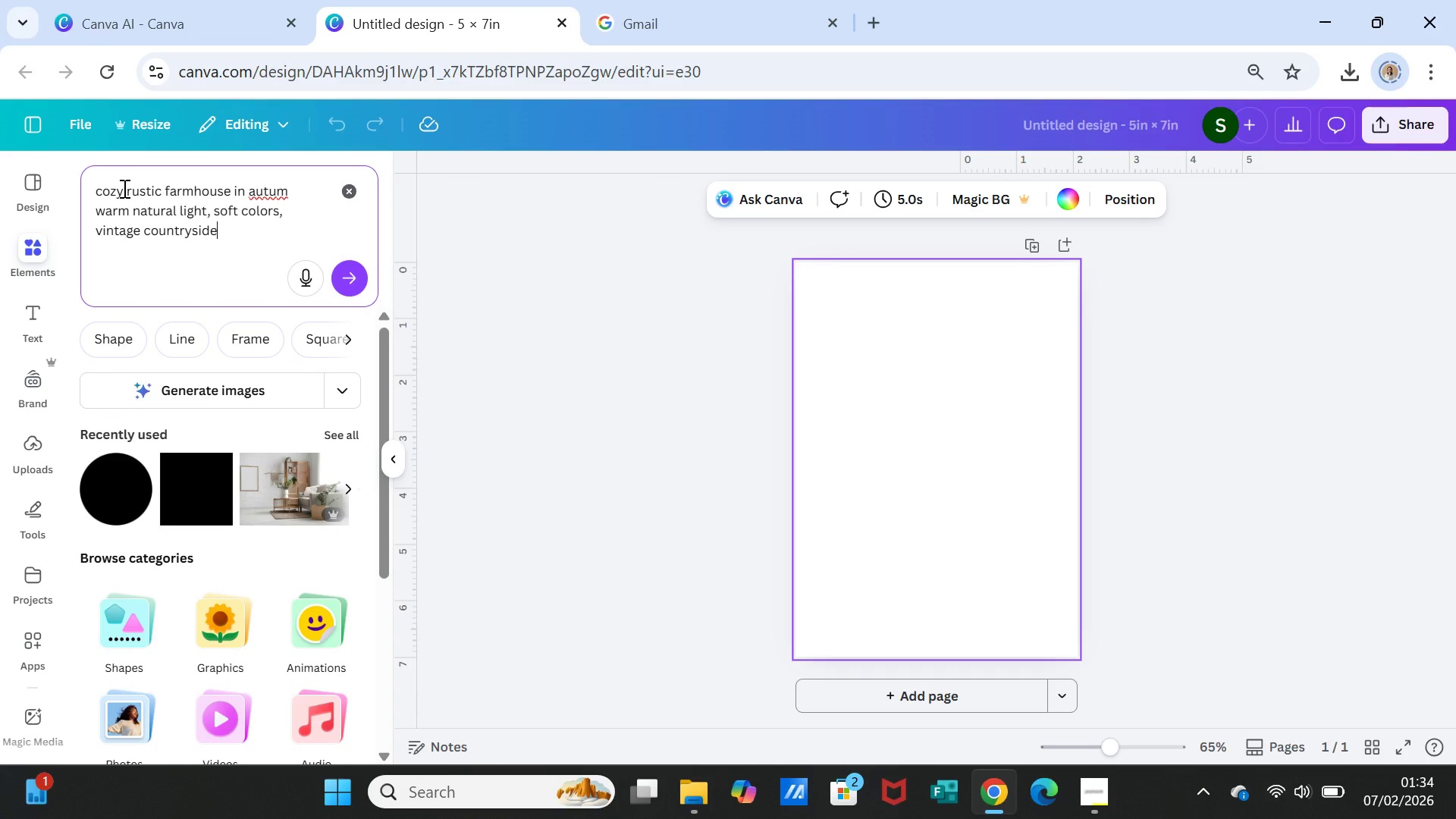 
type(, calm atmosphere)
 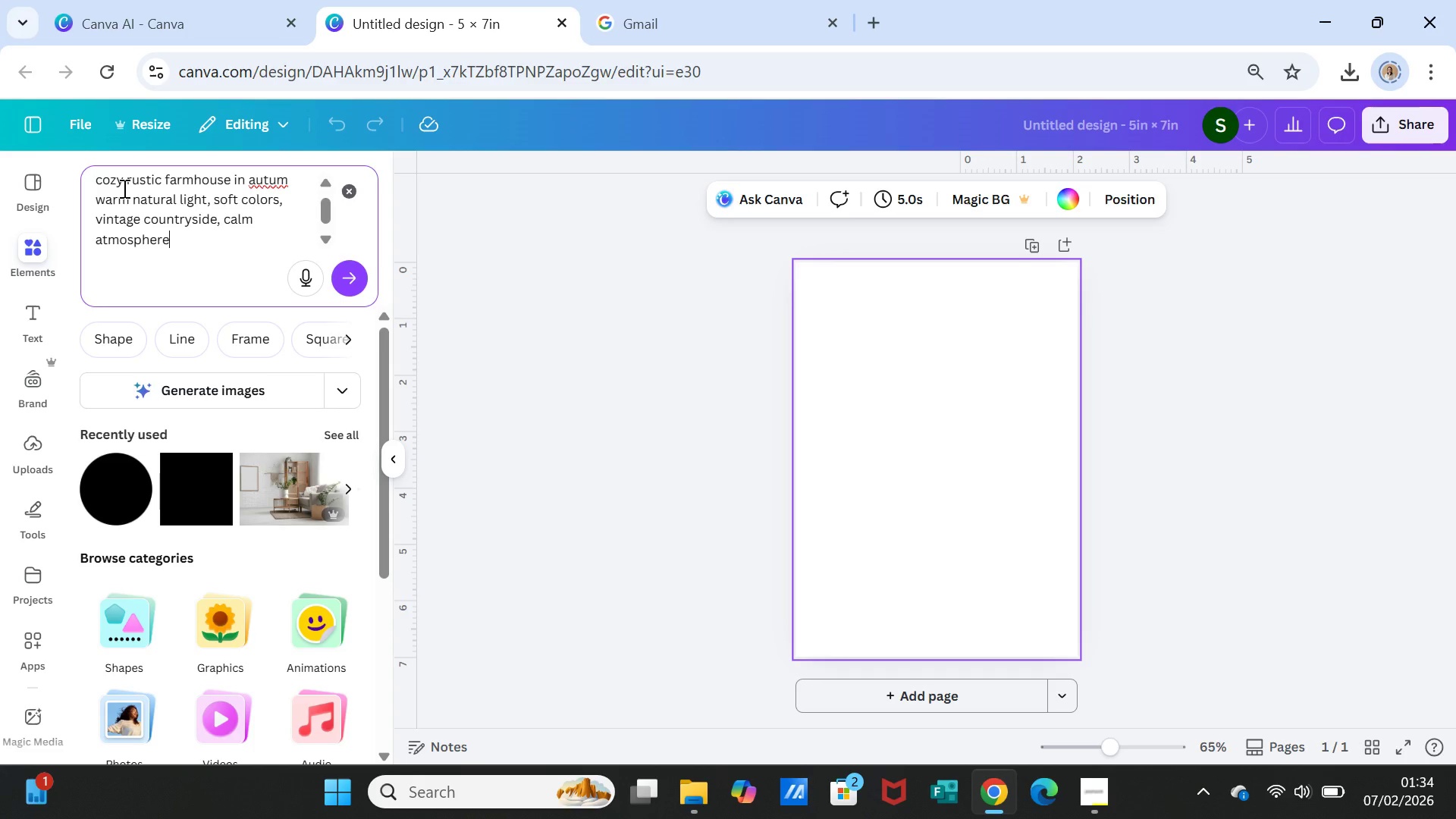 
type(, realistic style, no per)
key(Backspace)
type(ople)
 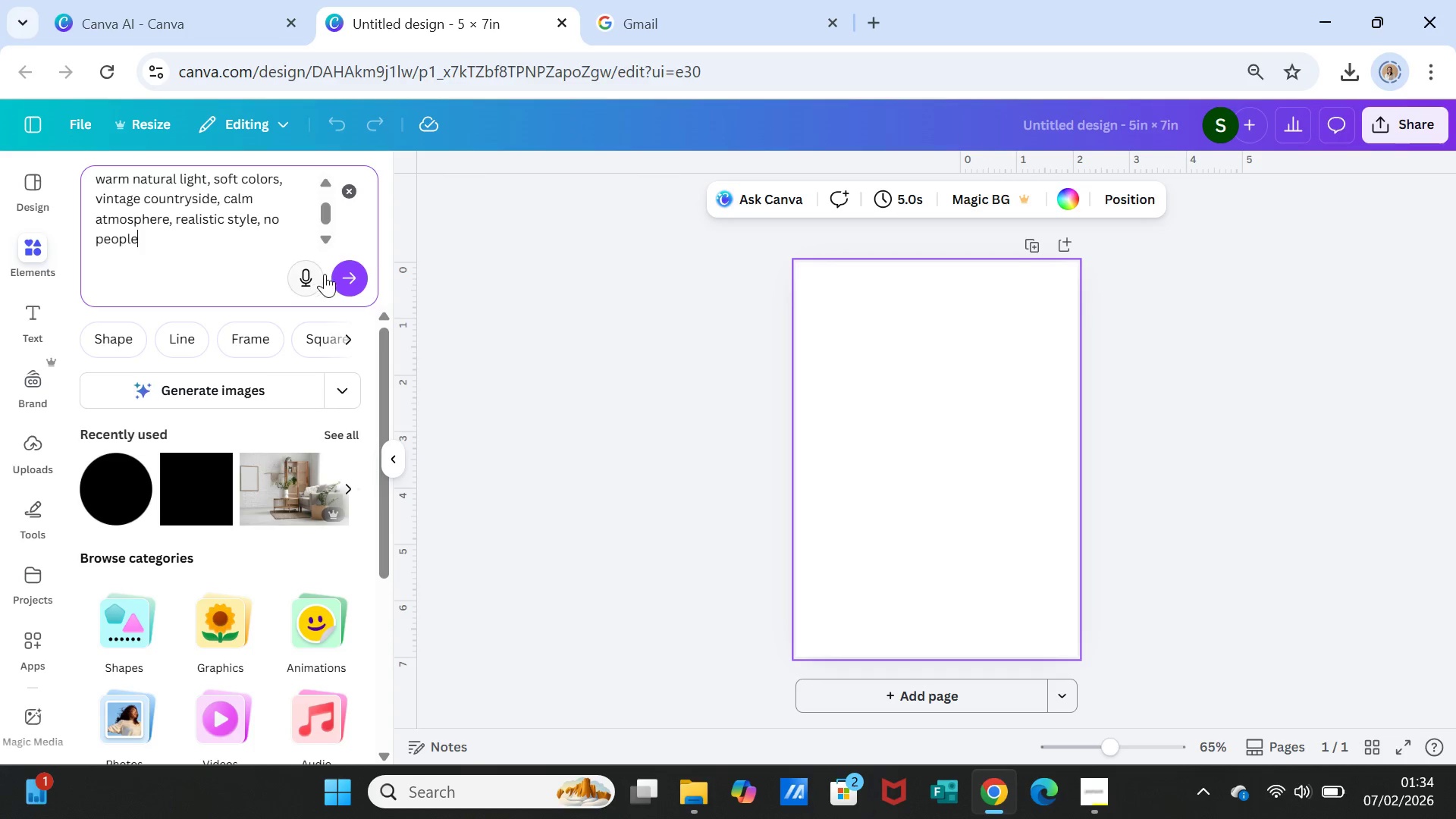 
left_click([356, 272])
 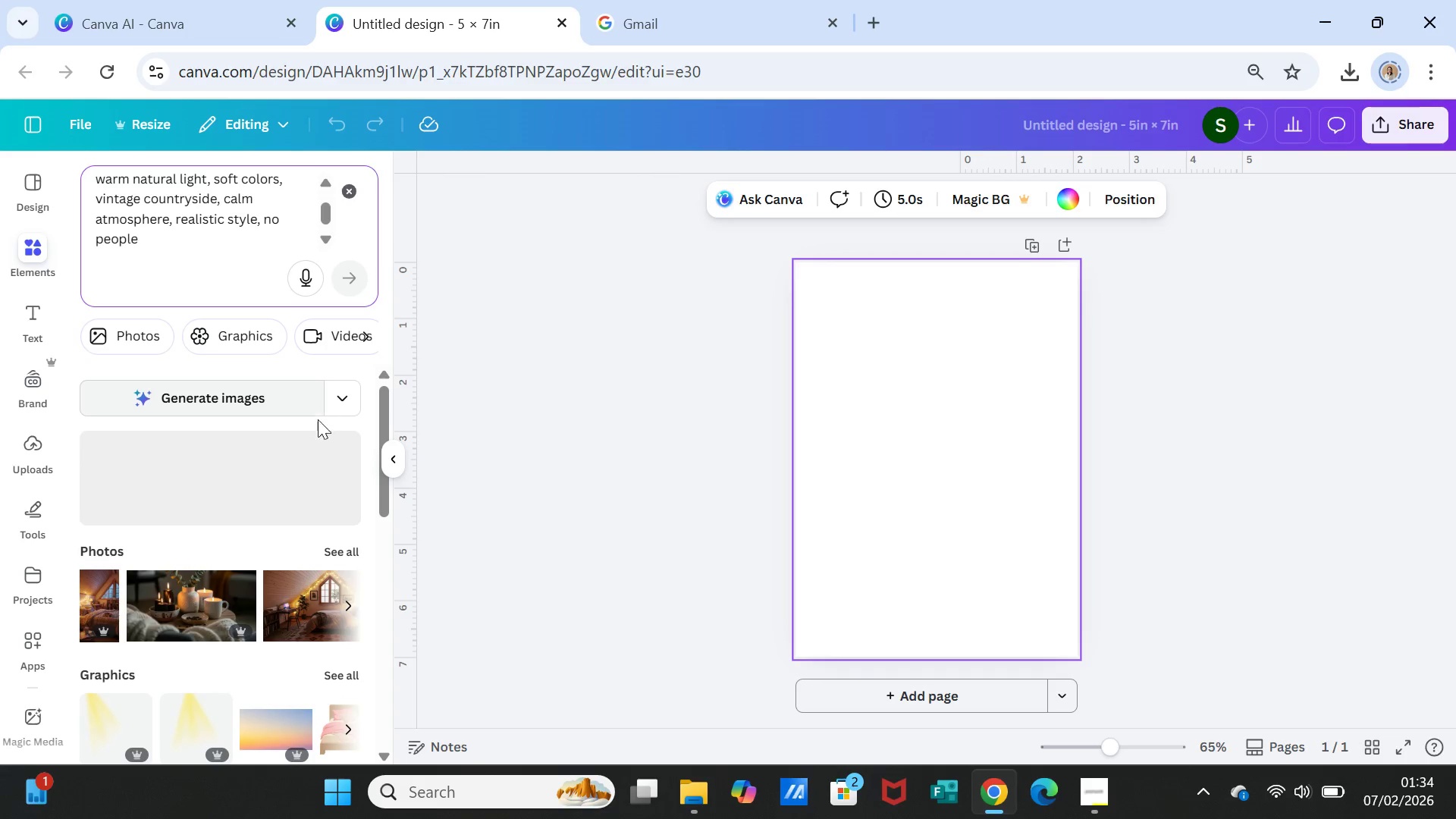 
wait(5.17)
 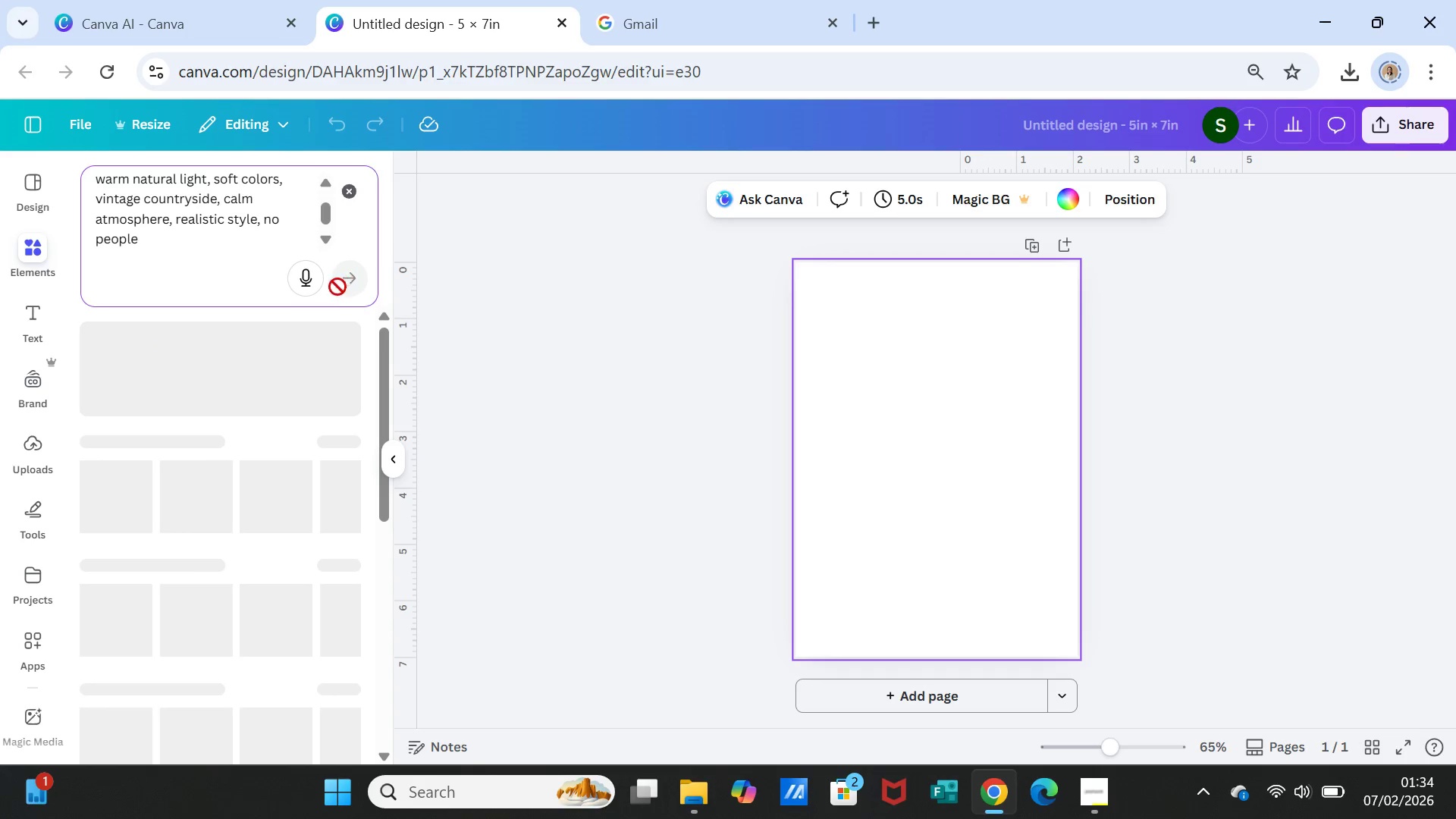 
scroll: coordinate [312, 504], scroll_direction: down, amount: 1.0
 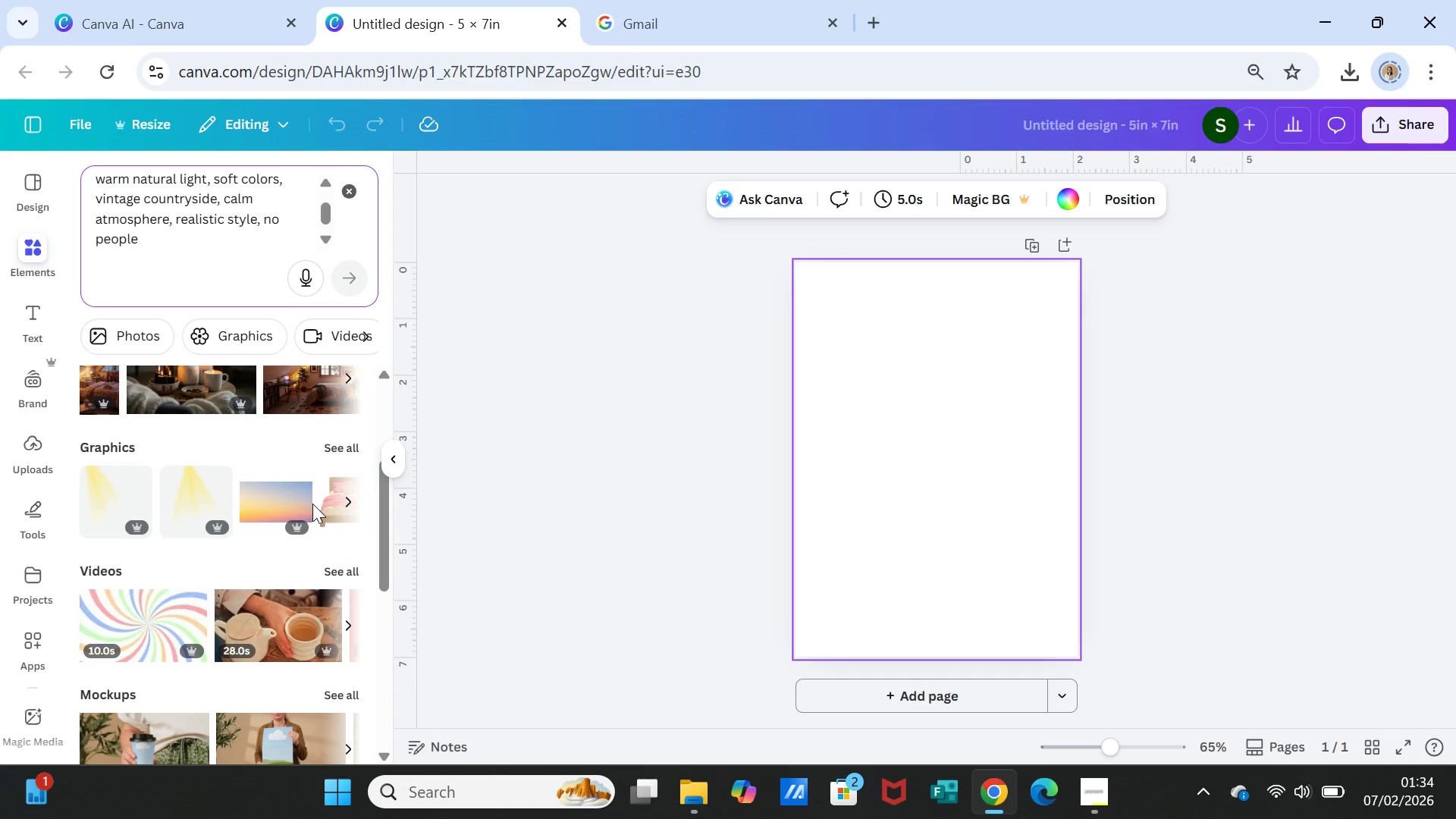 
scroll: coordinate [312, 504], scroll_direction: up, amount: 3.0
 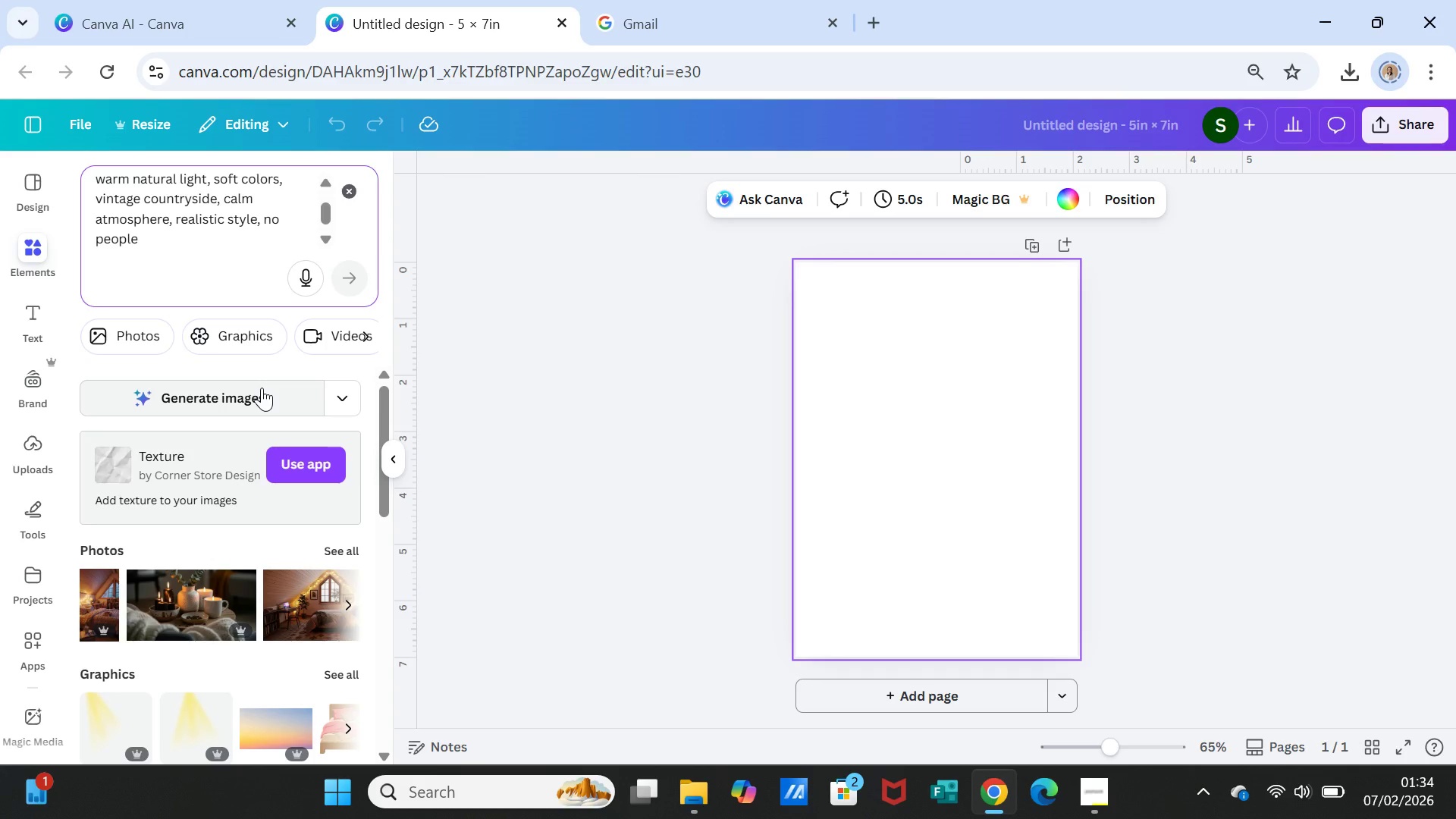 
left_click([262, 388])
 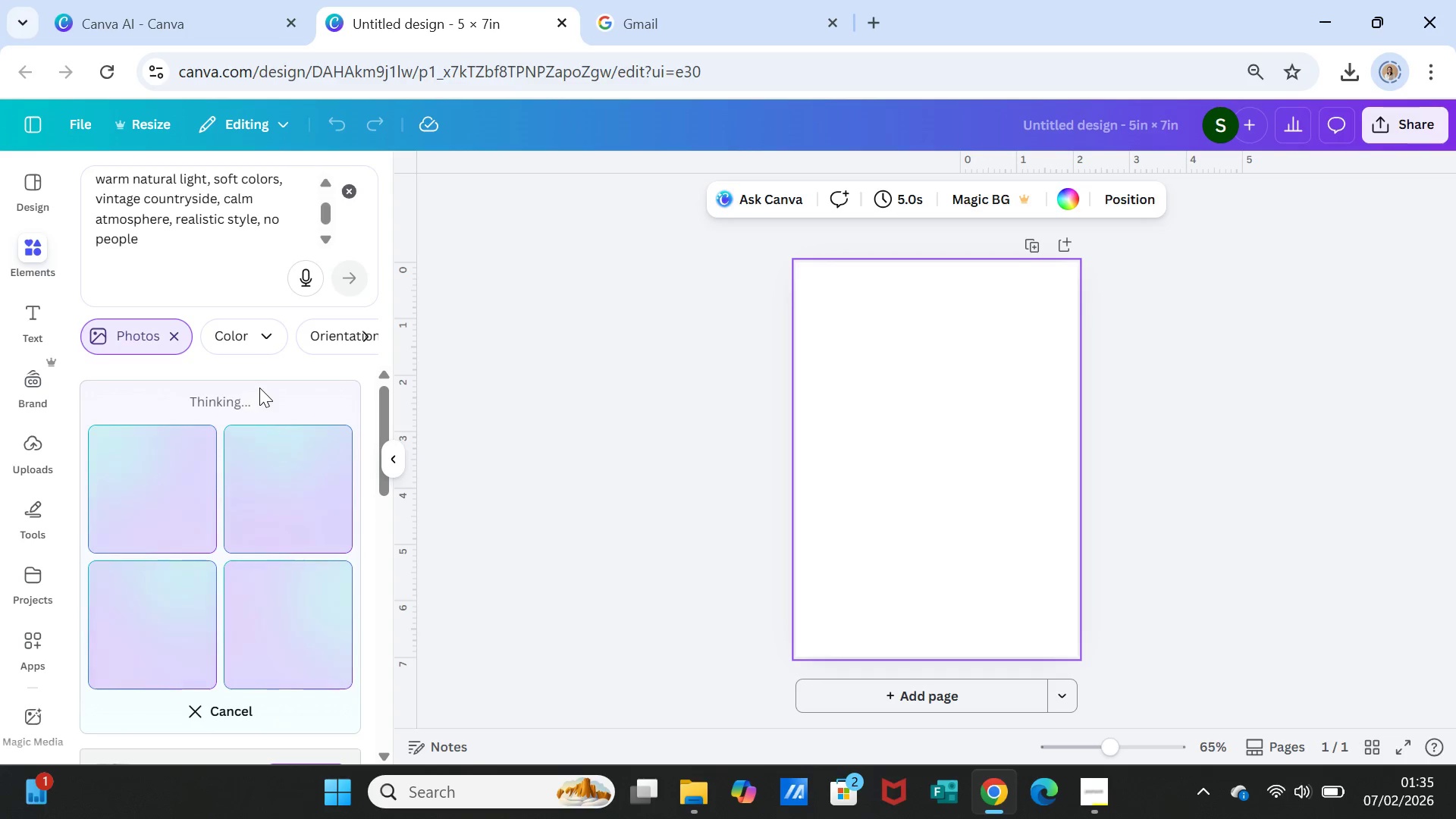 
wait(14.11)
 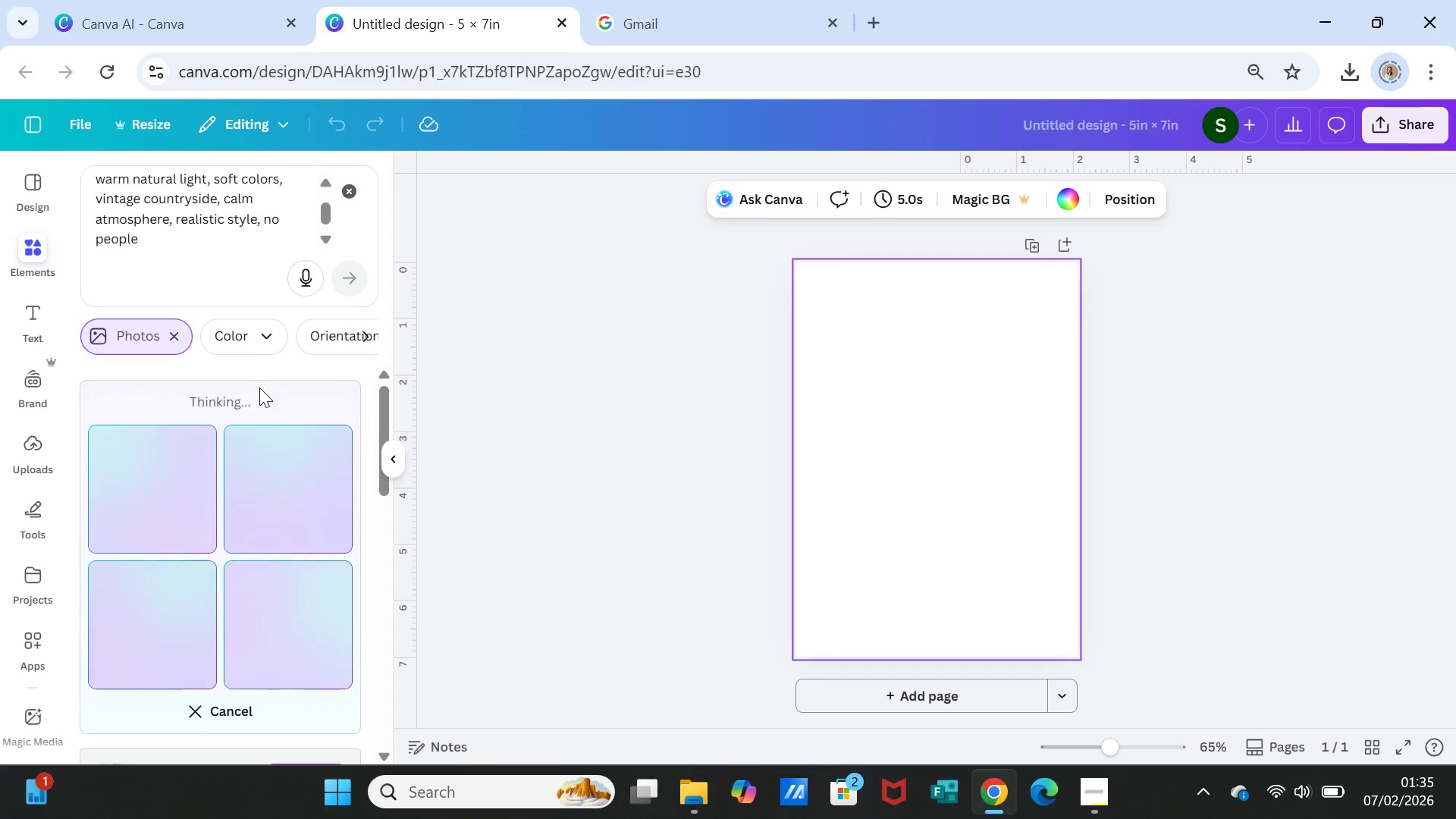 
scroll: coordinate [259, 388], scroll_direction: up, amount: 3.0
 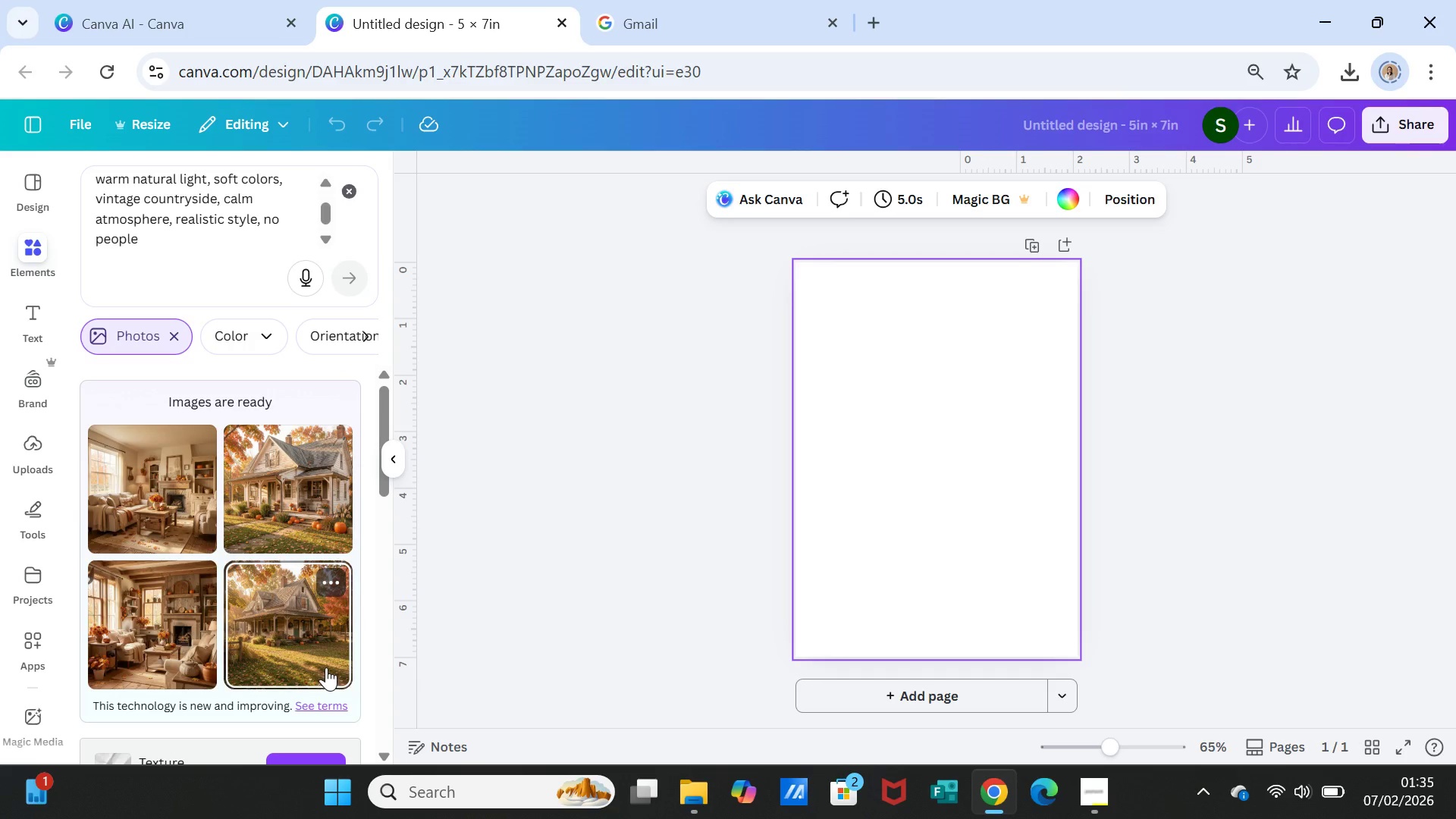 
wait(5.21)
 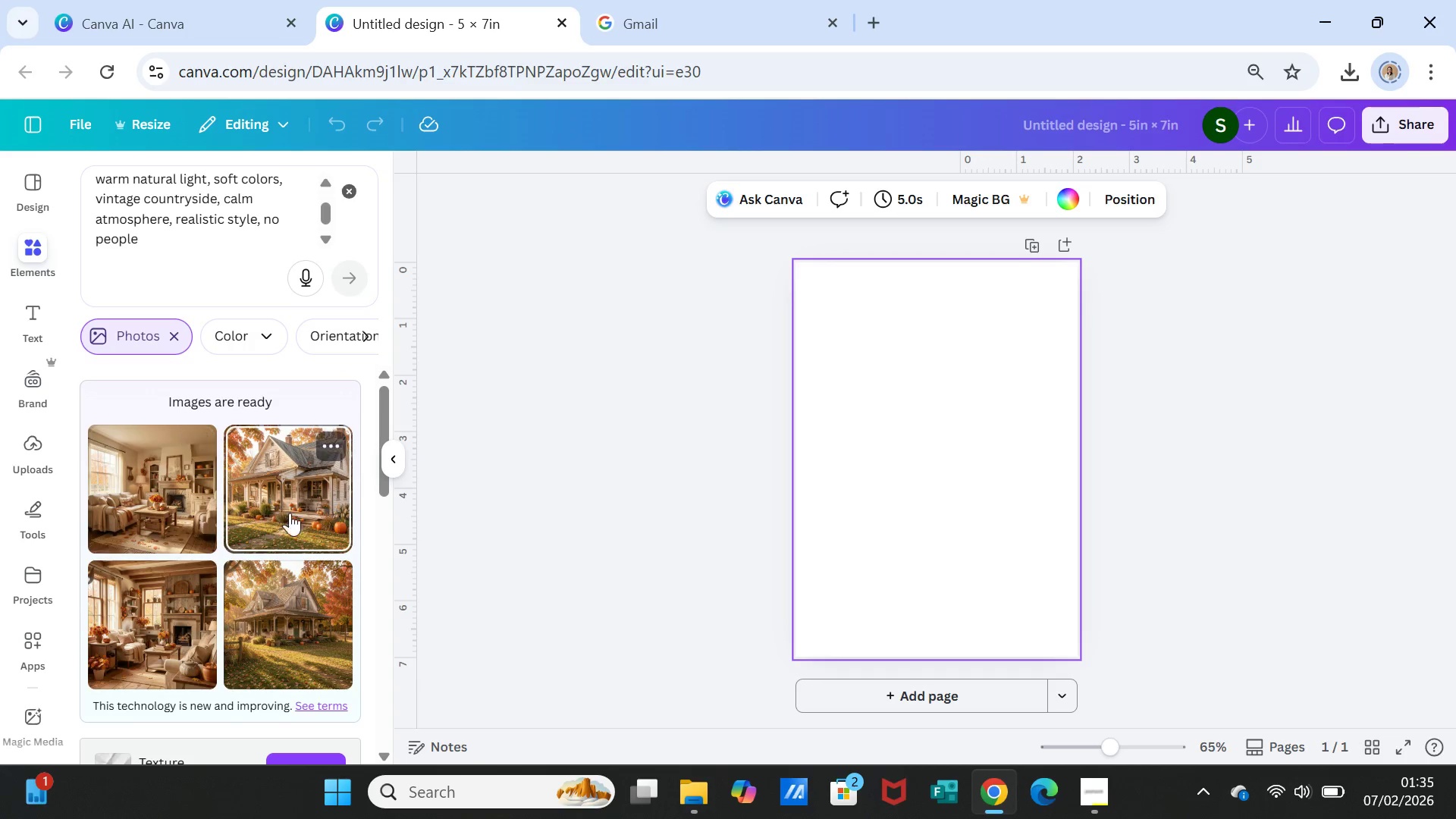 
left_click([317, 518])
 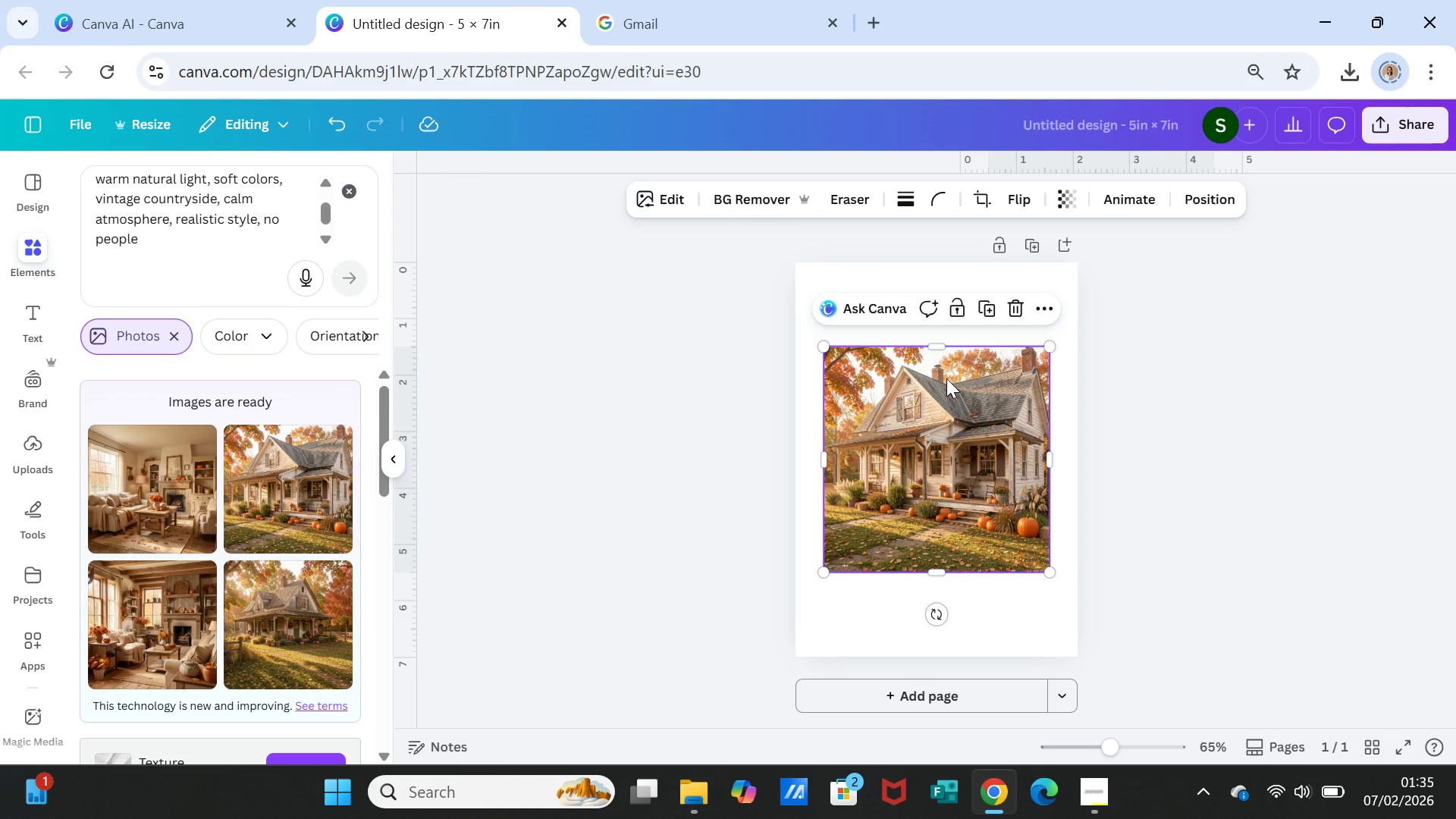 
left_click_drag(start_coordinate=[939, 340], to_coordinate=[937, 257])
 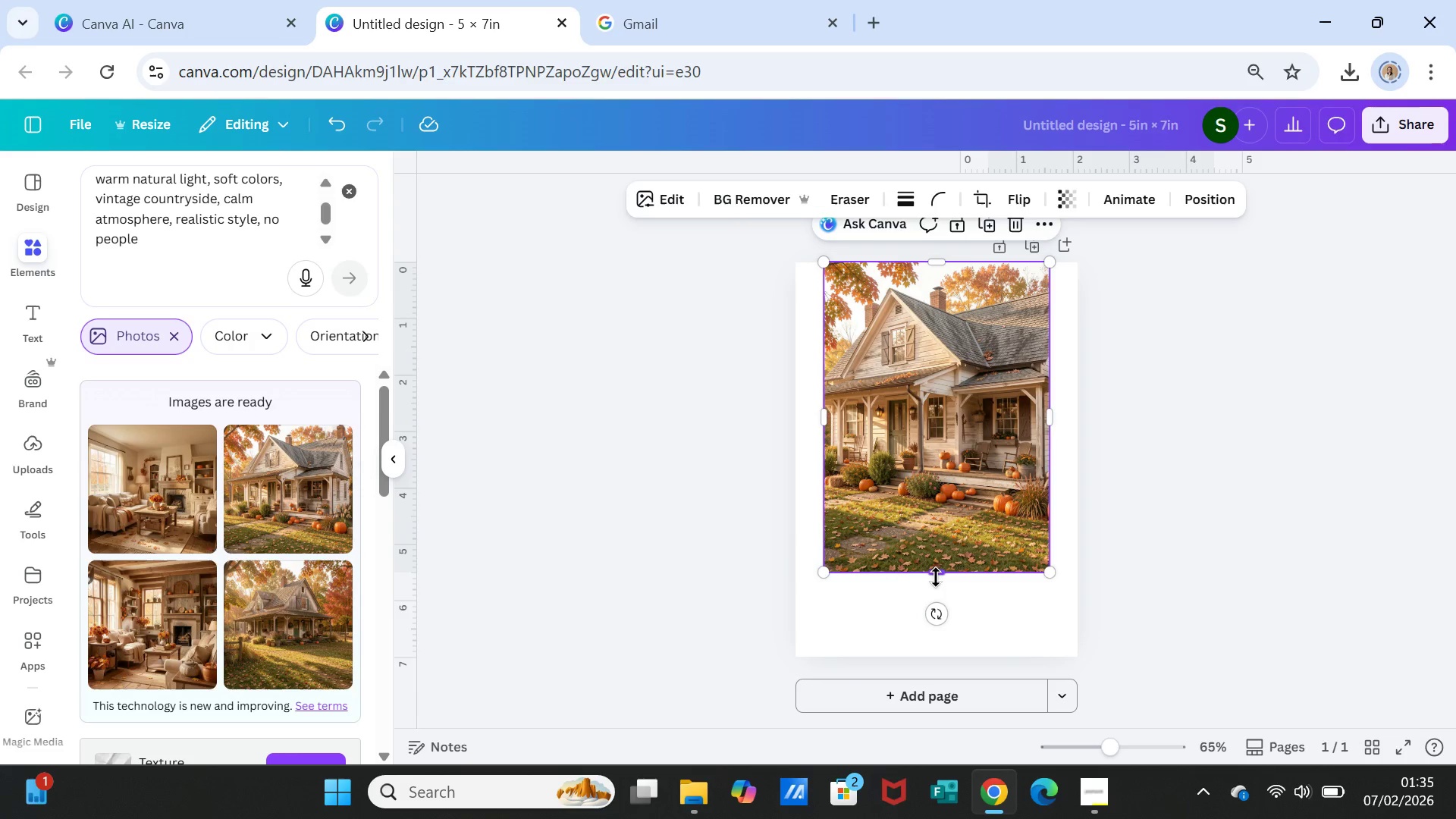 
left_click_drag(start_coordinate=[936, 575], to_coordinate=[942, 657])
 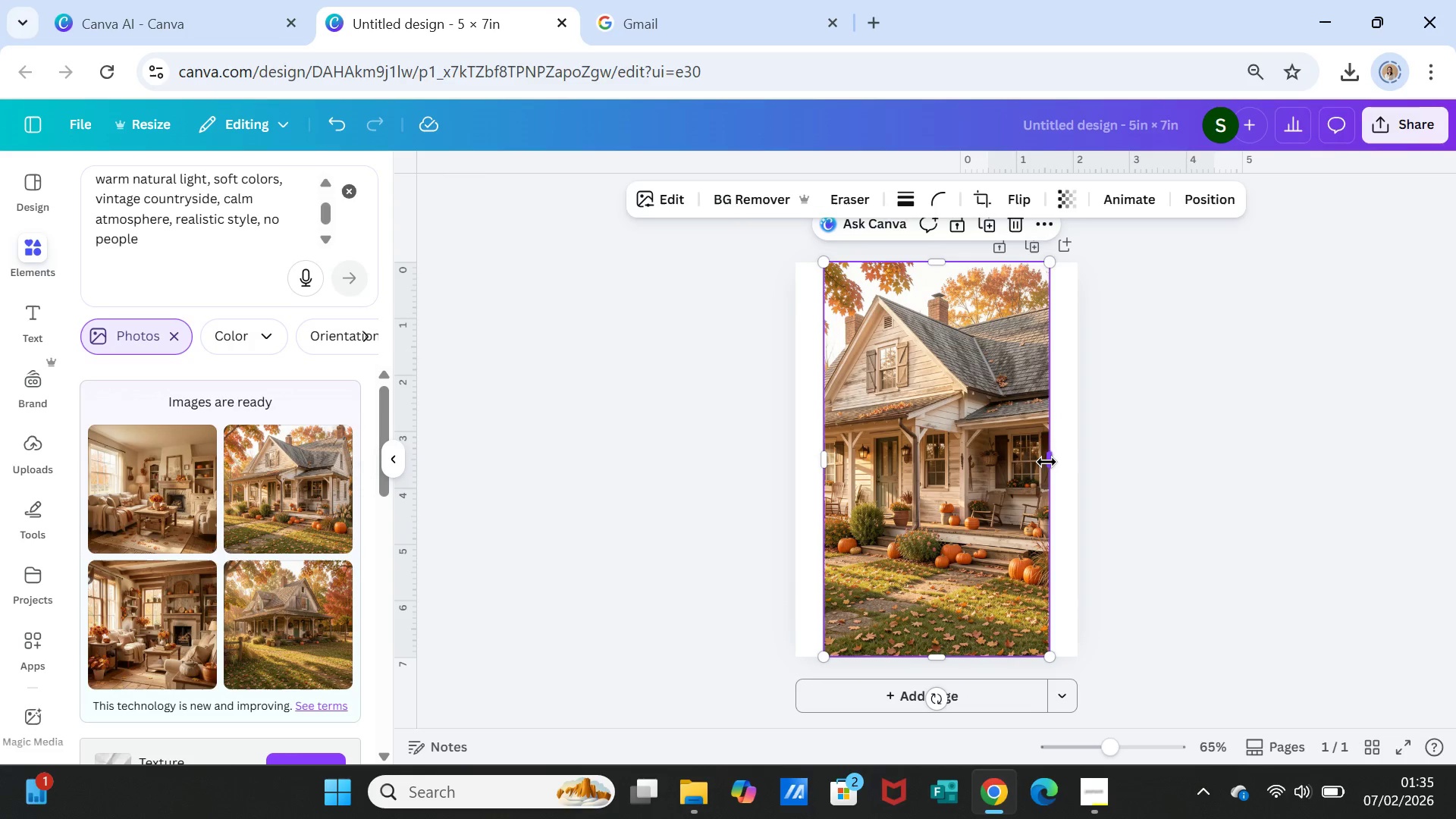 
left_click_drag(start_coordinate=[1047, 461], to_coordinate=[1072, 460])
 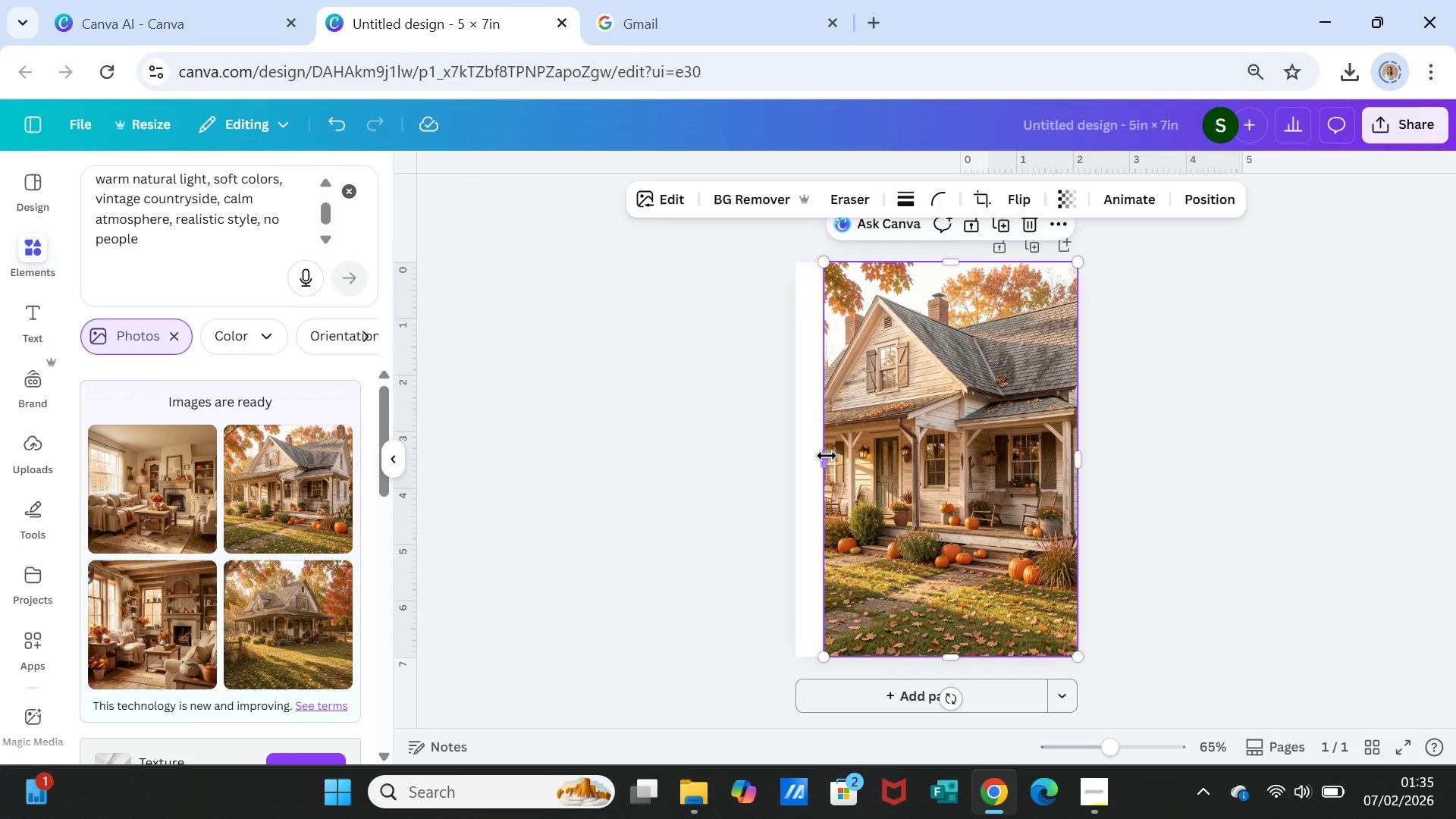 
left_click_drag(start_coordinate=[825, 456], to_coordinate=[801, 456])
 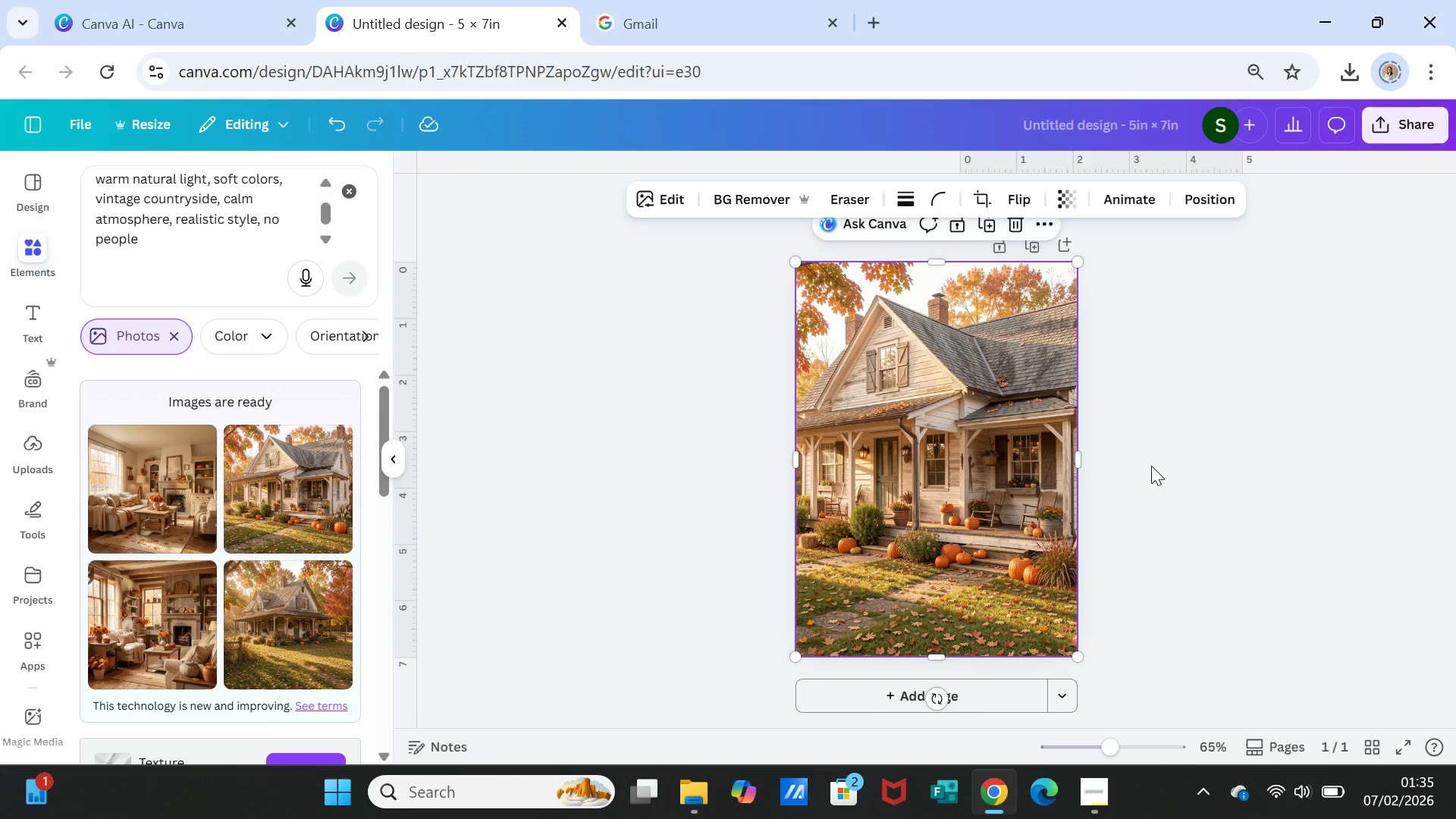 
left_click([1151, 466])
 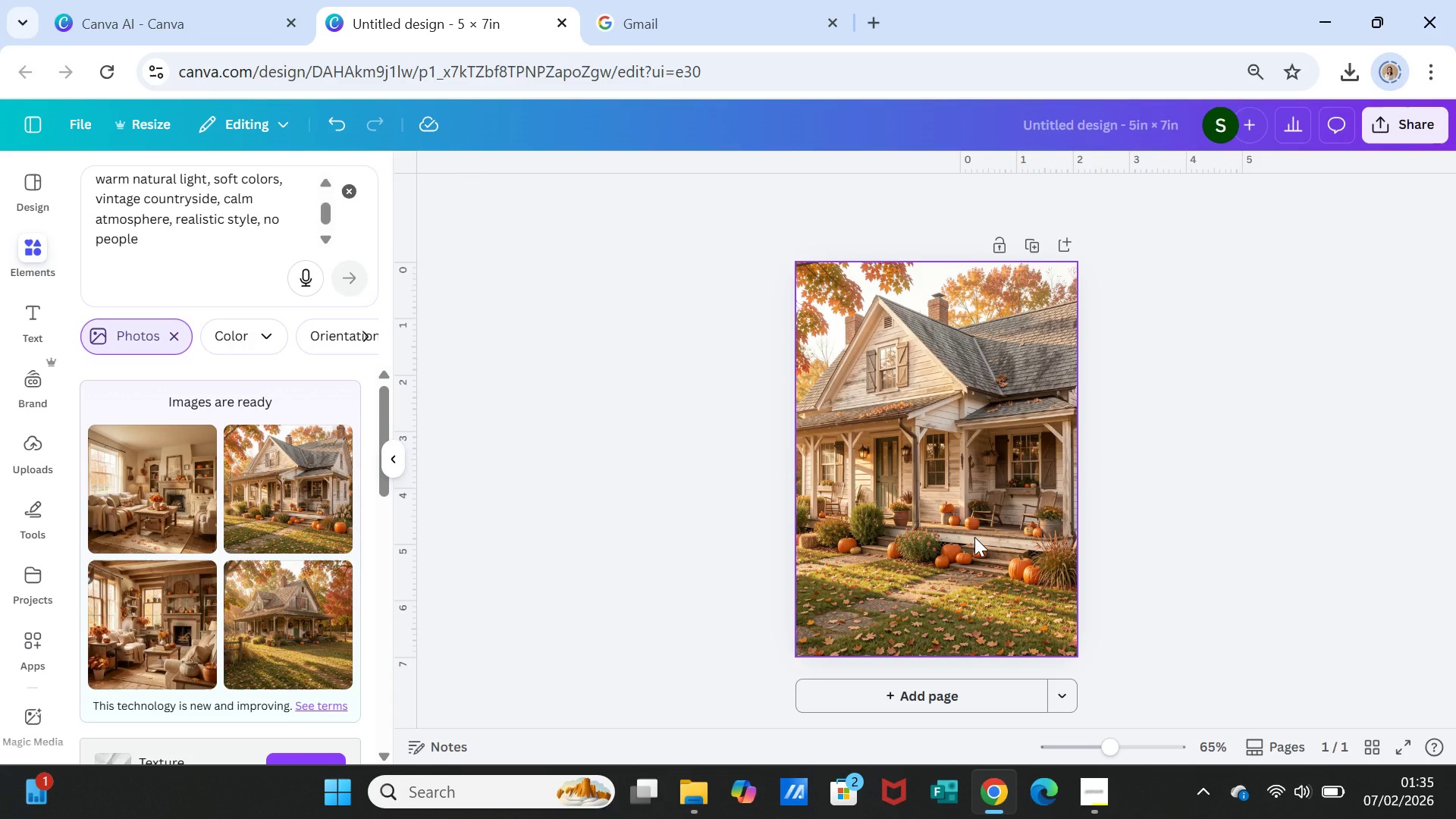 
left_click([974, 537])
 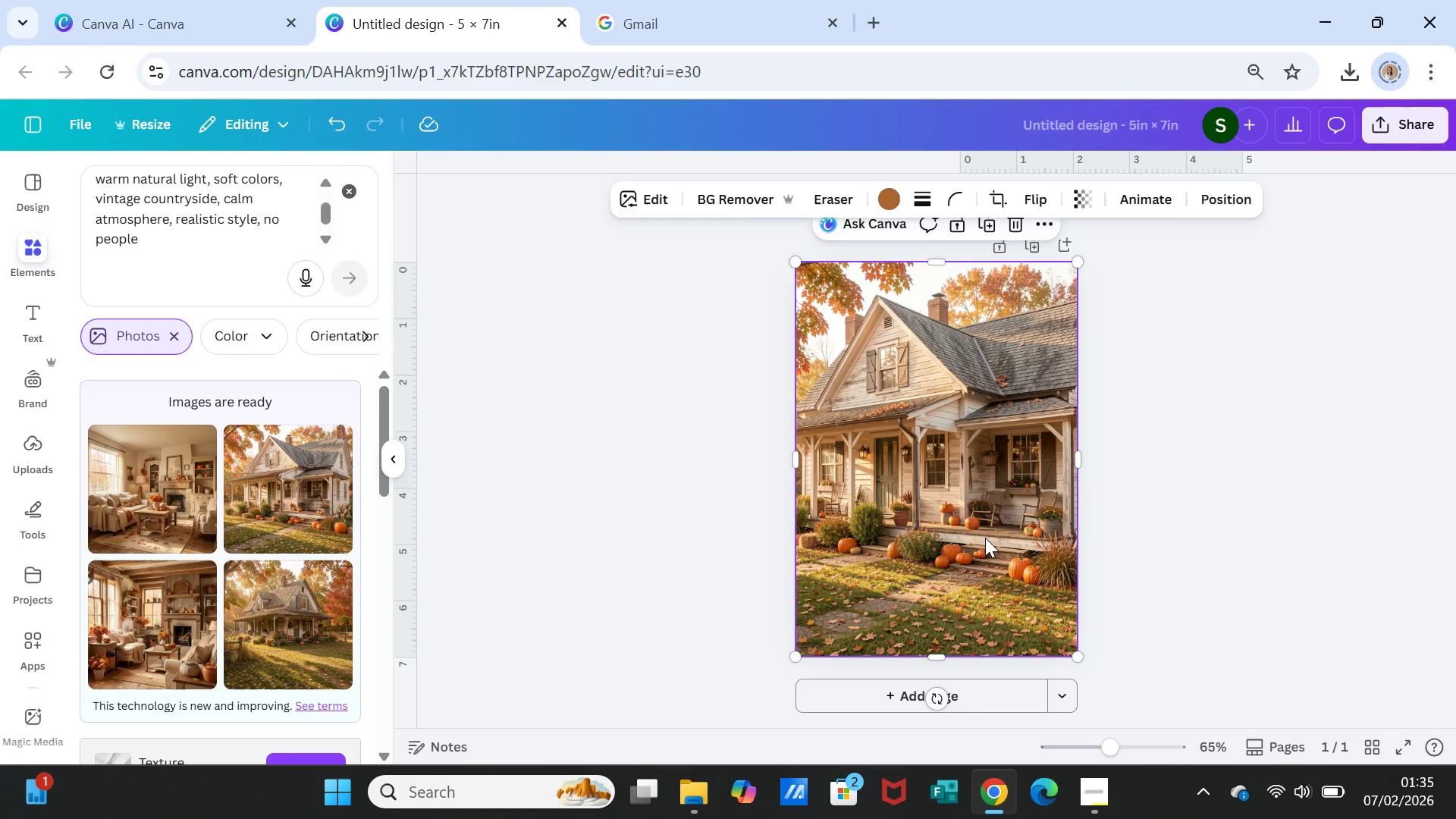 
key(Delete)
 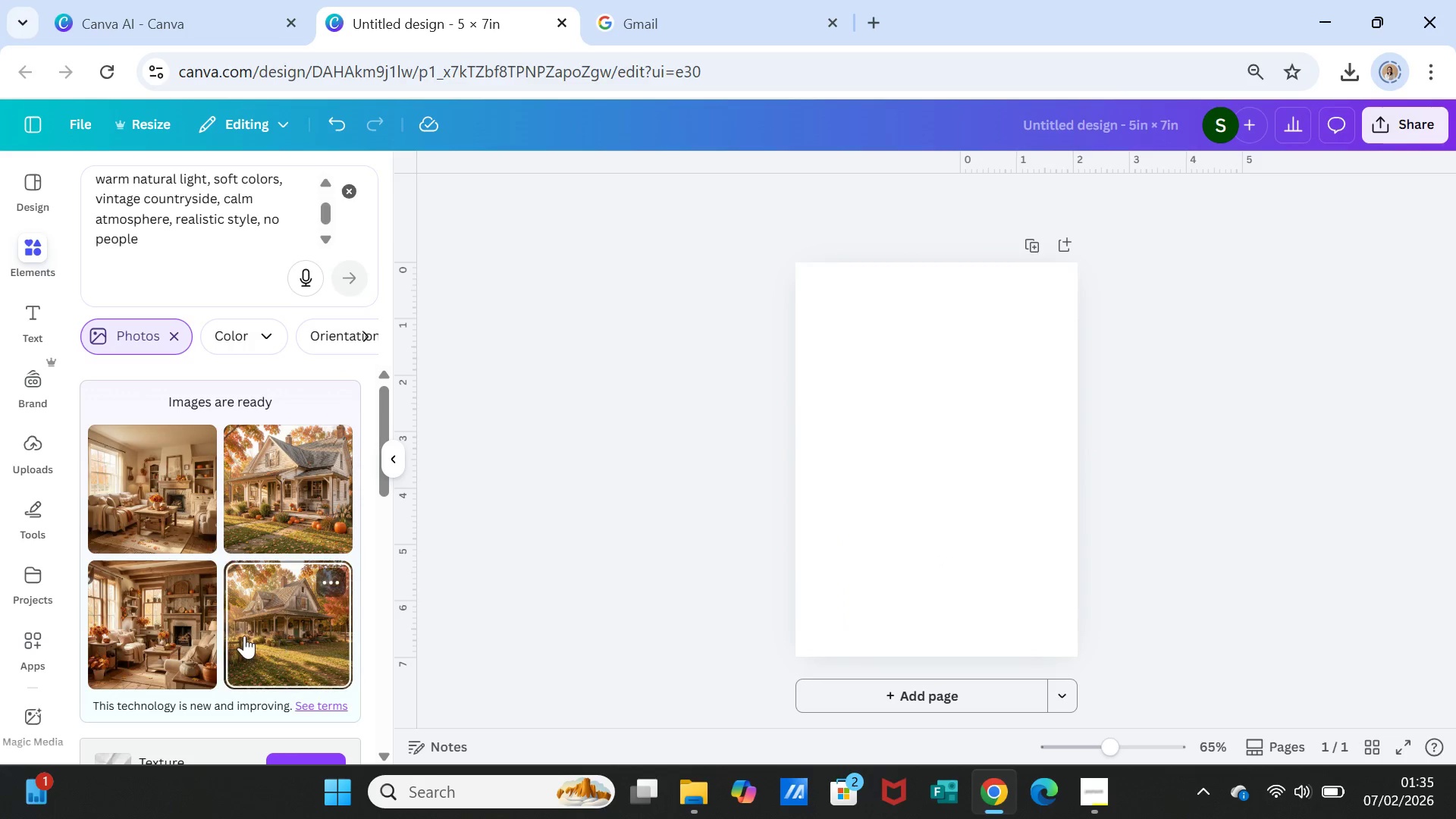 
left_click([290, 637])
 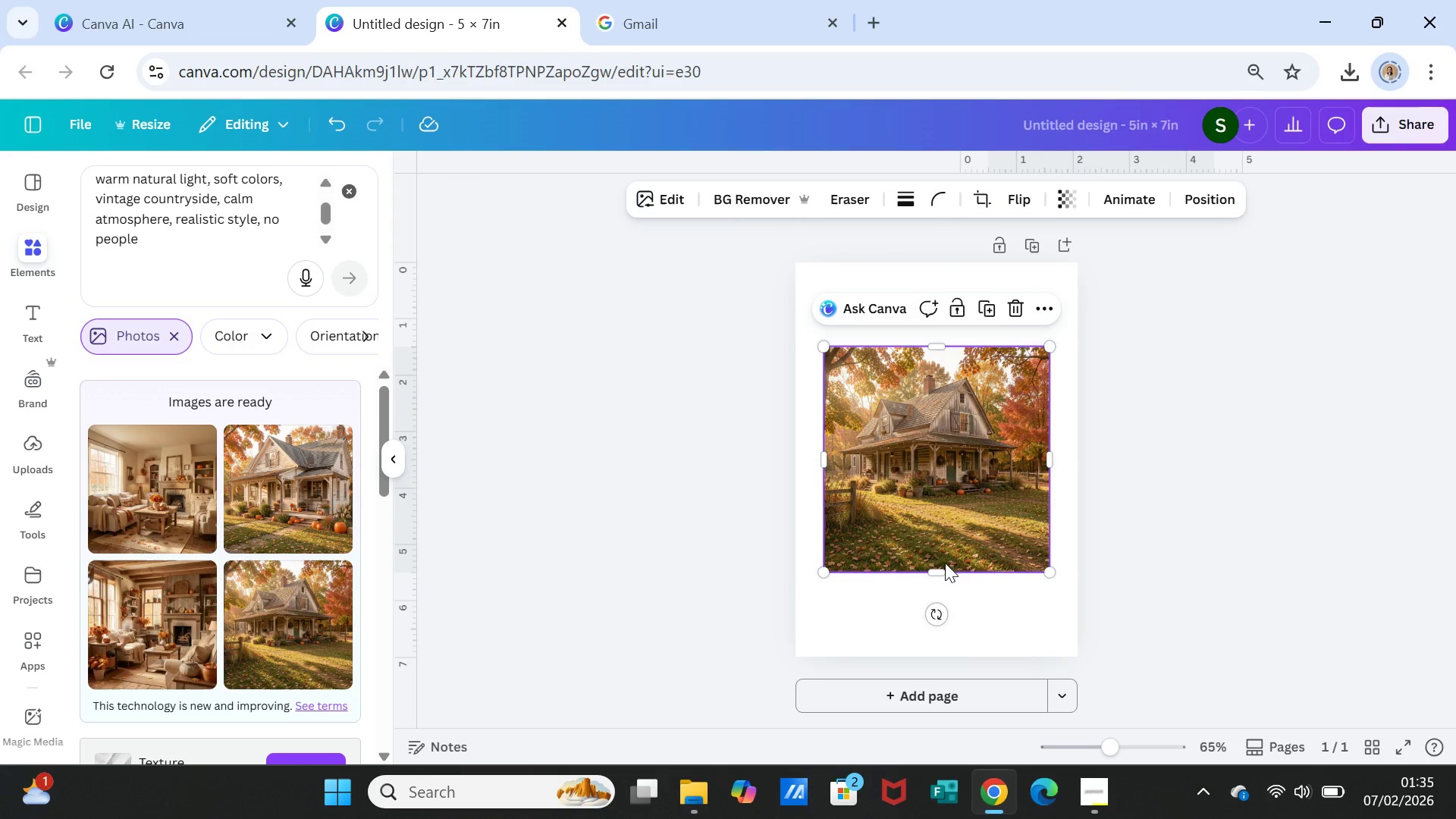 
left_click_drag(start_coordinate=[938, 566], to_coordinate=[937, 647])
 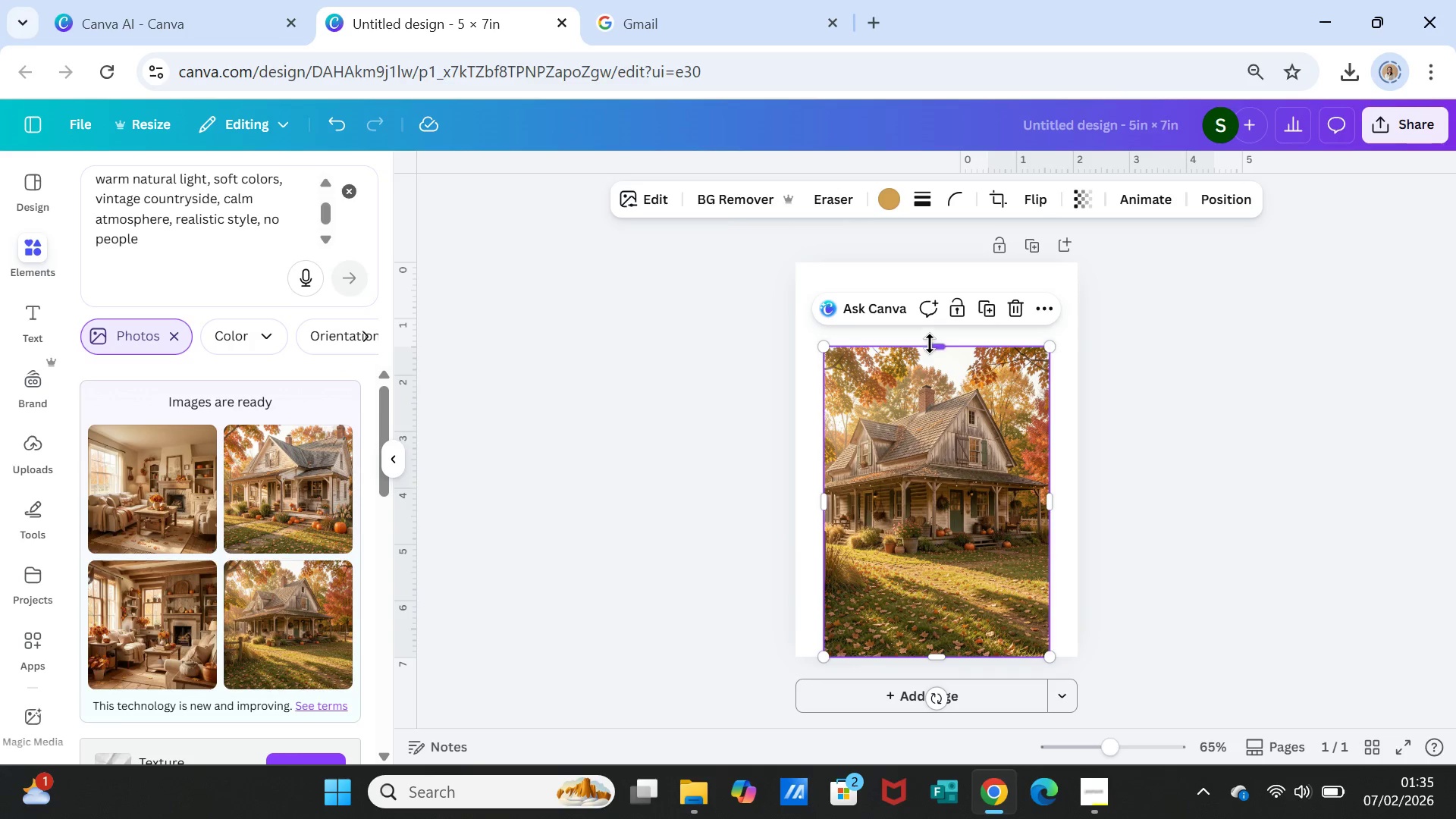 
left_click_drag(start_coordinate=[933, 343], to_coordinate=[935, 257])
 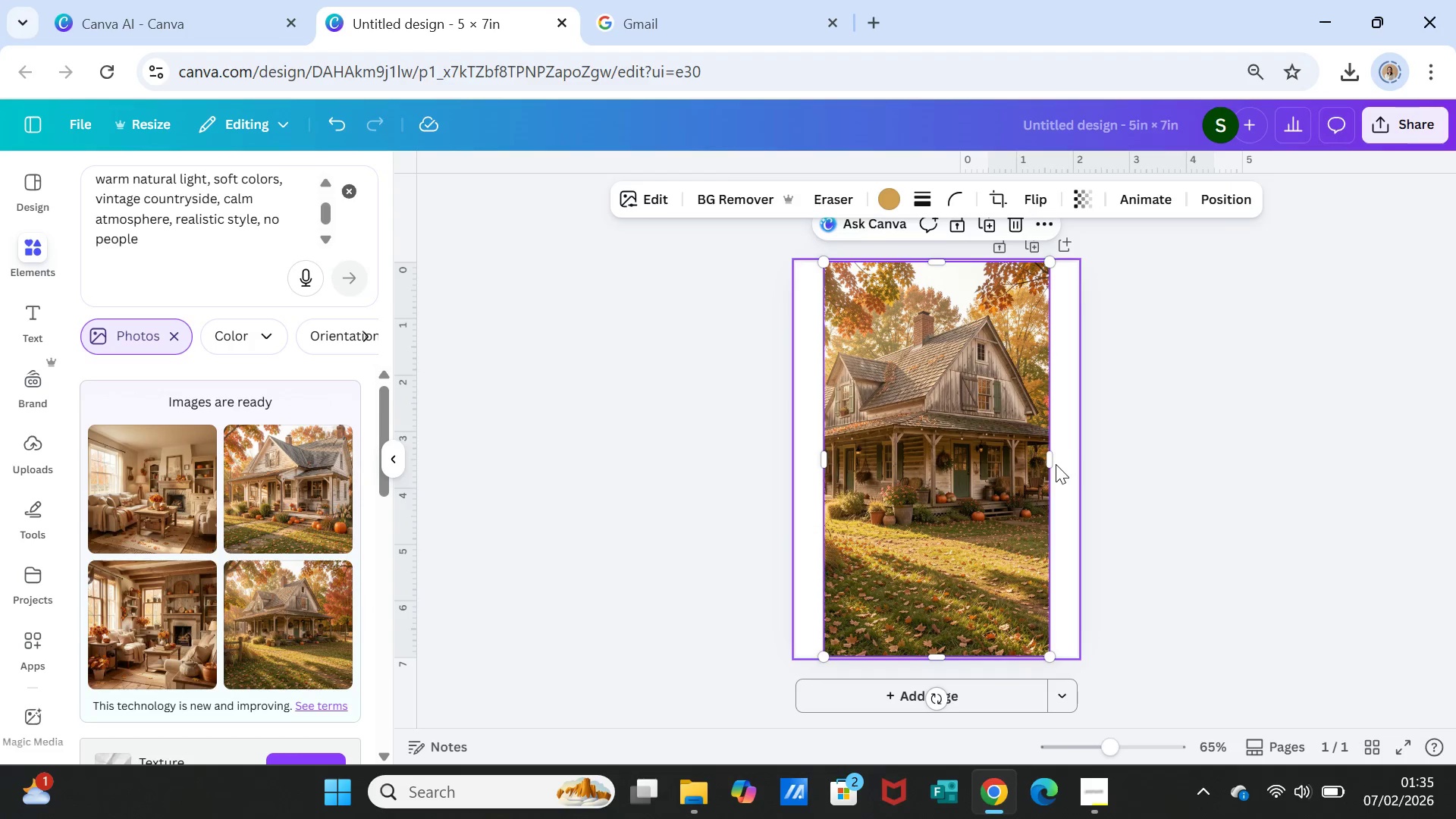 
left_click_drag(start_coordinate=[1051, 463], to_coordinate=[1077, 465])
 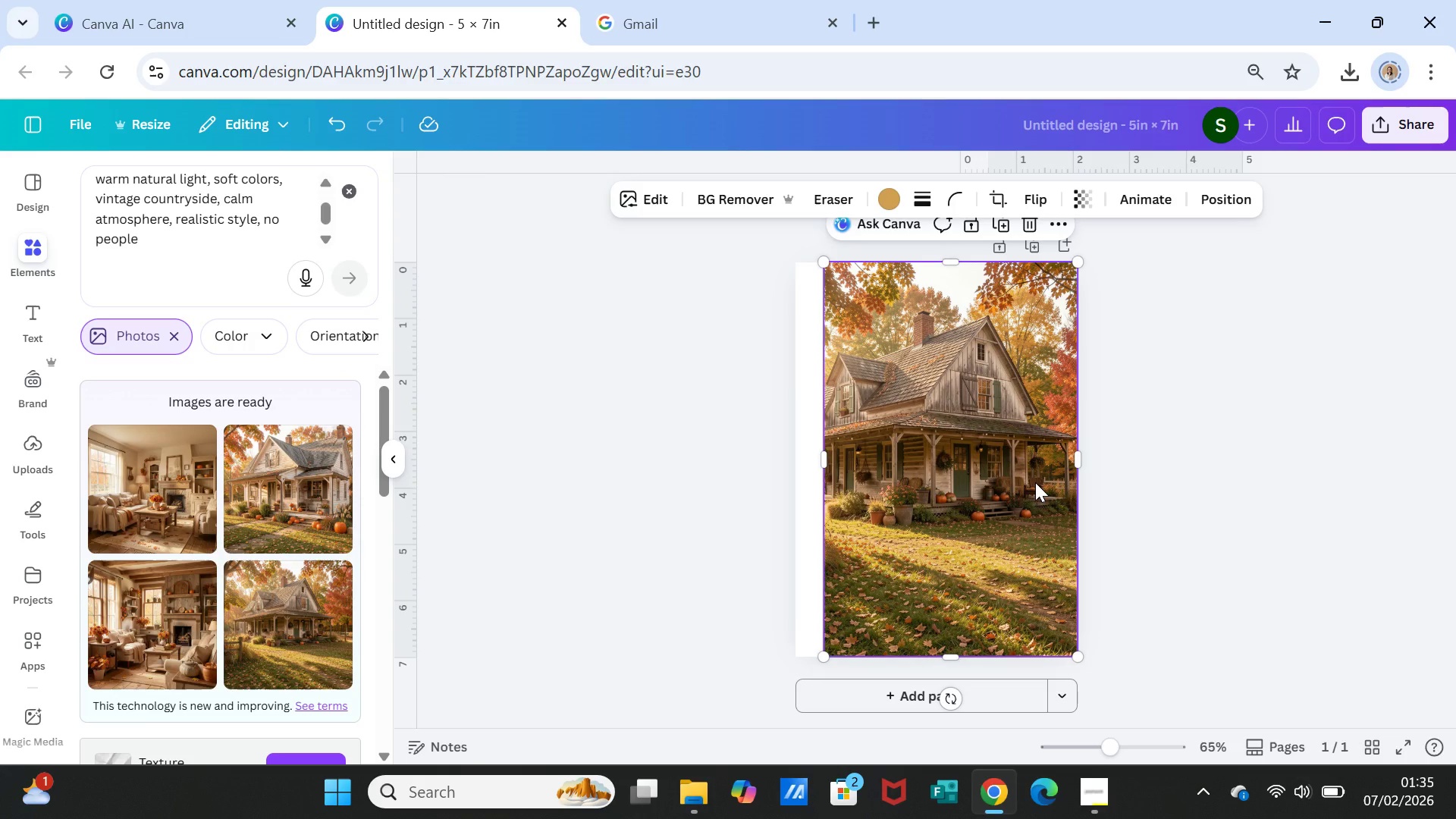 
key(Delete)
 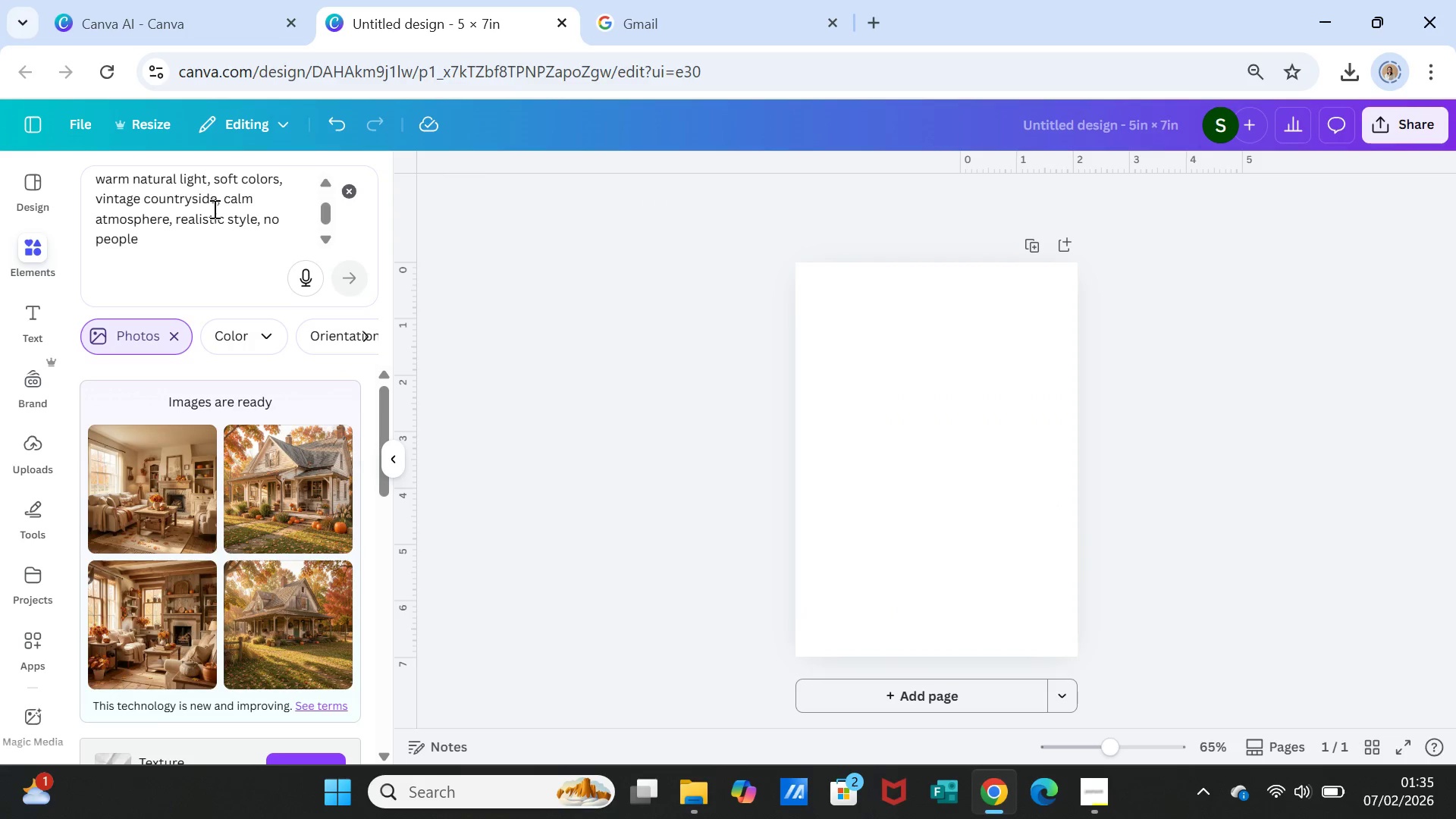 
left_click([224, 200])
 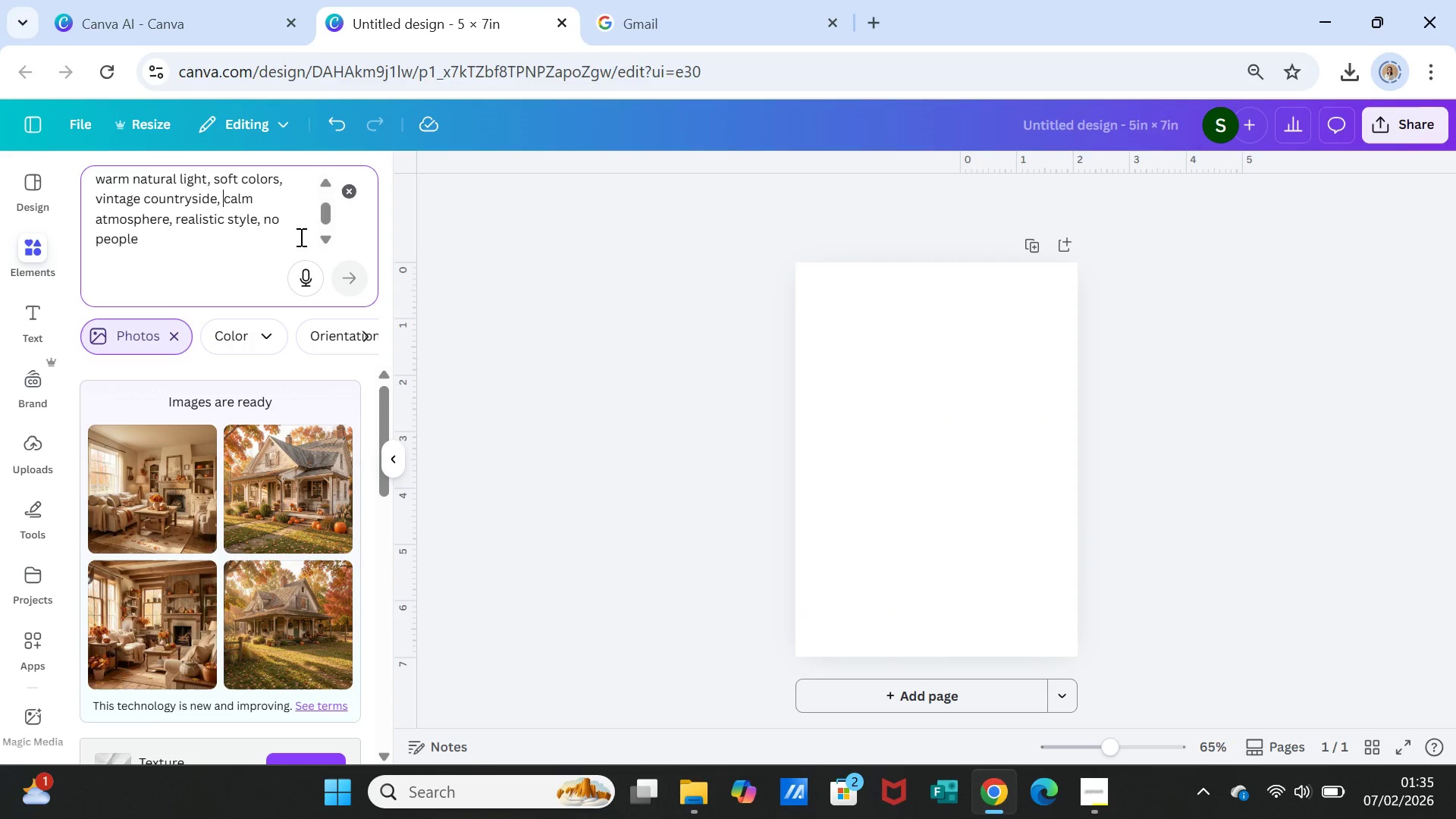 
wait(8.17)
 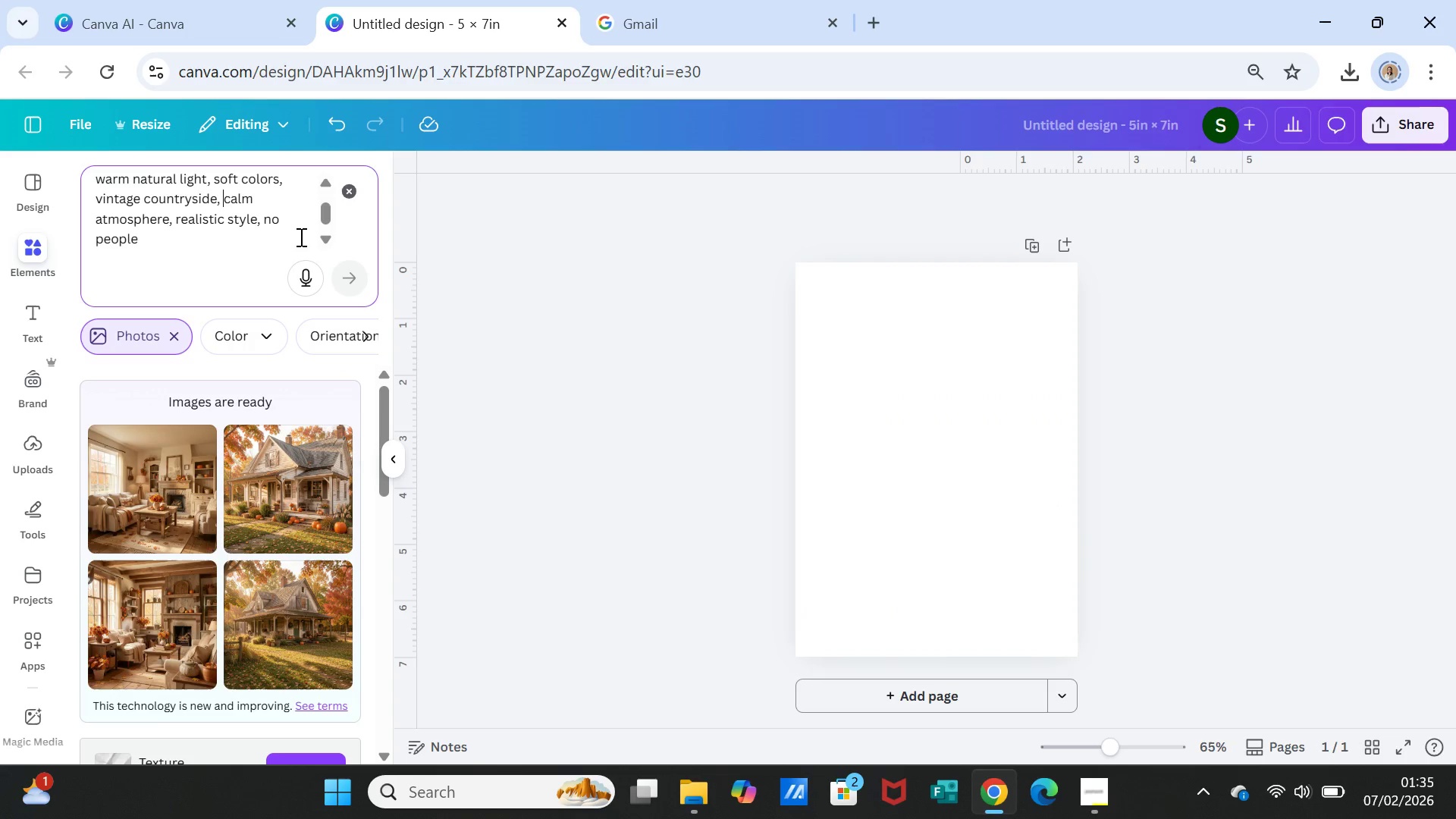 
type(mur)
key(Backspace)
type(ted )
 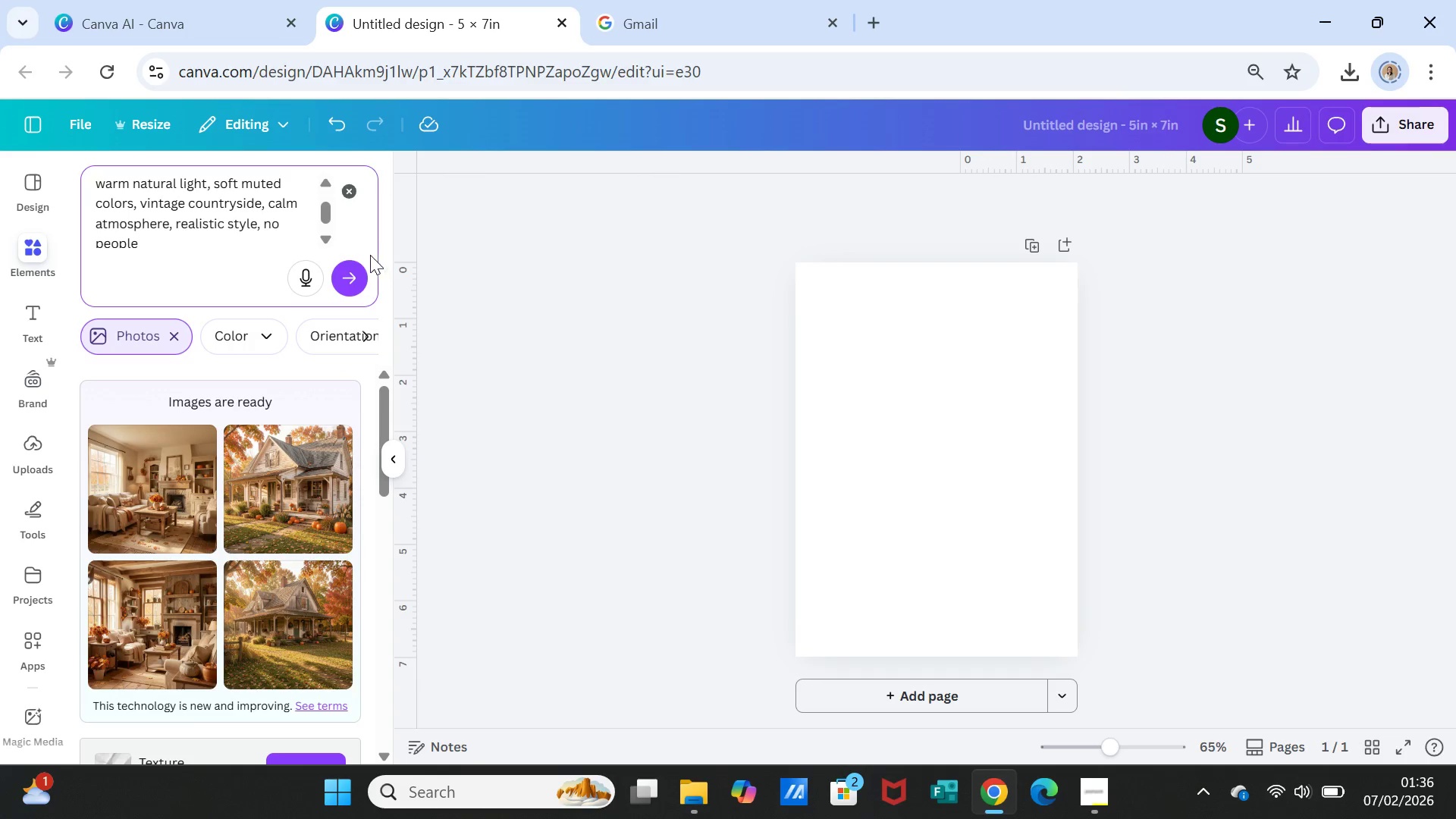 
left_click([352, 278])
 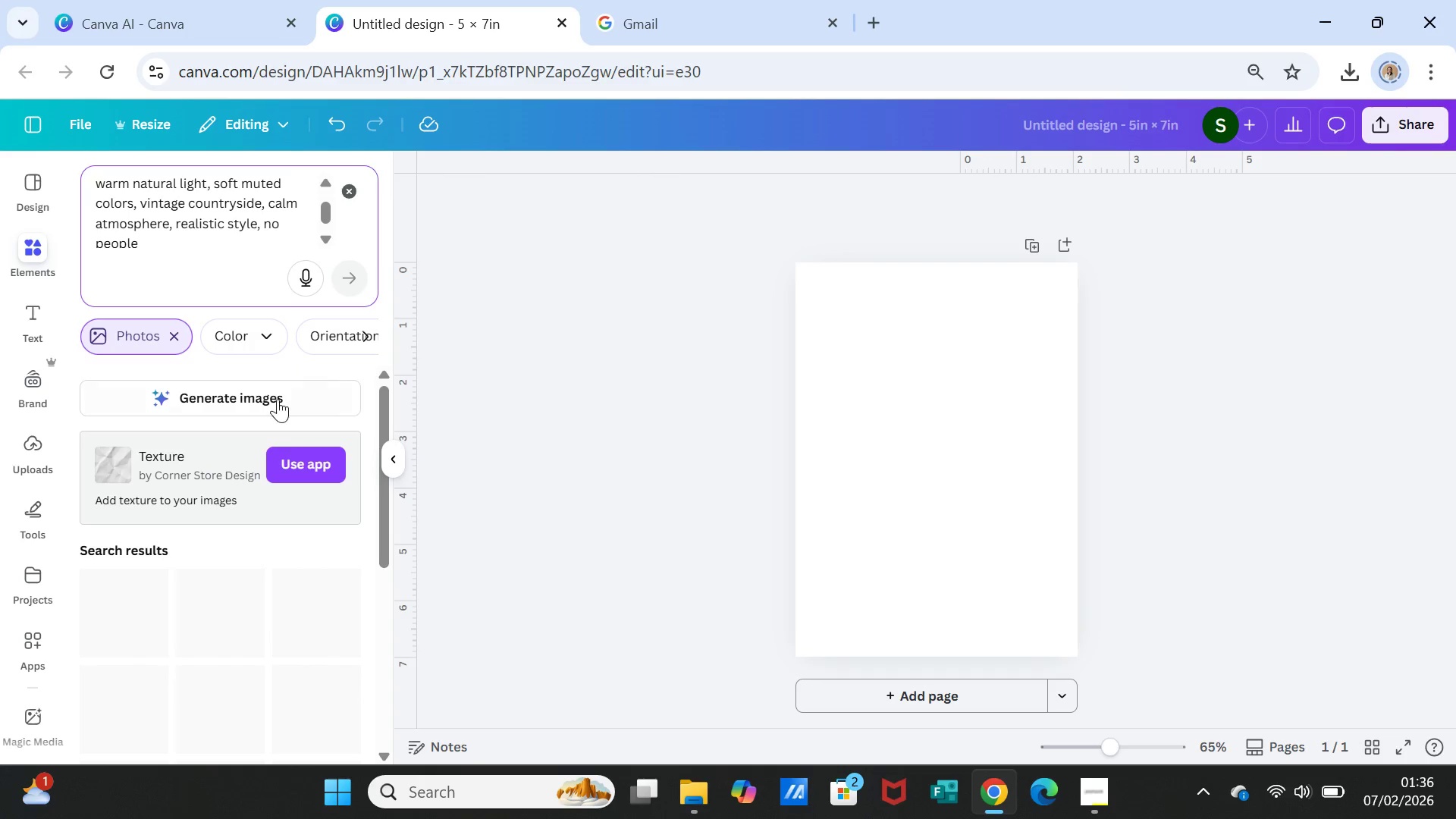 
left_click([276, 400])
 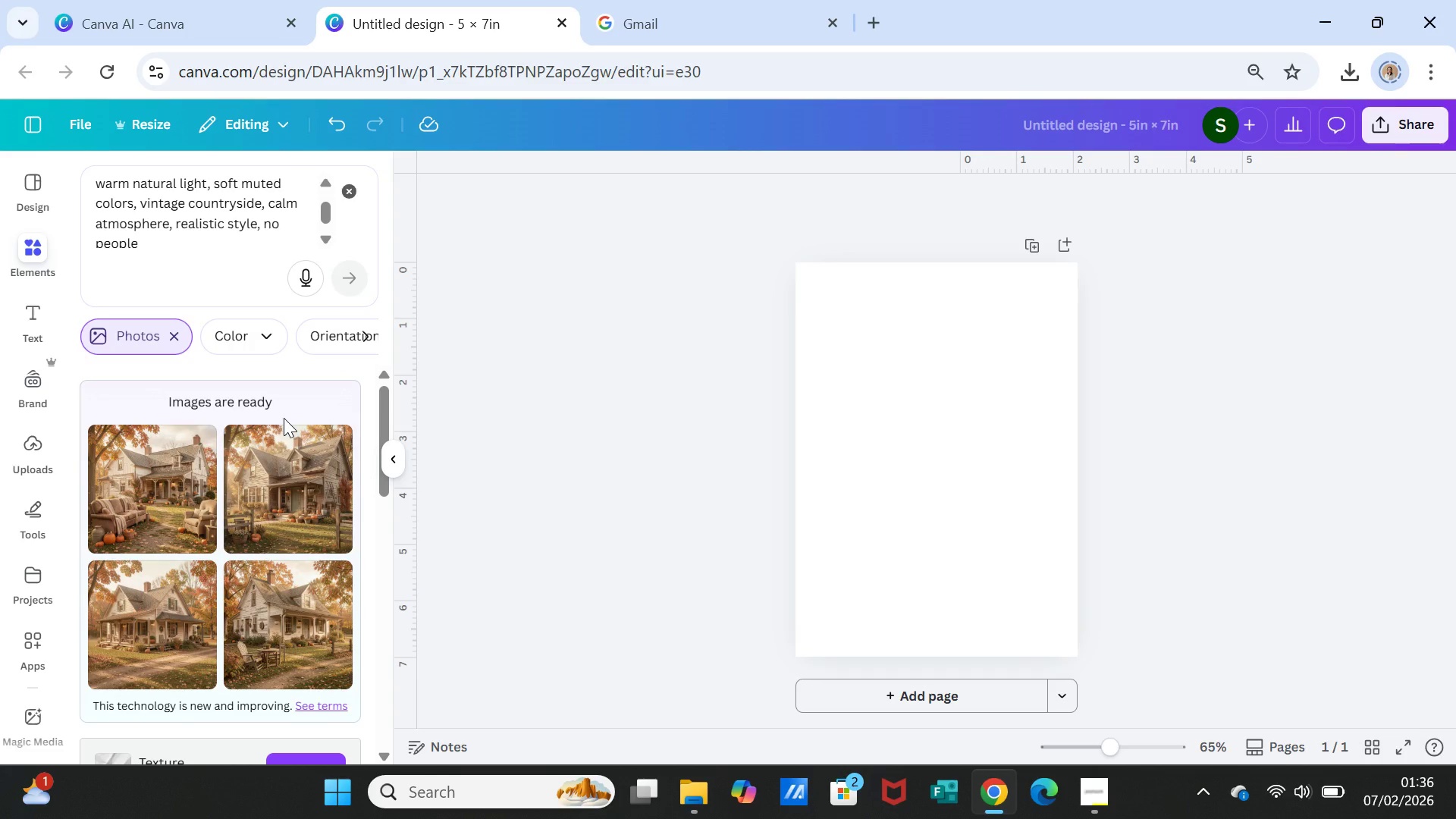 
wait(22.95)
 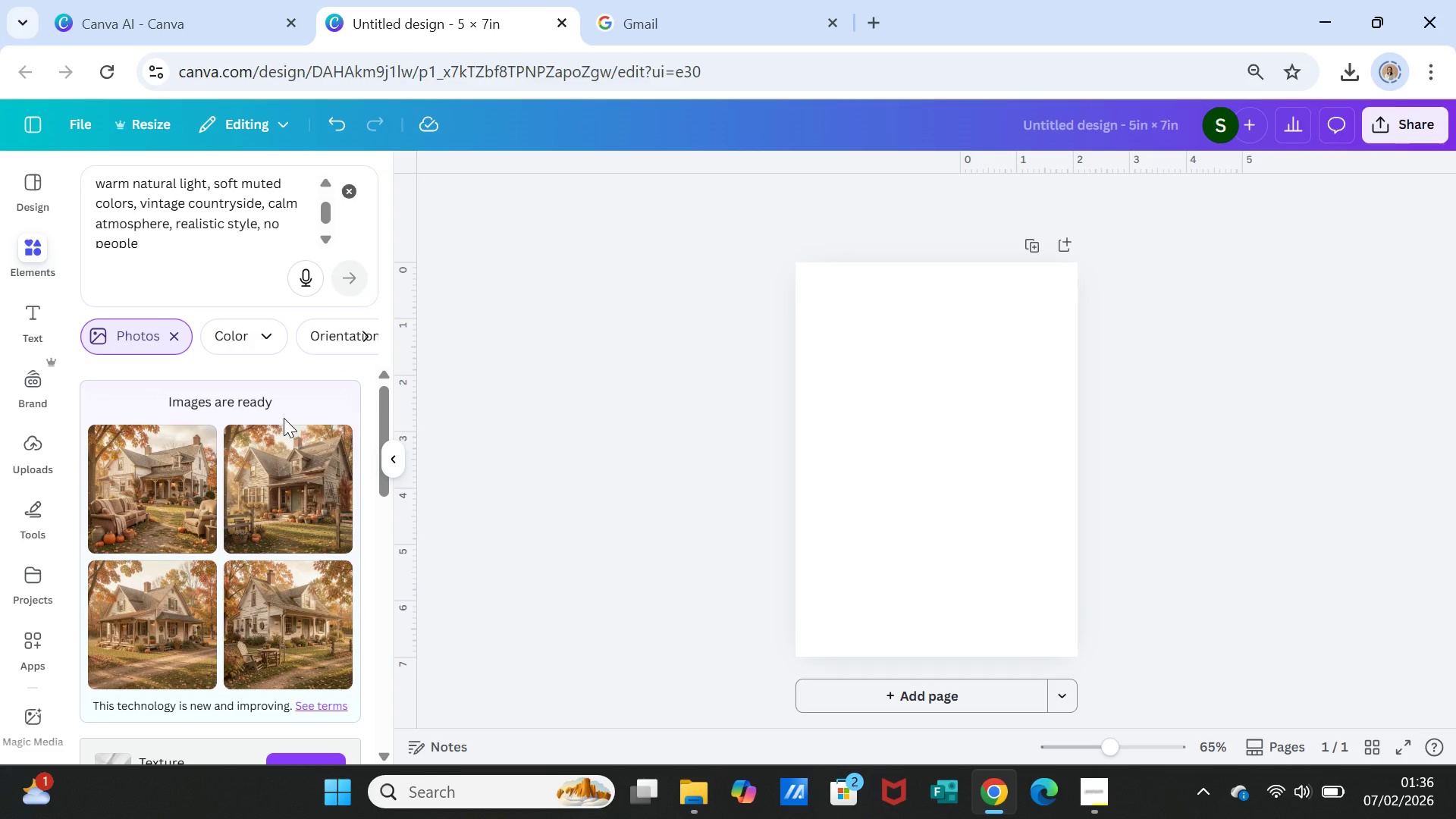 
left_click([159, 502])
 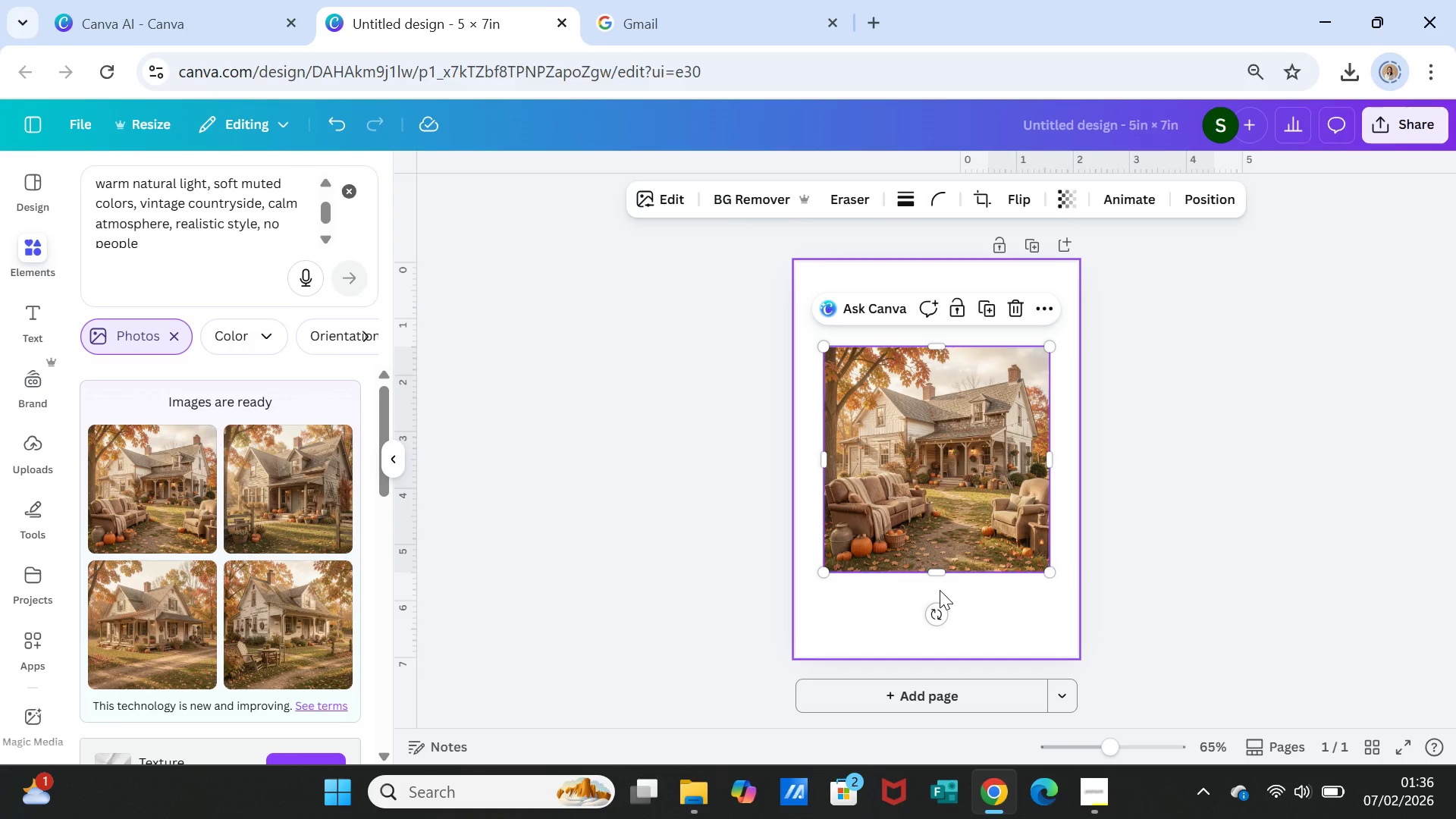 
key(Delete)
 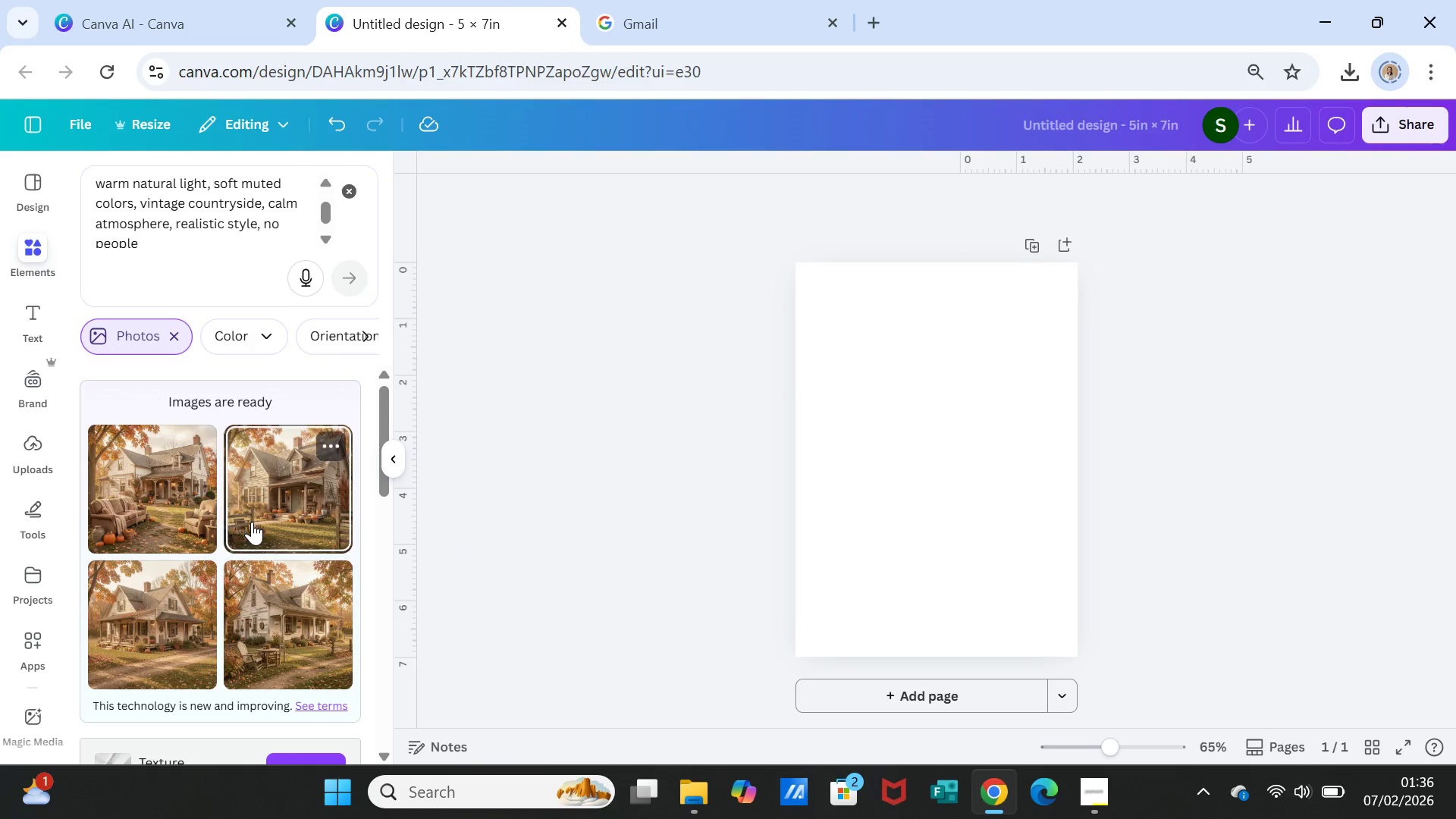 
left_click([271, 519])
 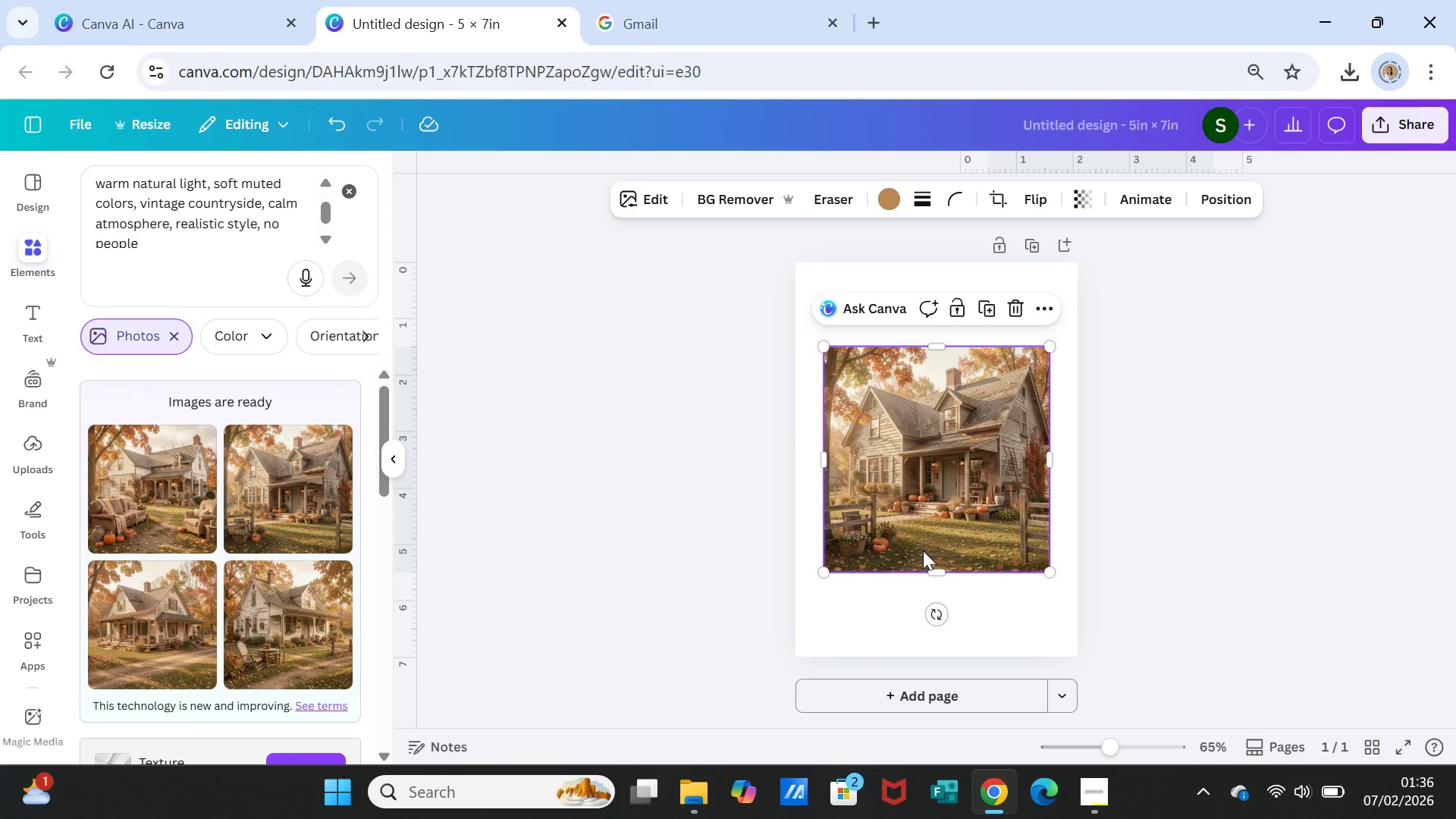 
key(Delete)
 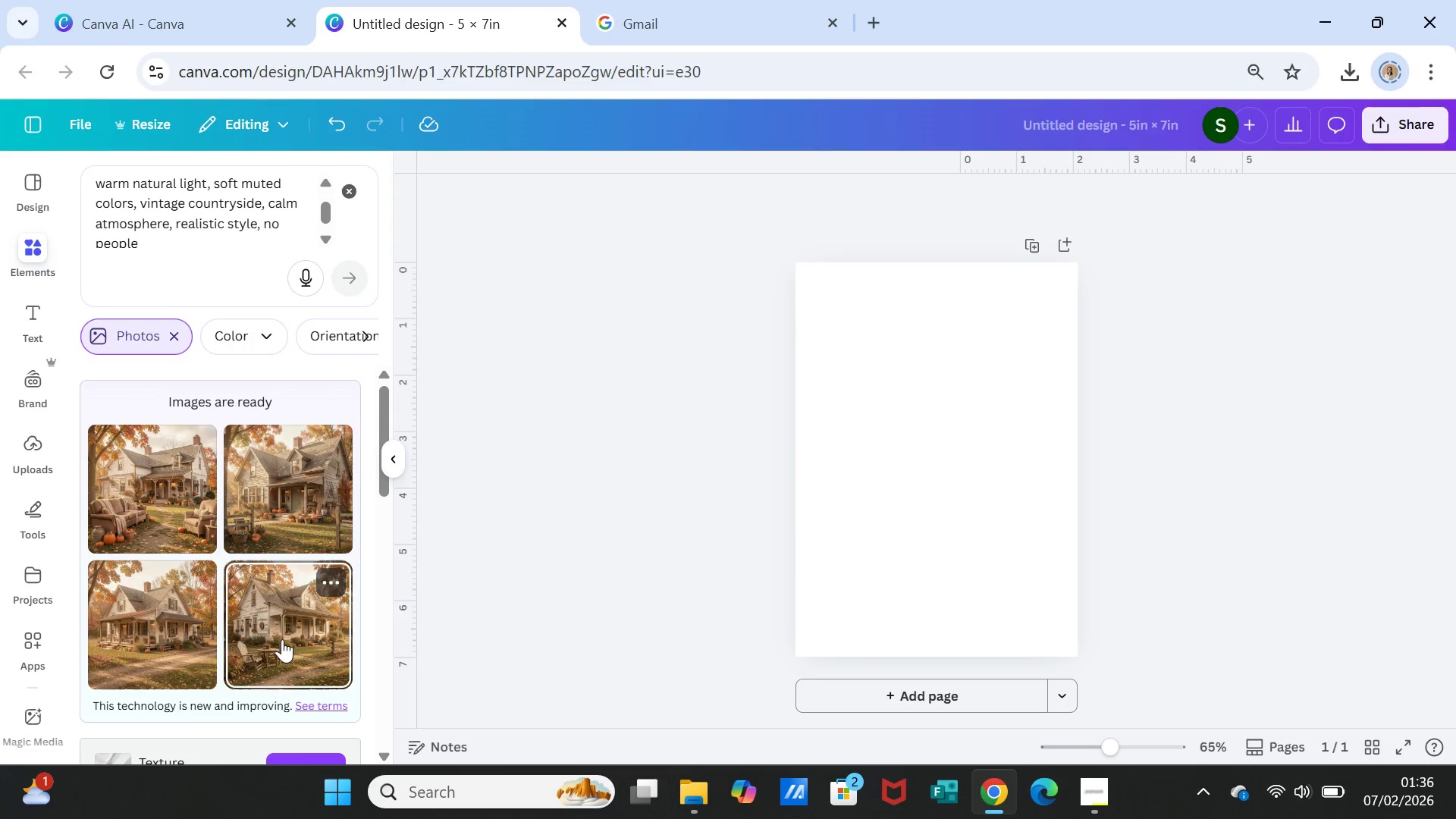 
left_click([280, 642])
 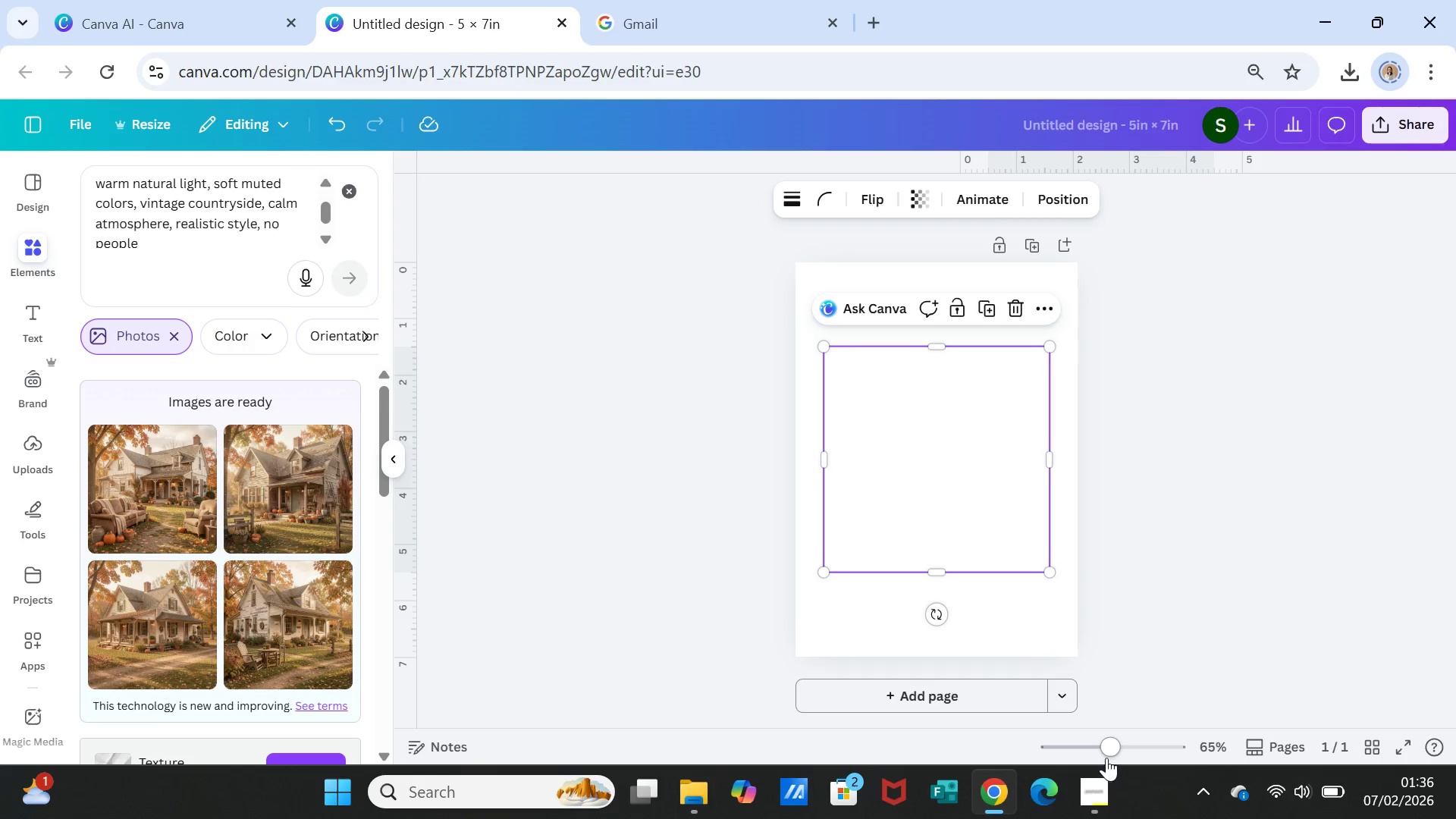 
left_click_drag(start_coordinate=[1106, 748], to_coordinate=[1128, 748])
 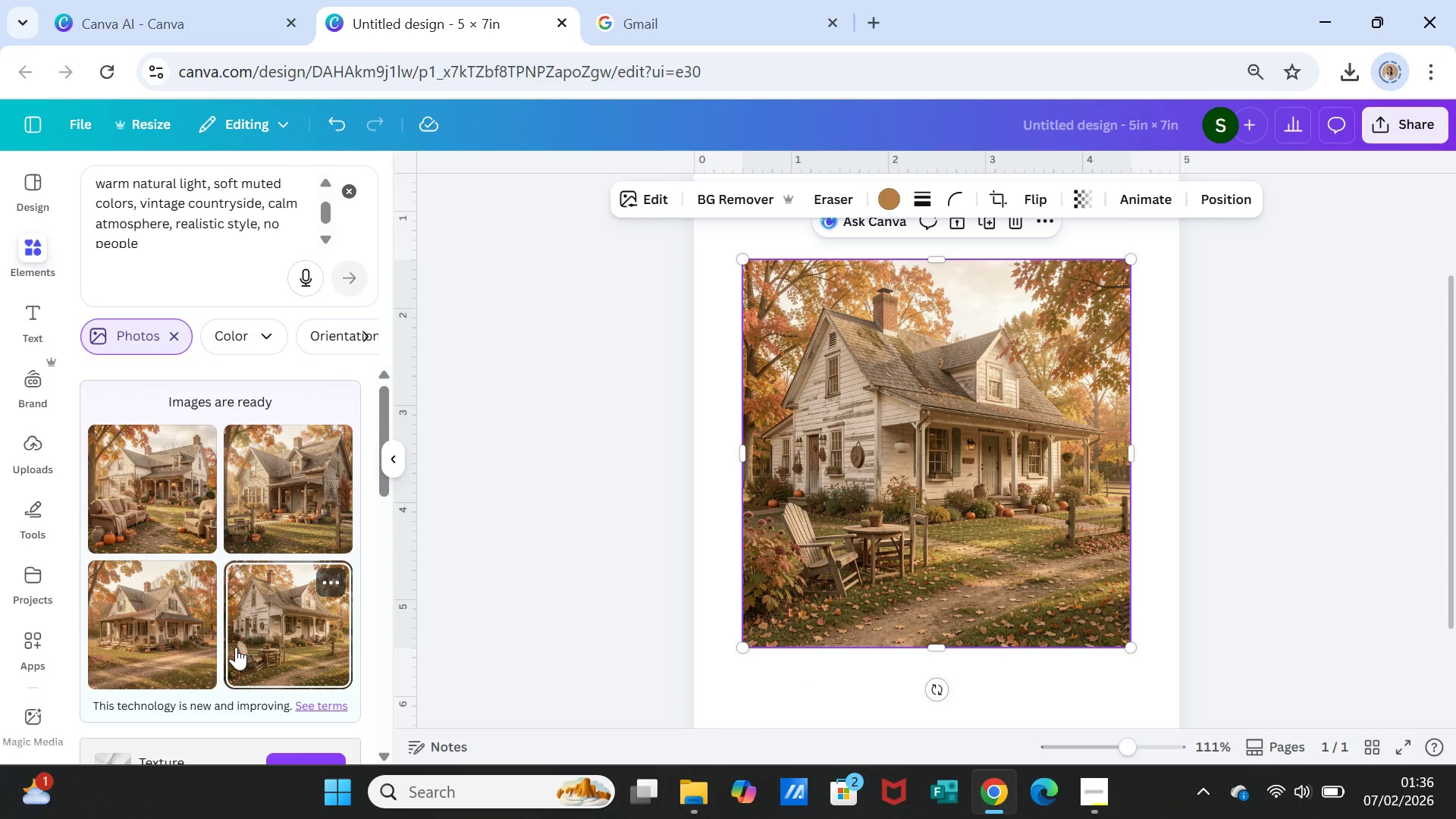 
wait(5.23)
 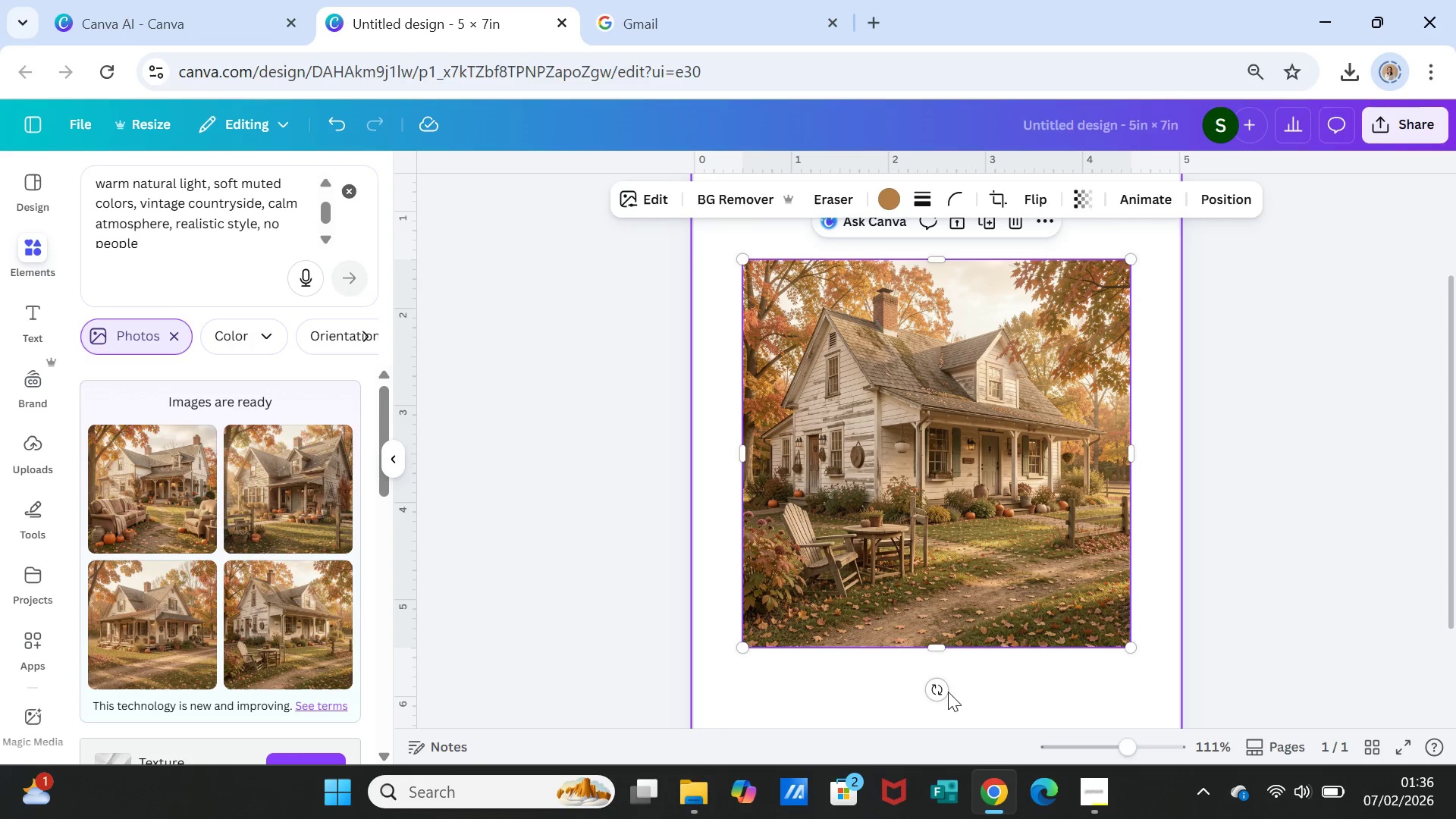 
key(Delete)
 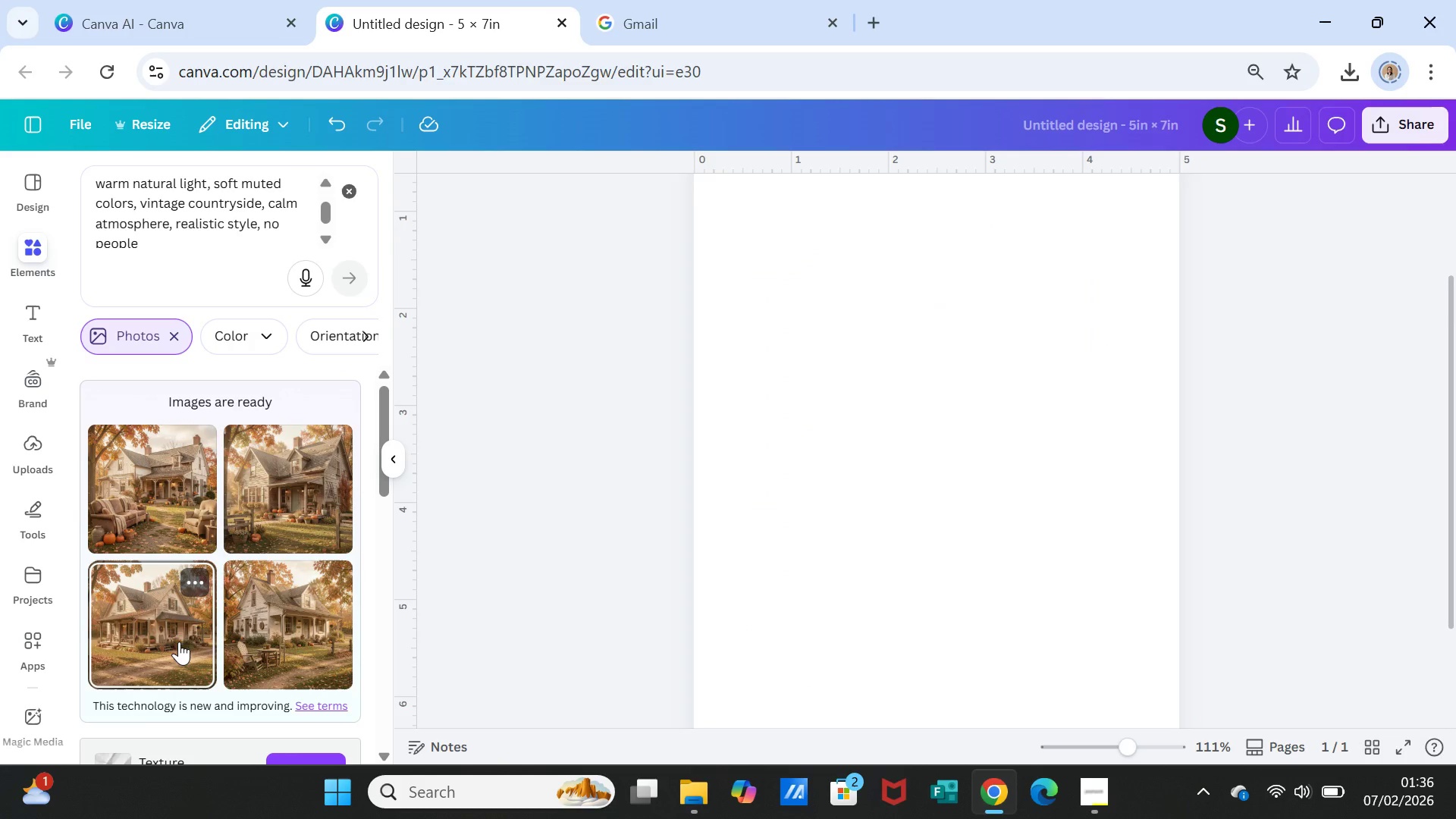 
left_click([179, 642])
 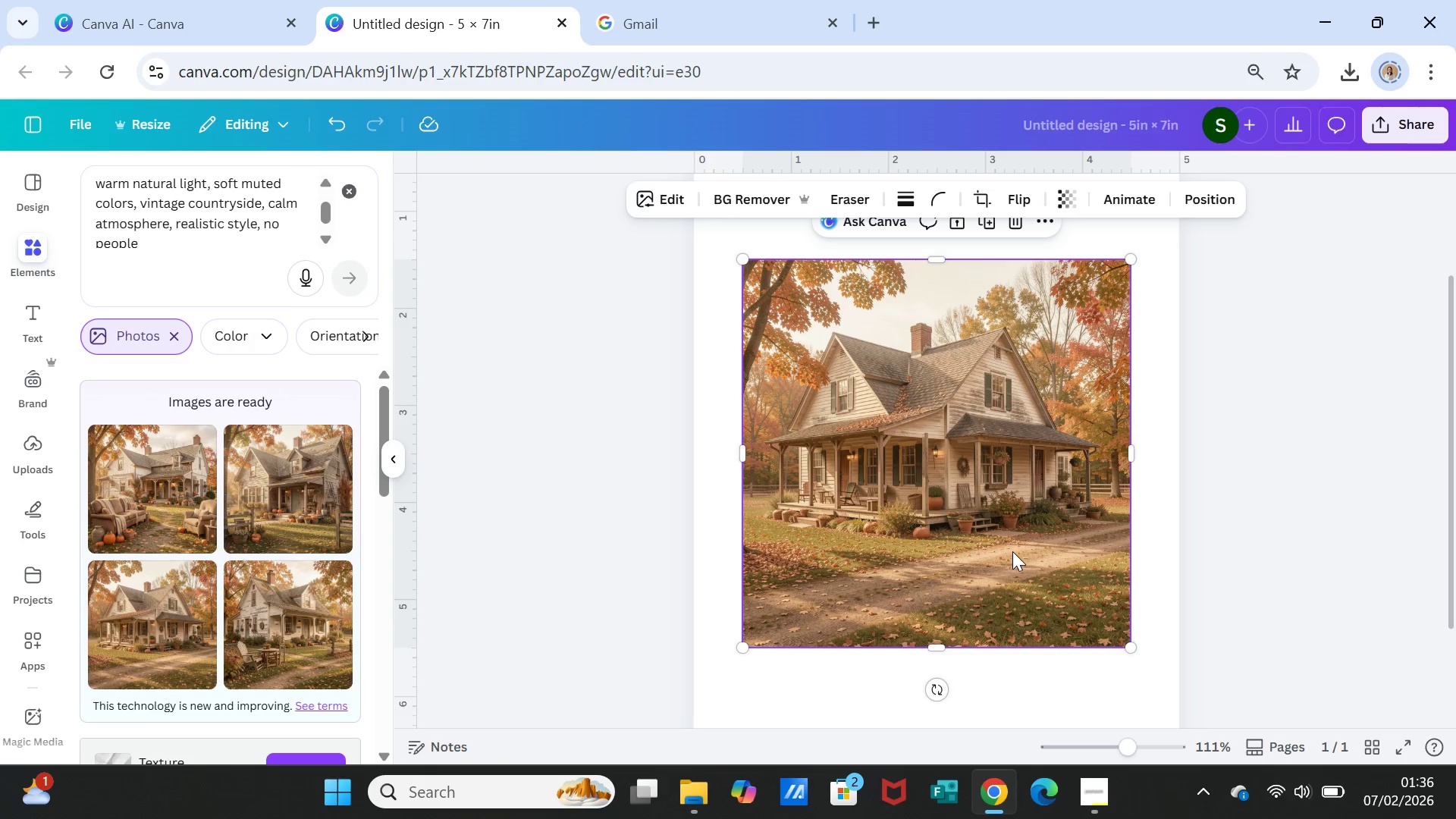 
scroll: coordinate [1040, 548], scroll_direction: up, amount: 1.0
 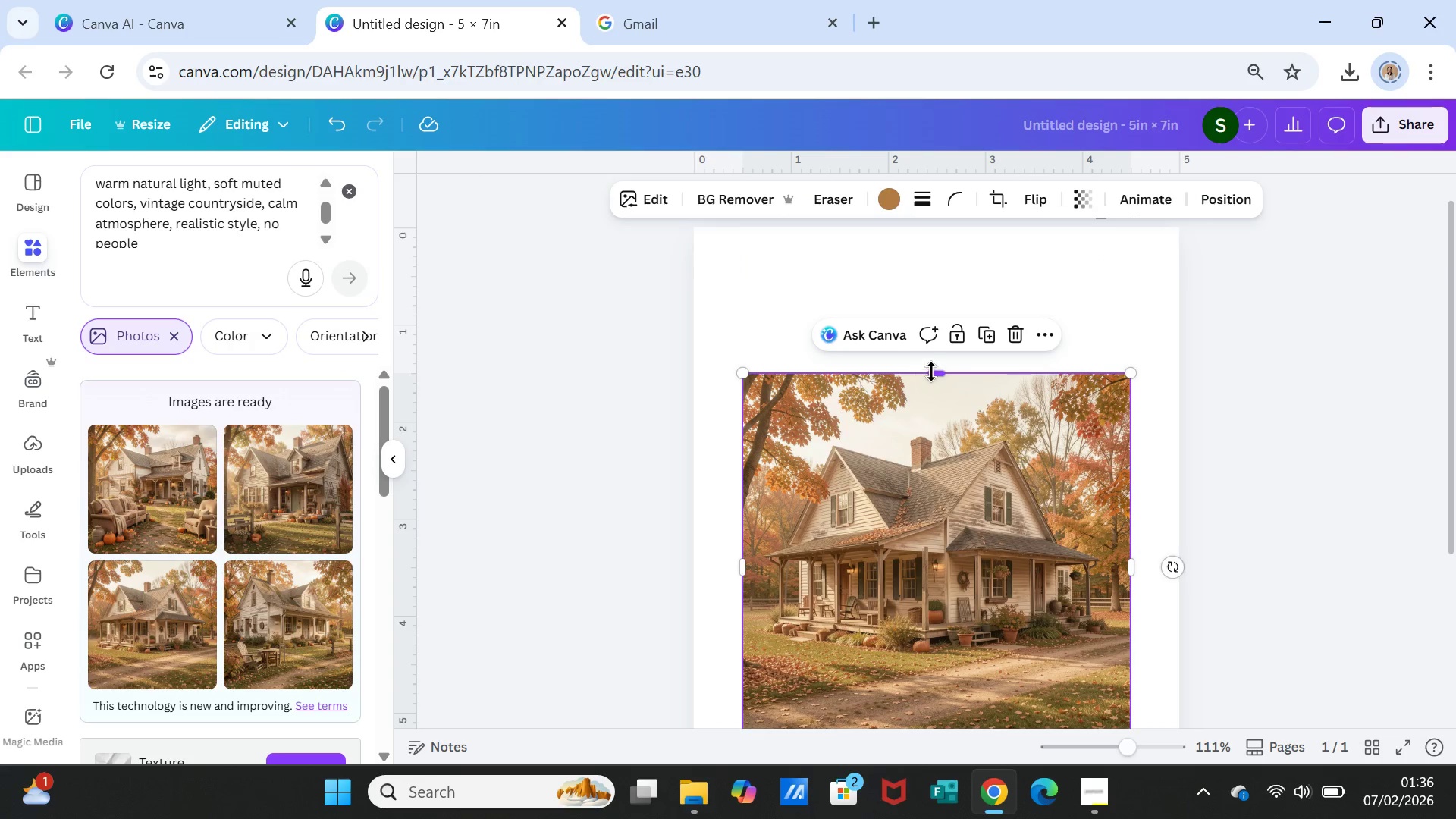 
left_click_drag(start_coordinate=[931, 372], to_coordinate=[931, 224])
 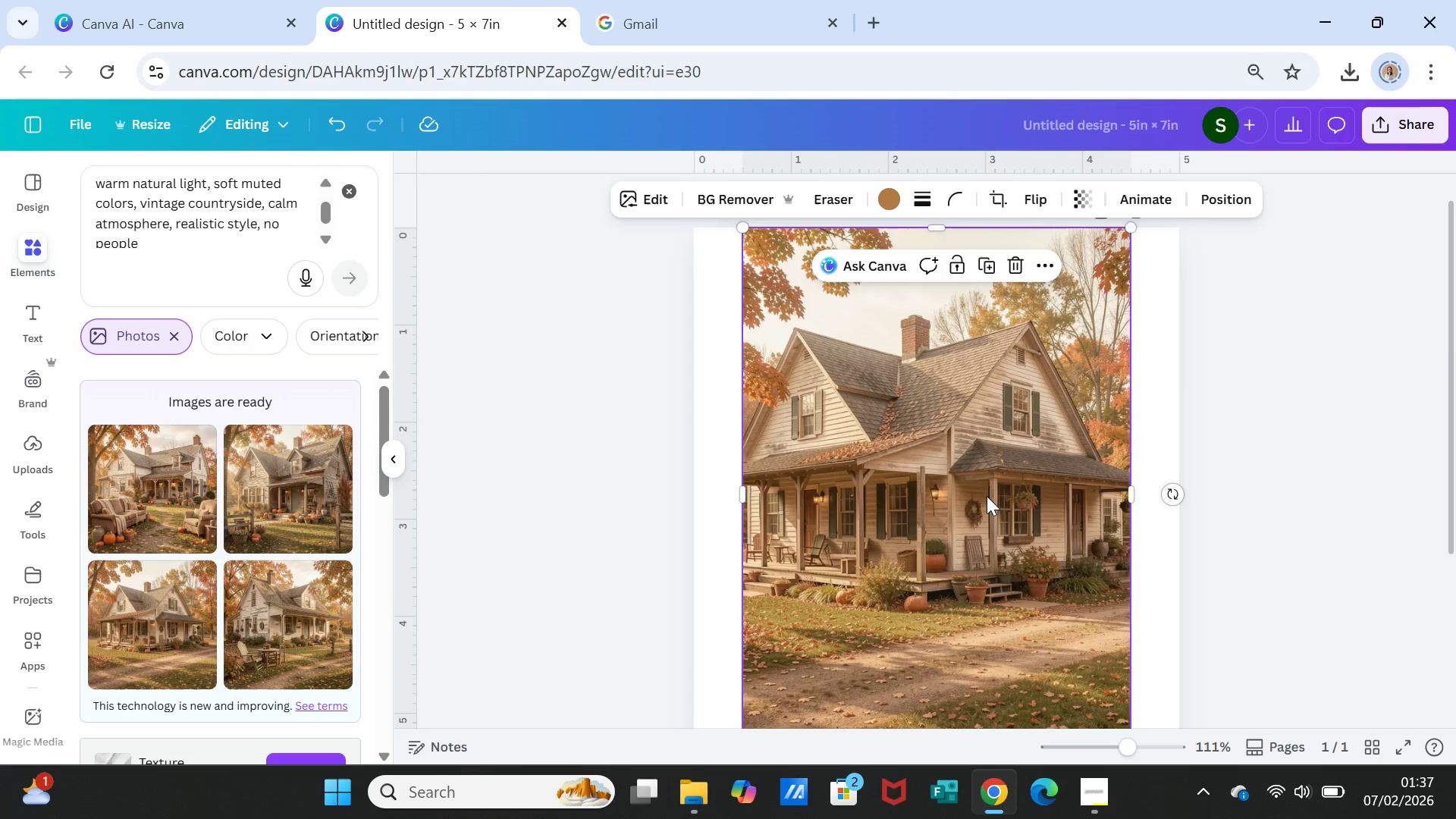 
scroll: coordinate [987, 505], scroll_direction: down, amount: 3.0
 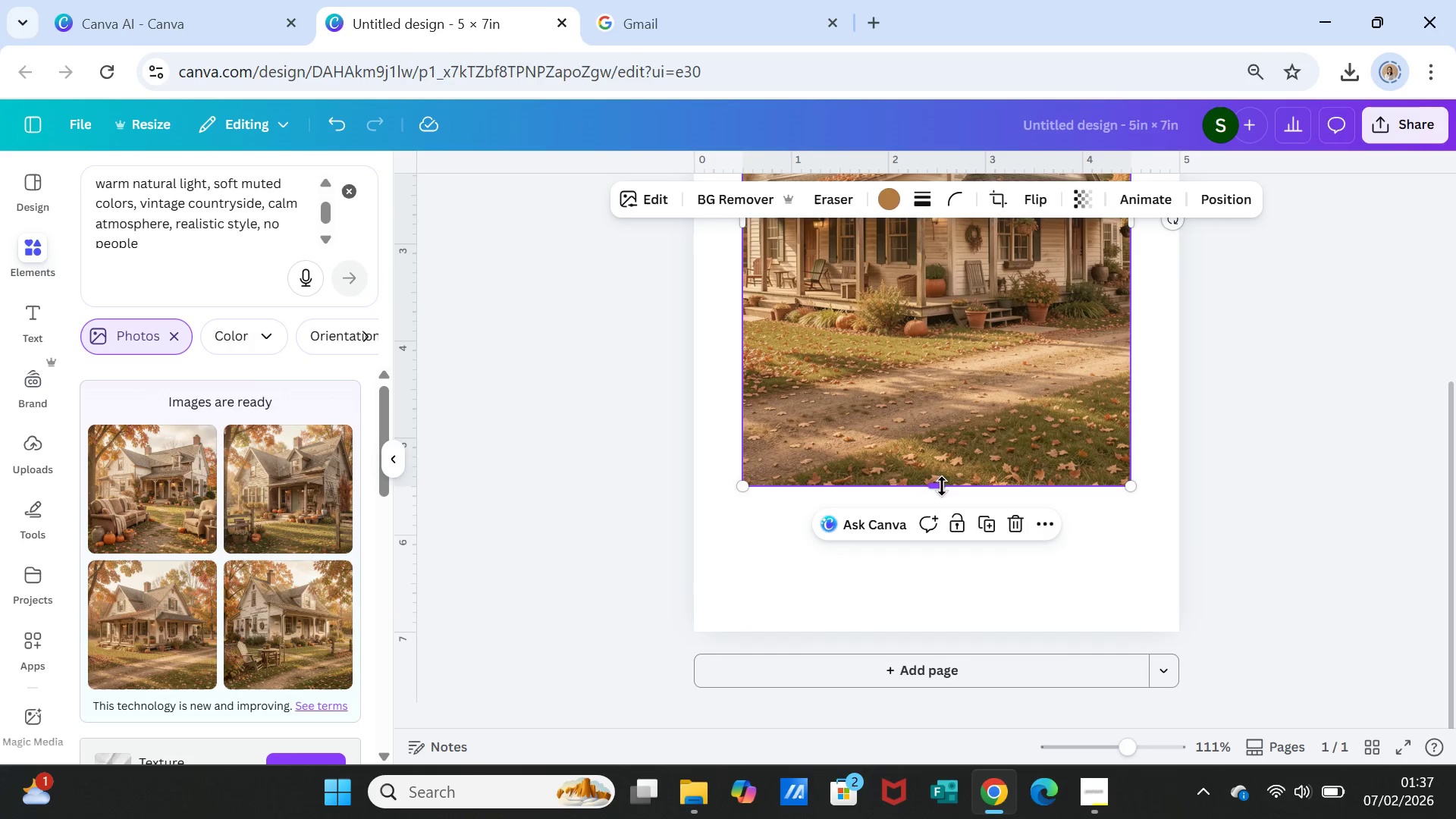 
left_click_drag(start_coordinate=[942, 485], to_coordinate=[934, 628])
 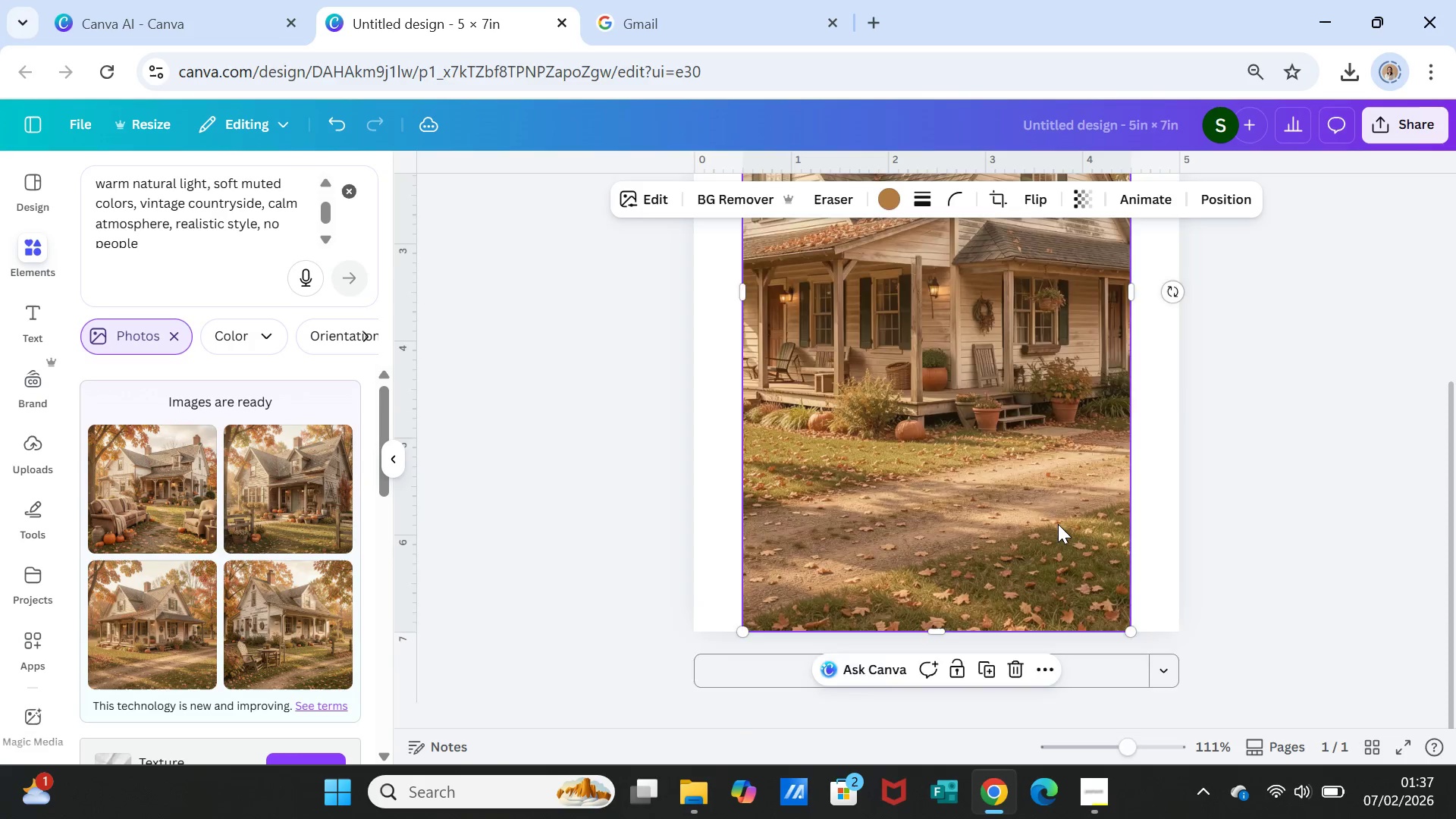 
scroll: coordinate [1058, 524], scroll_direction: up, amount: 2.0
 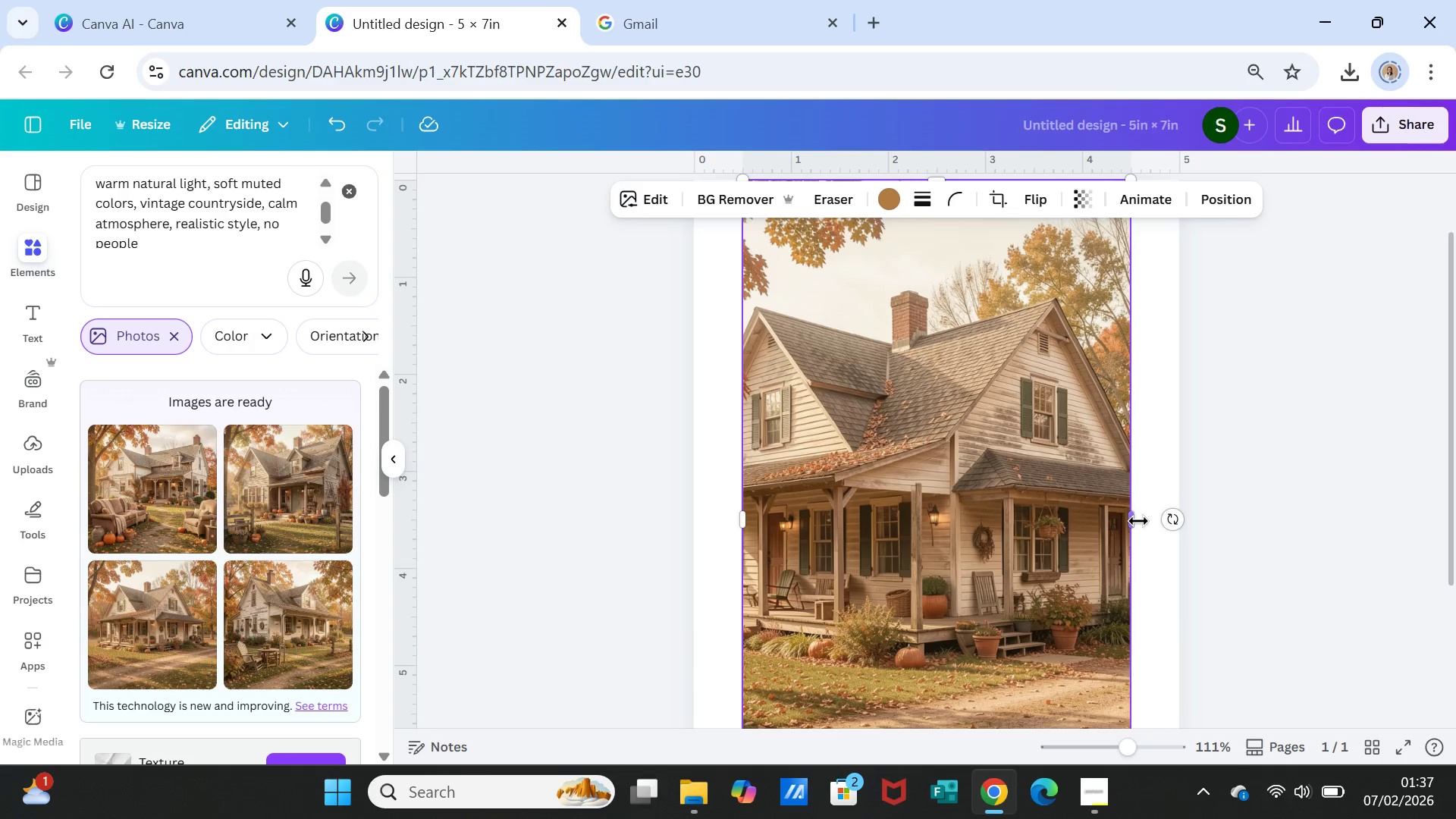 
left_click_drag(start_coordinate=[1138, 521], to_coordinate=[1176, 521])
 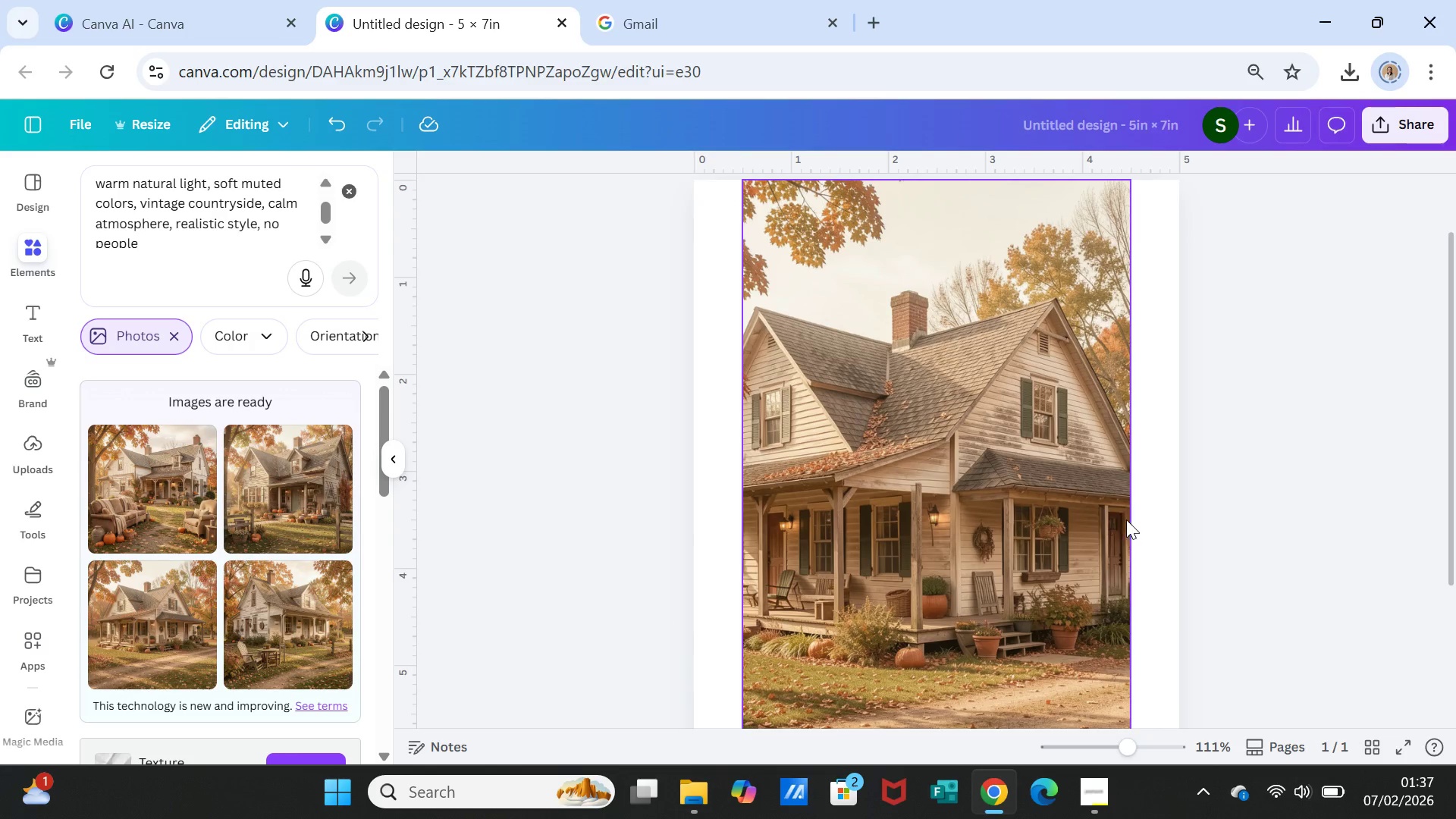 
left_click([1100, 515])
 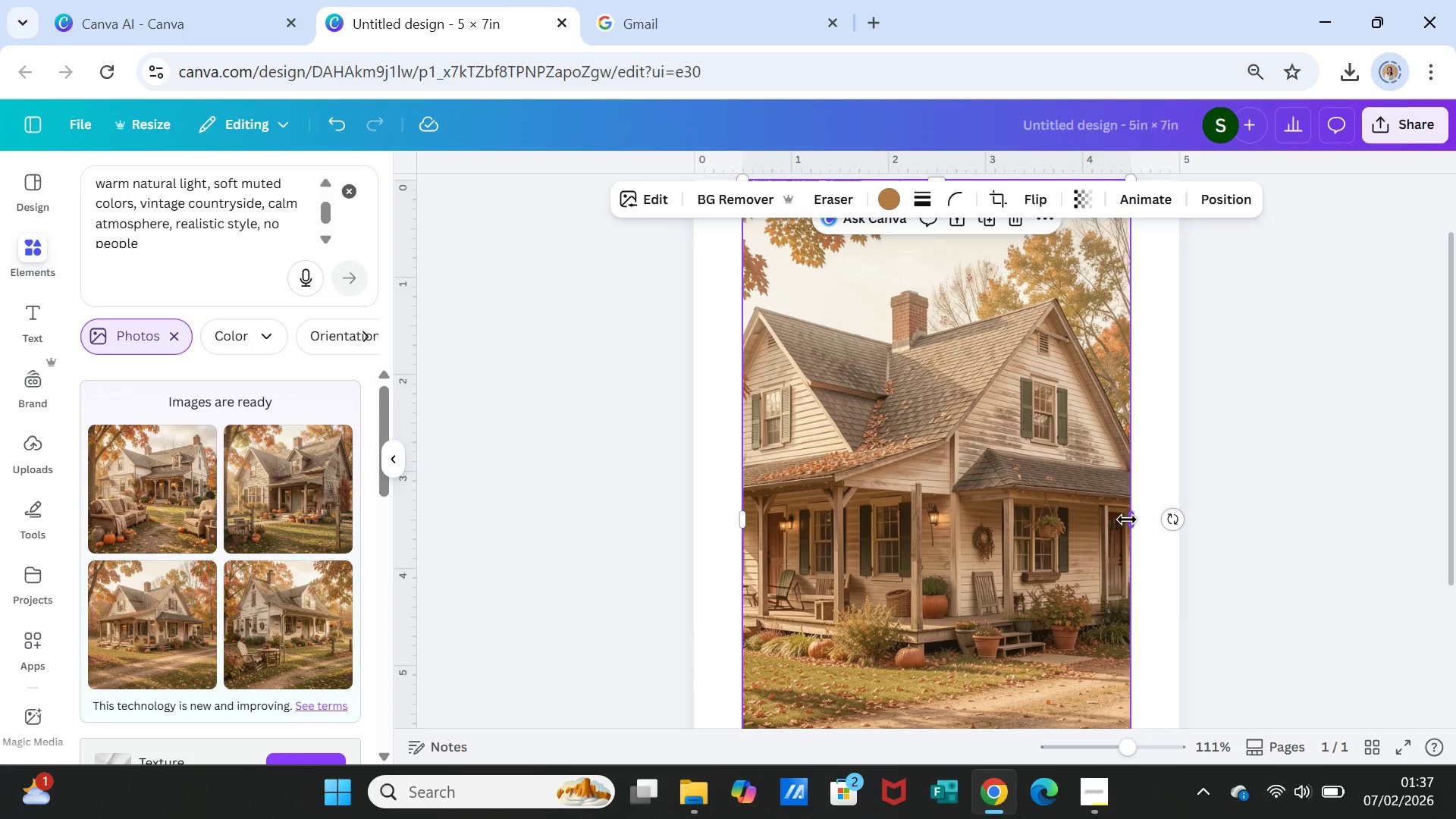 
left_click_drag(start_coordinate=[1127, 519], to_coordinate=[1173, 519])
 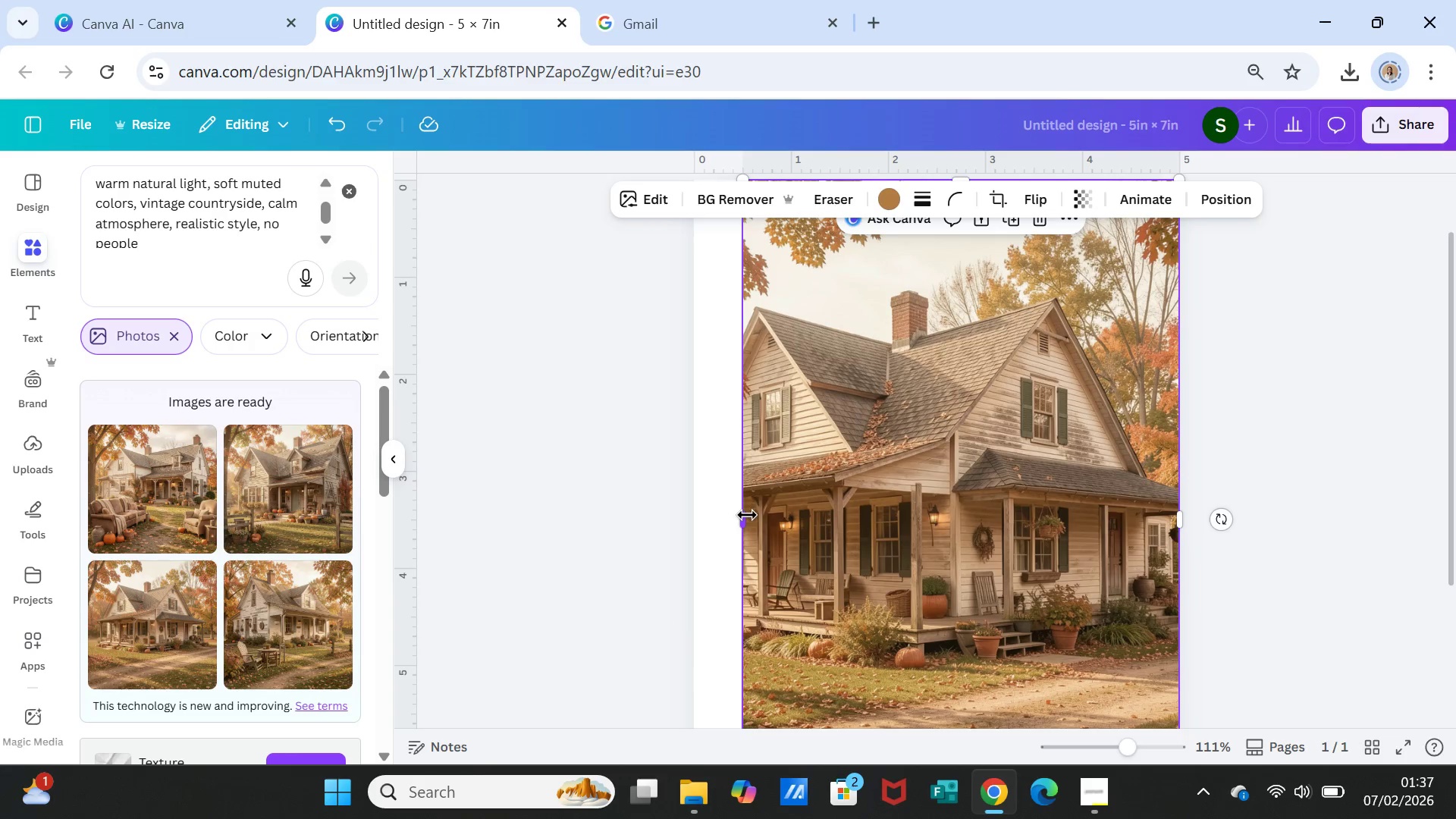 
left_click_drag(start_coordinate=[748, 521], to_coordinate=[699, 513])
 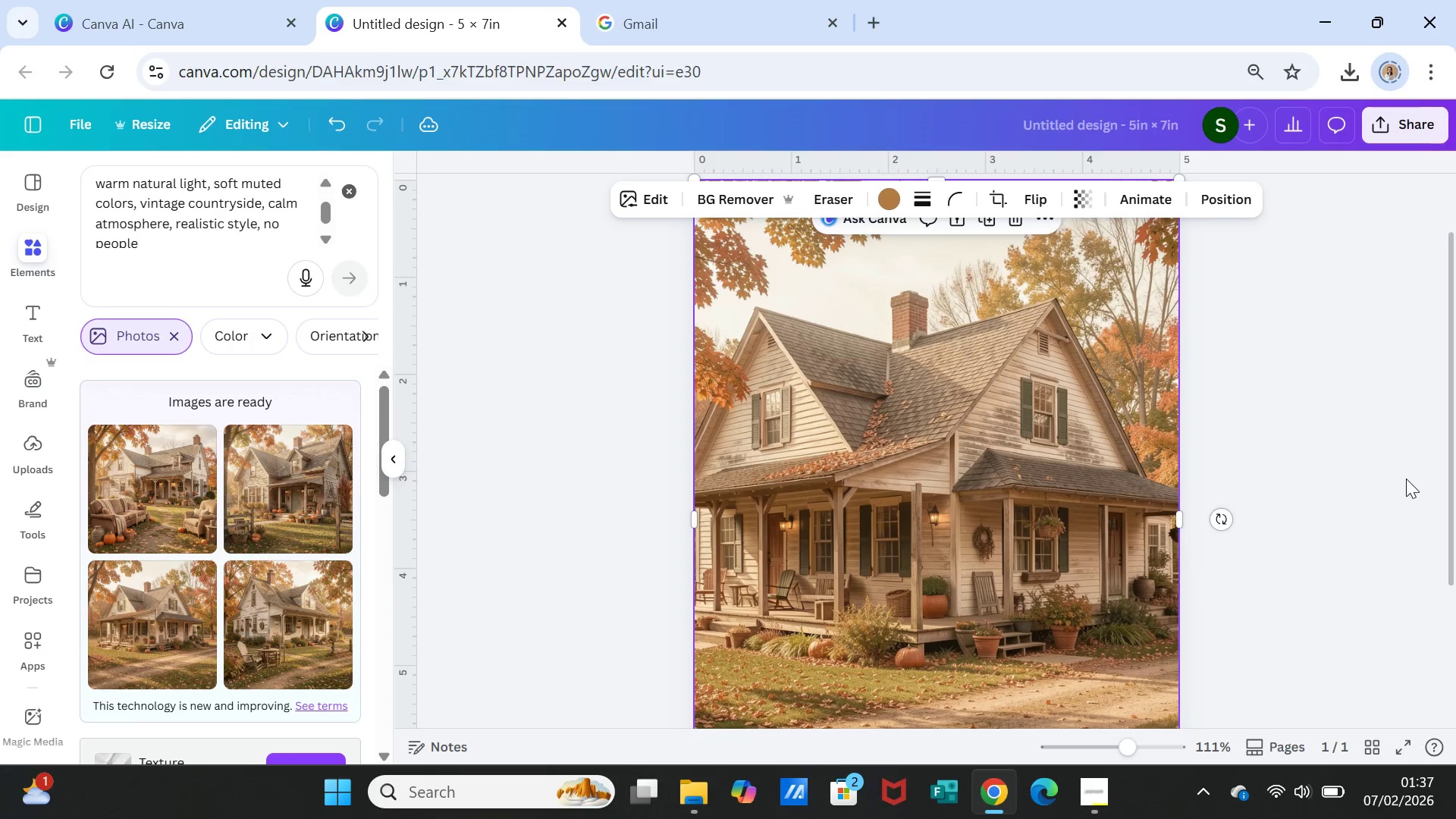 
left_click([1406, 479])
 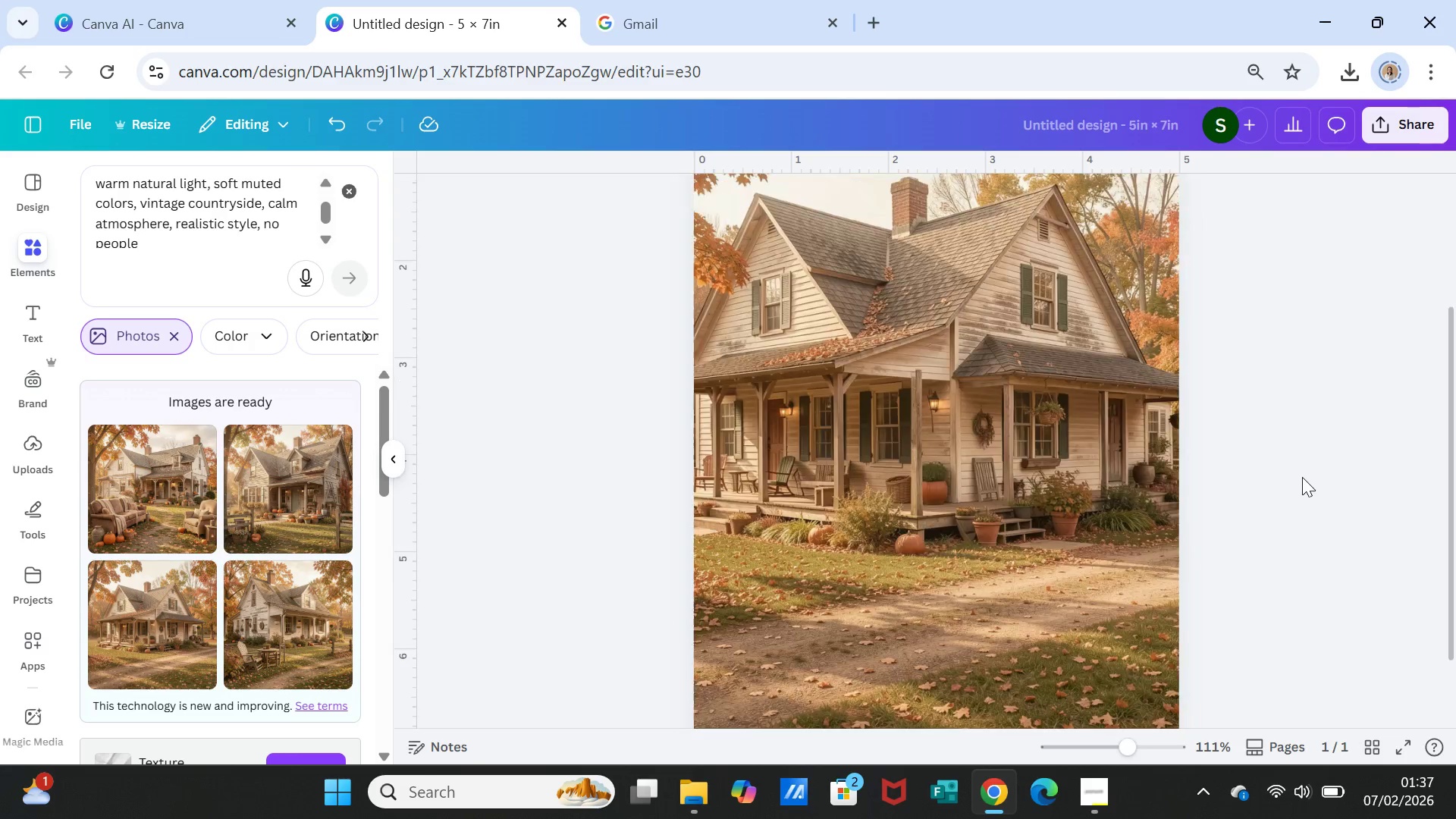 
scroll: coordinate [1302, 477], scroll_direction: down, amount: 2.0
 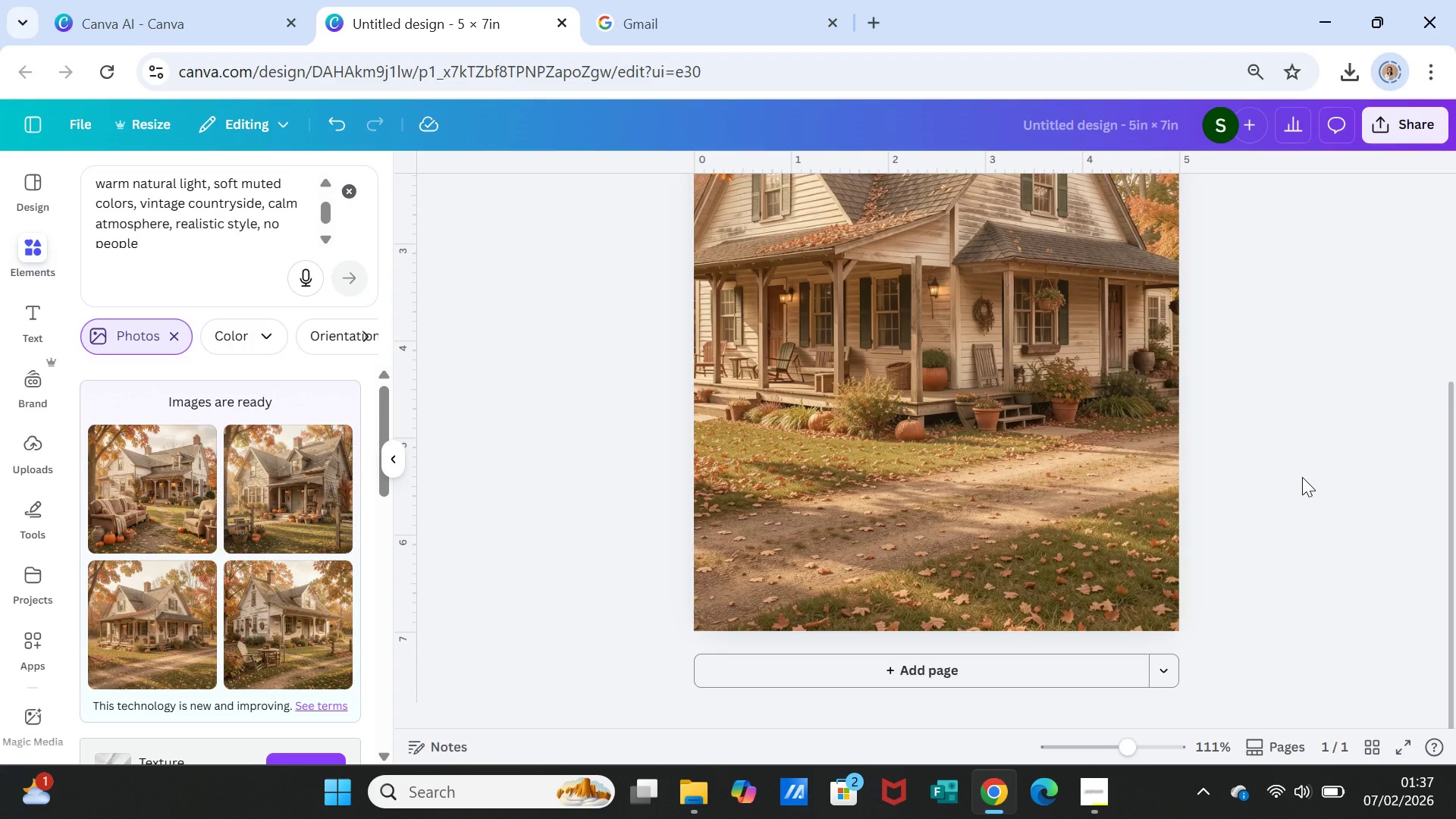 
scroll: coordinate [1302, 477], scroll_direction: up, amount: 1.0
 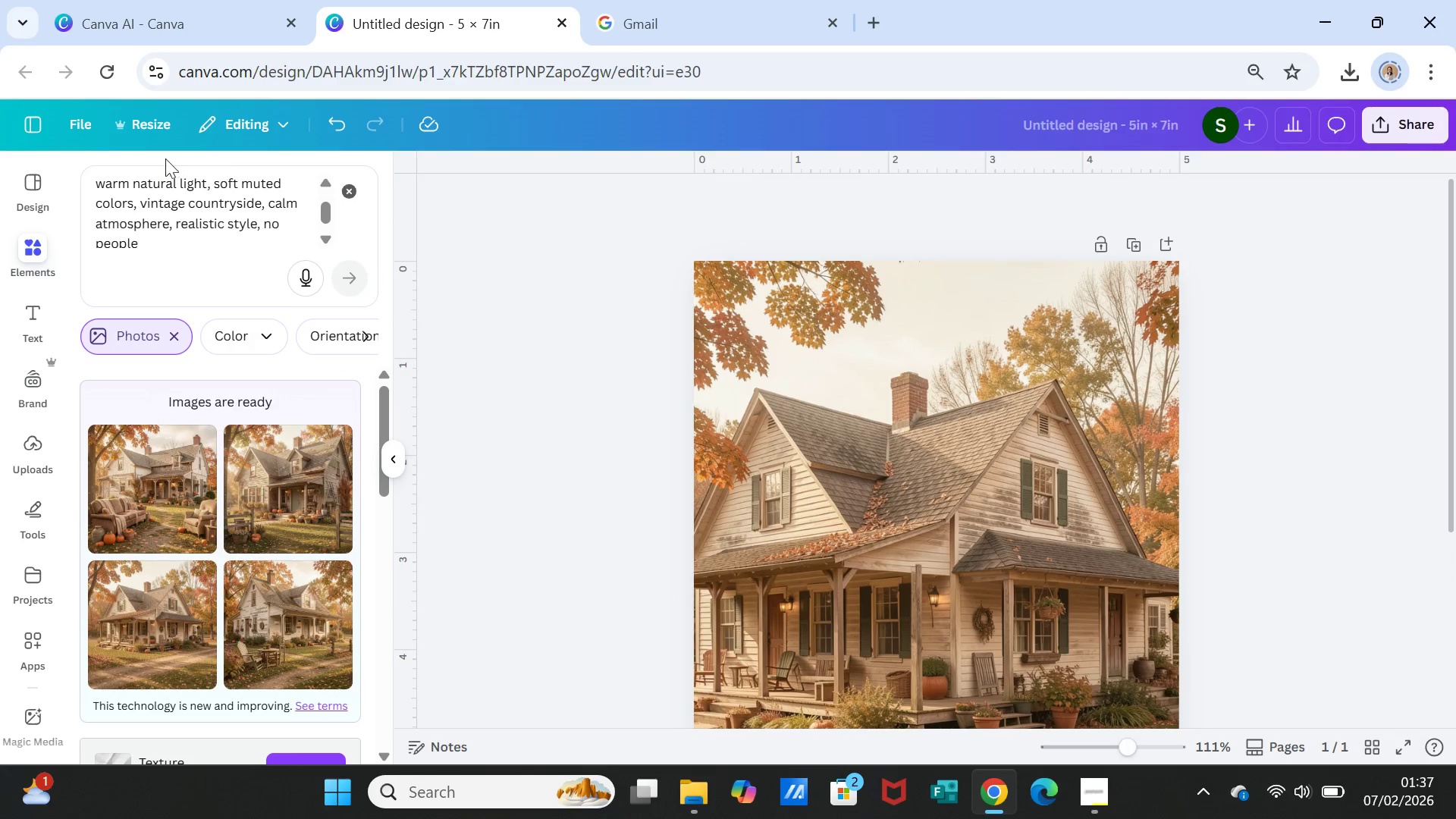 
left_click([83, 117])
 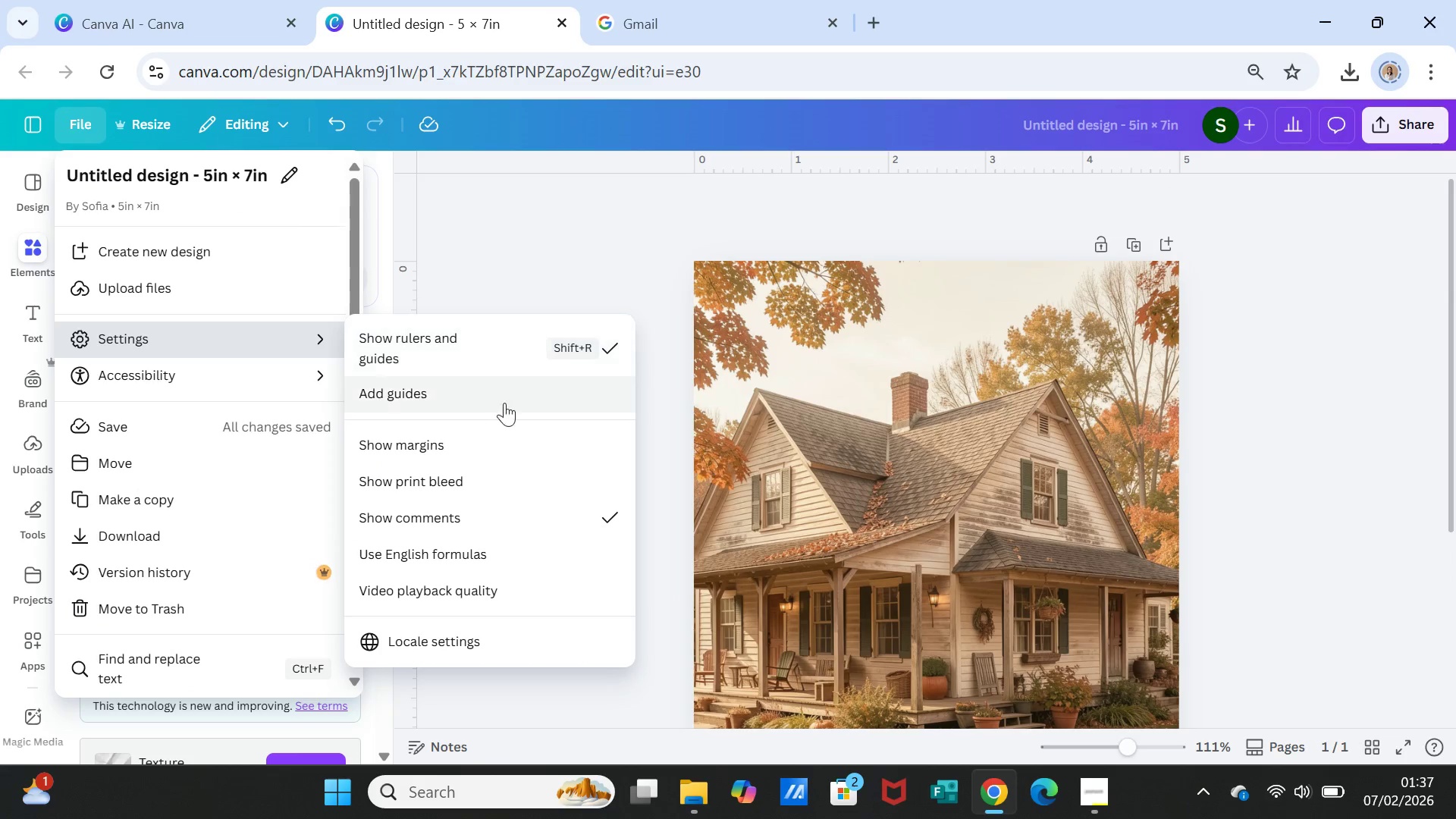 
wait(6.11)
 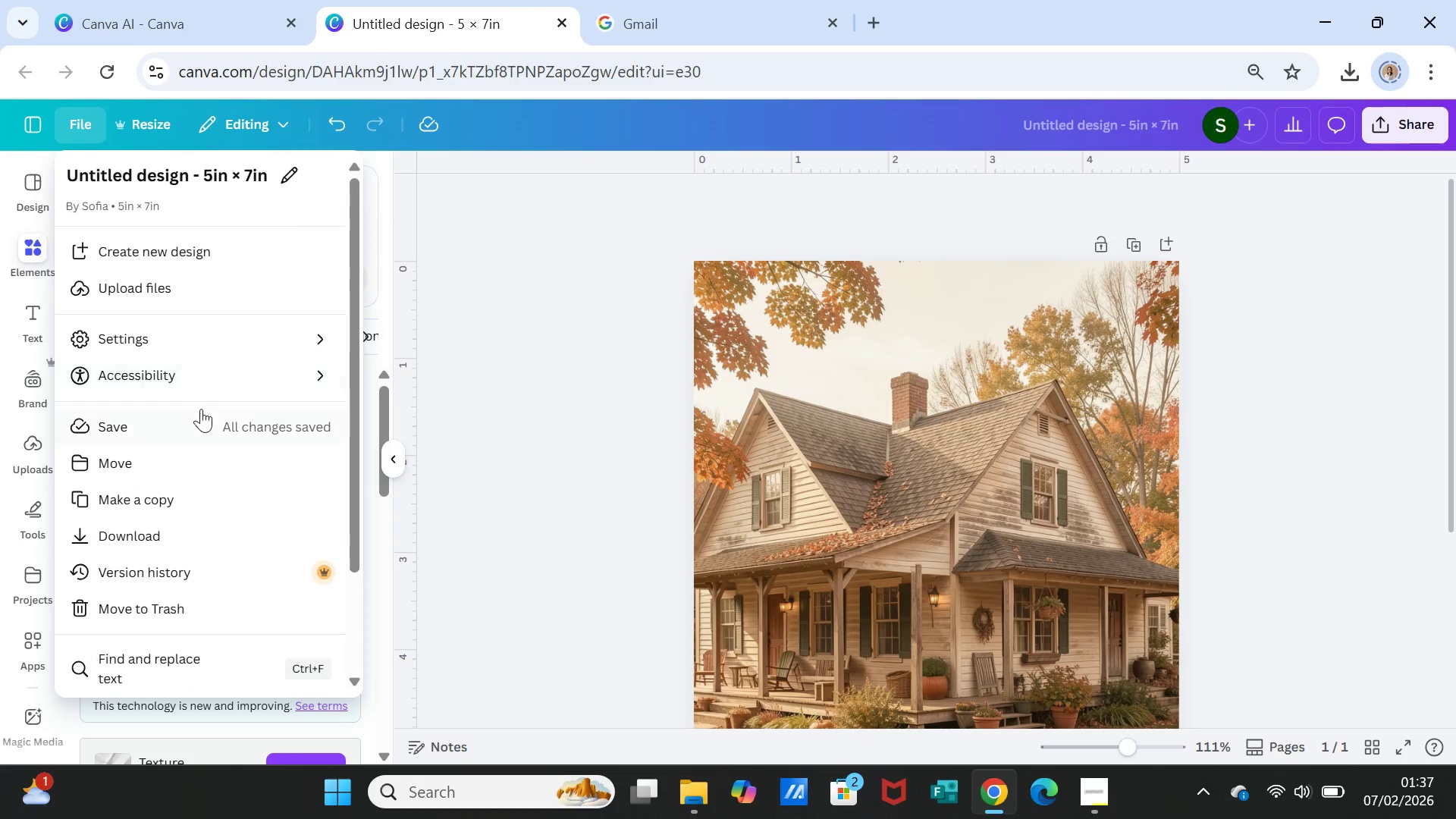 
left_click([493, 473])
 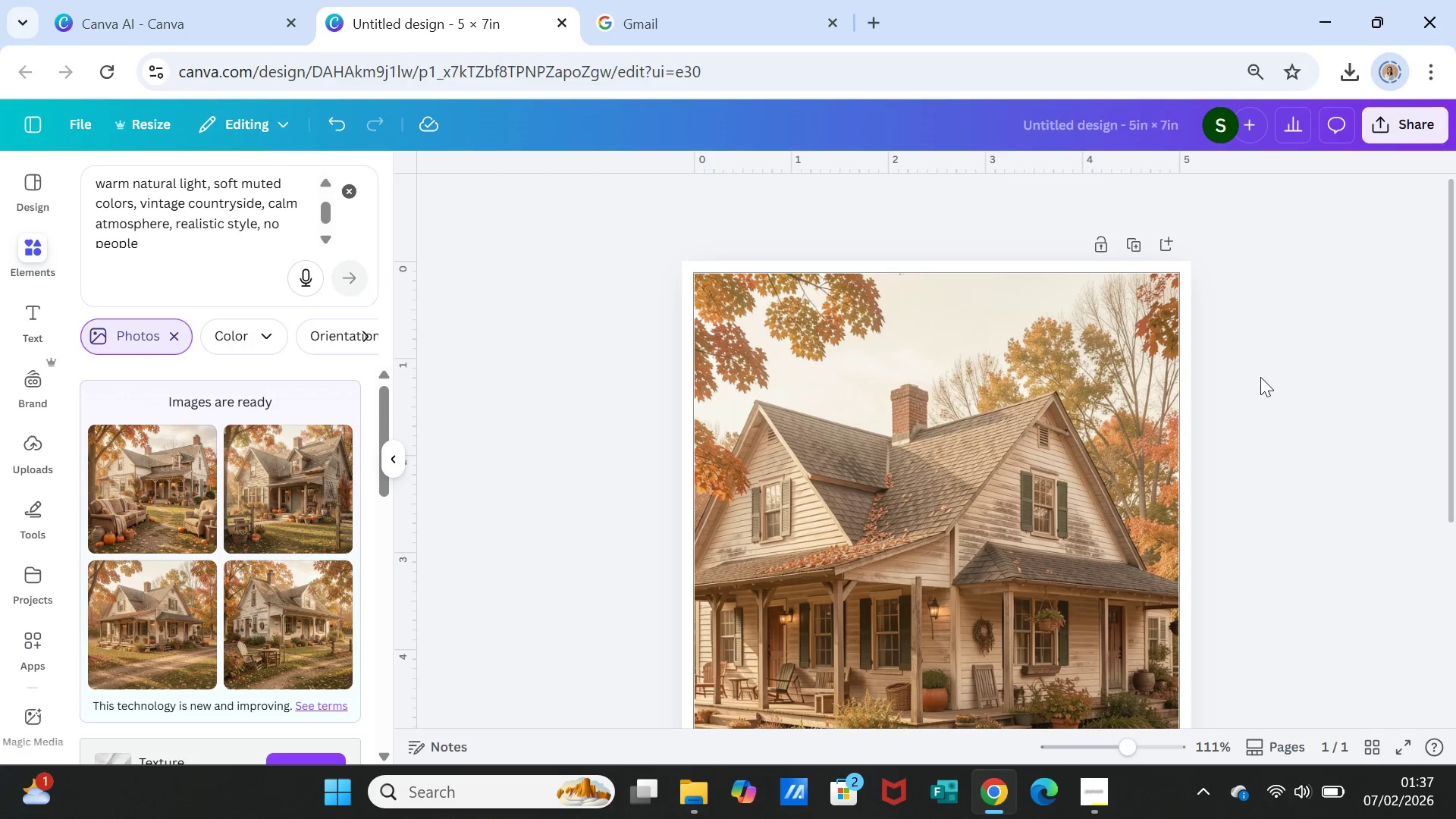 
left_click([1266, 385])
 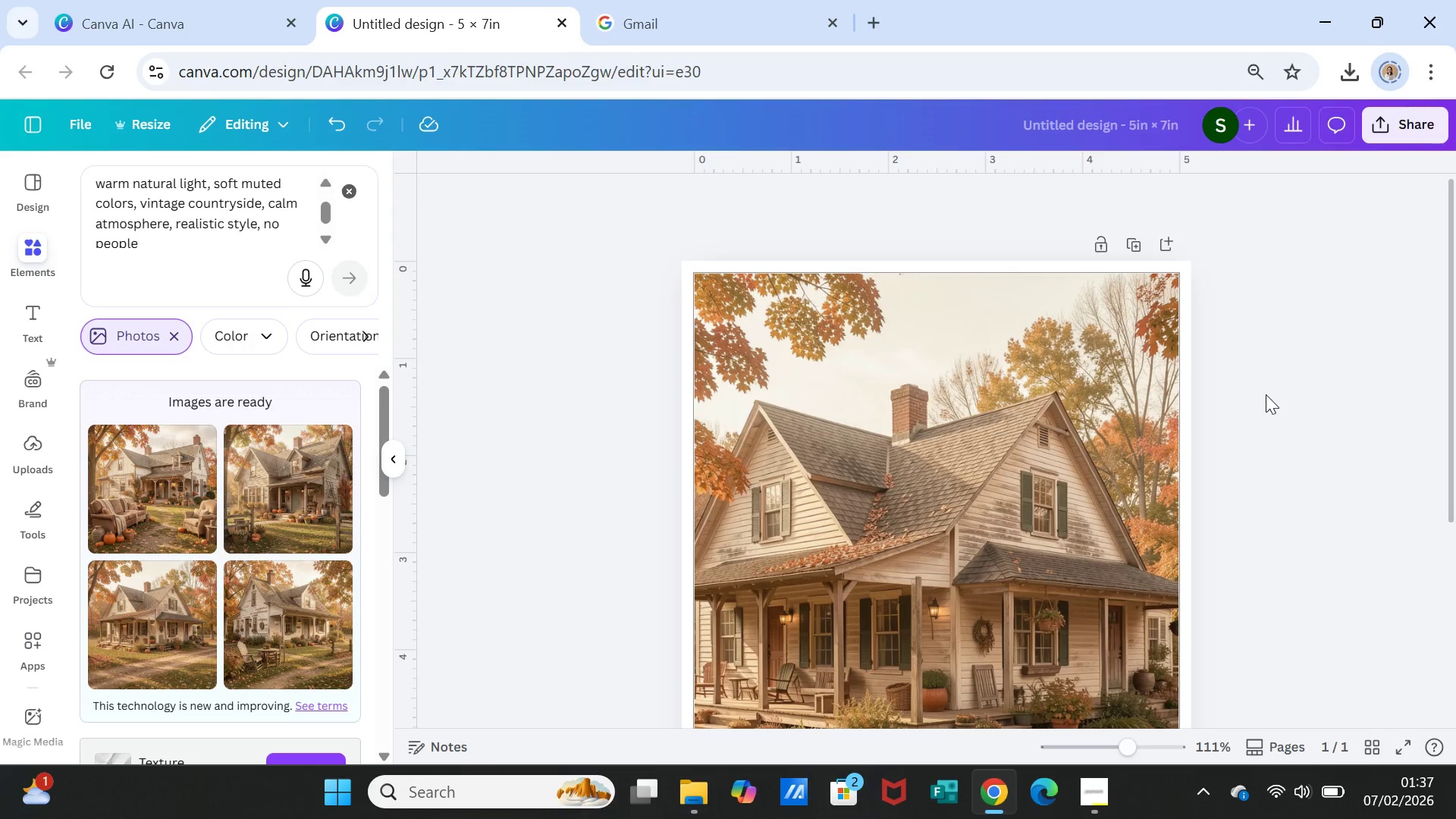 
scroll: coordinate [1266, 397], scroll_direction: down, amount: 4.0
 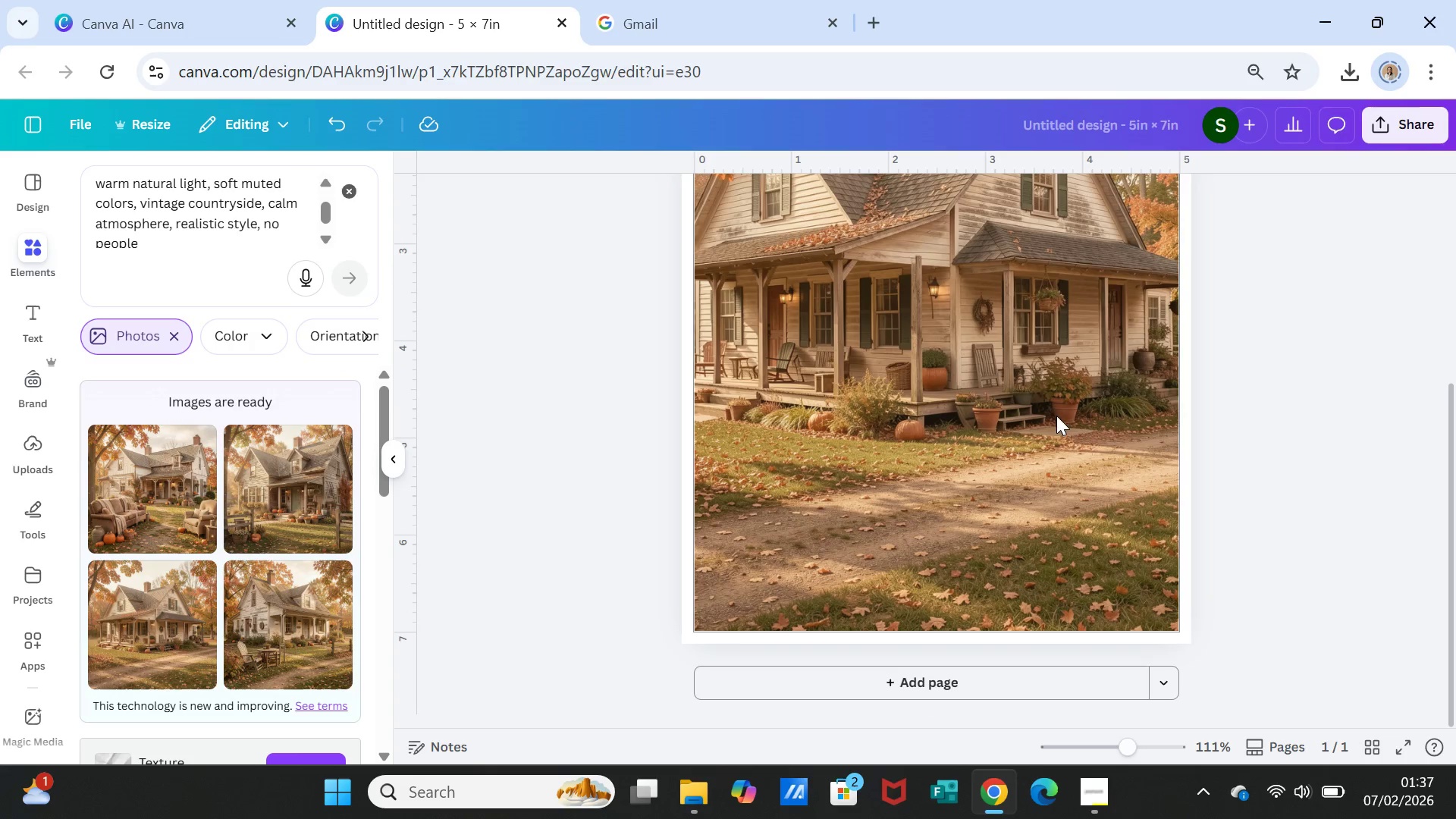 
scroll: coordinate [994, 424], scroll_direction: up, amount: 2.0
 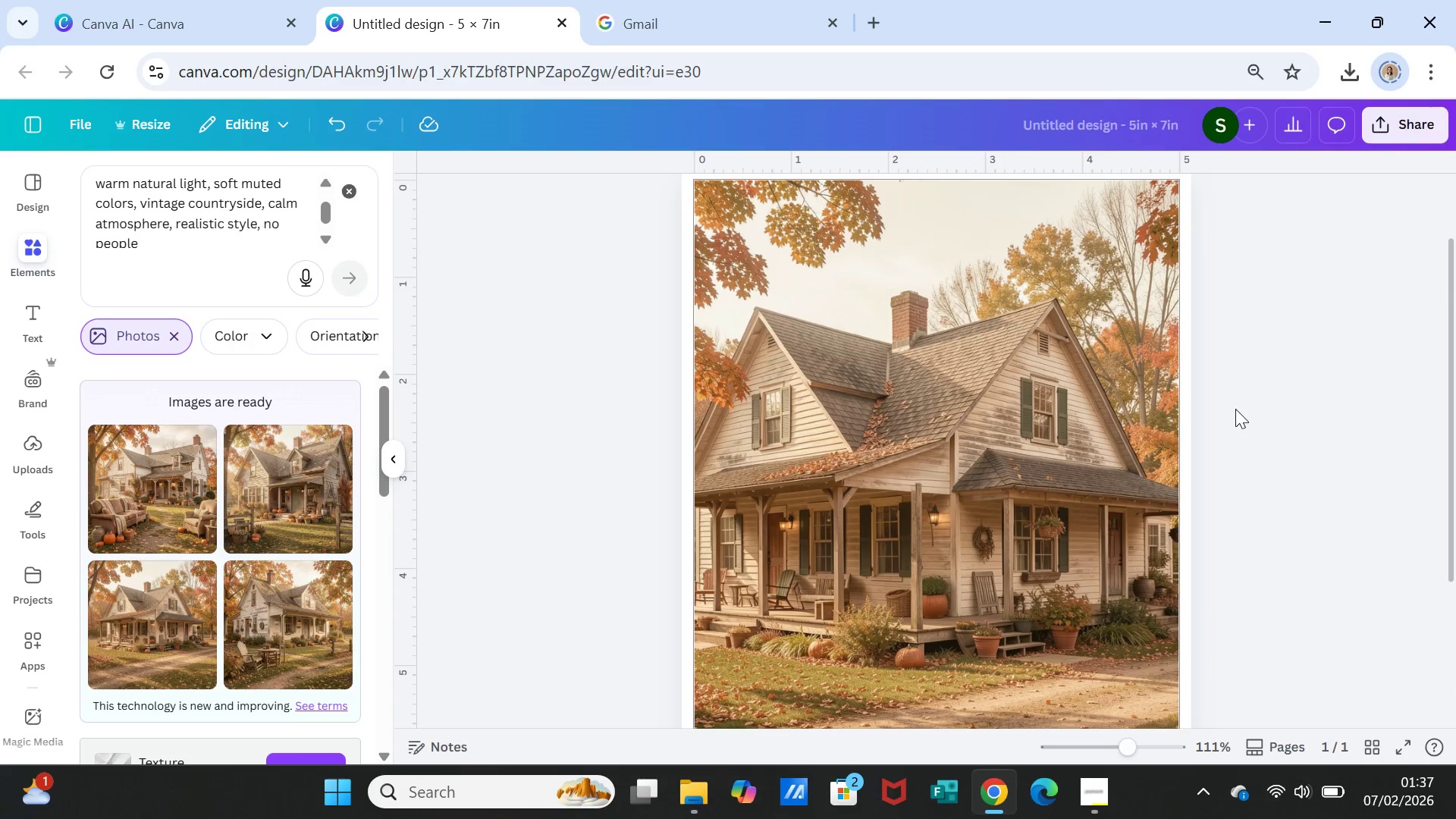 
left_click([1246, 411])
 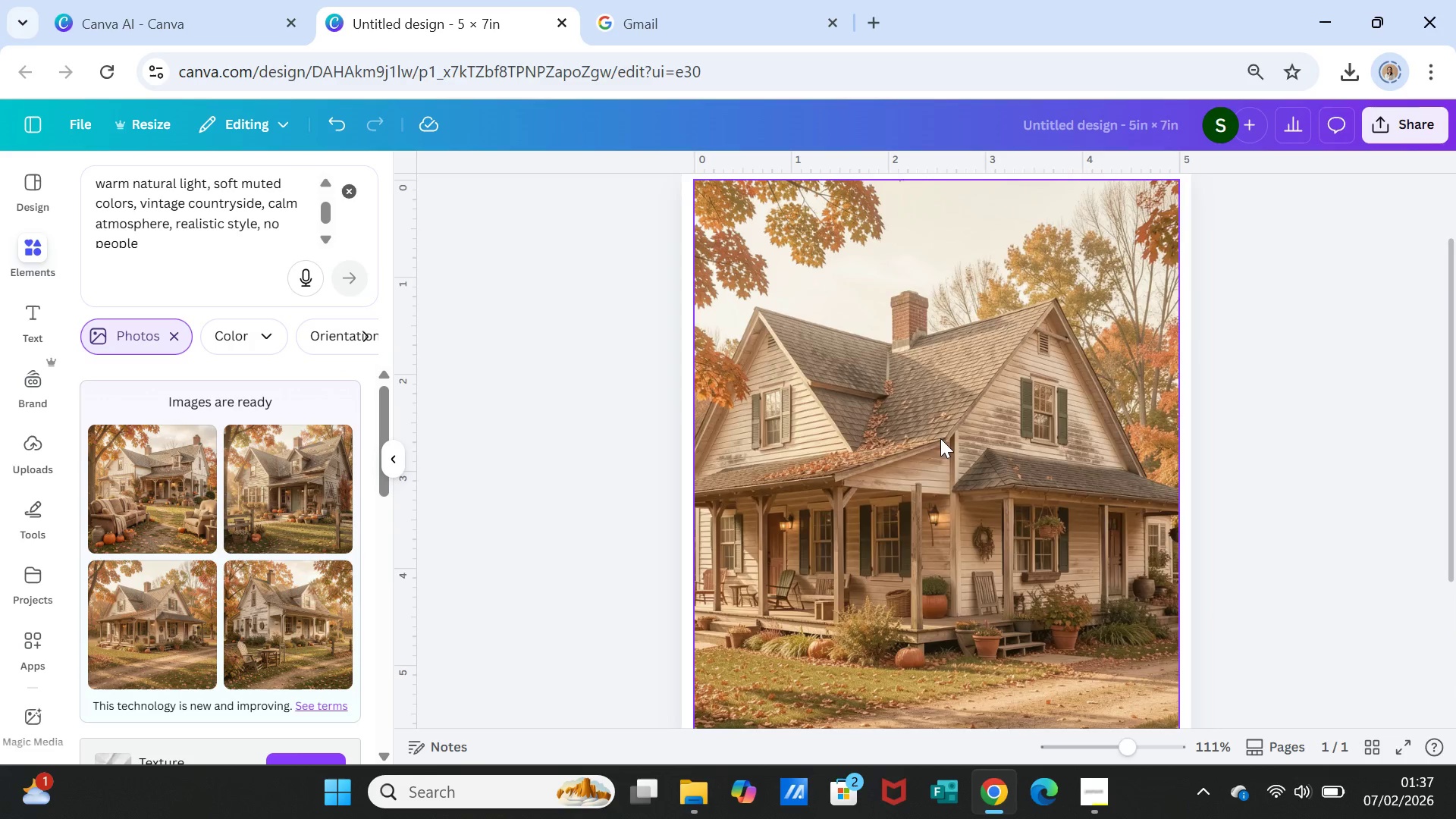 
scroll: coordinate [940, 438], scroll_direction: up, amount: 1.0
 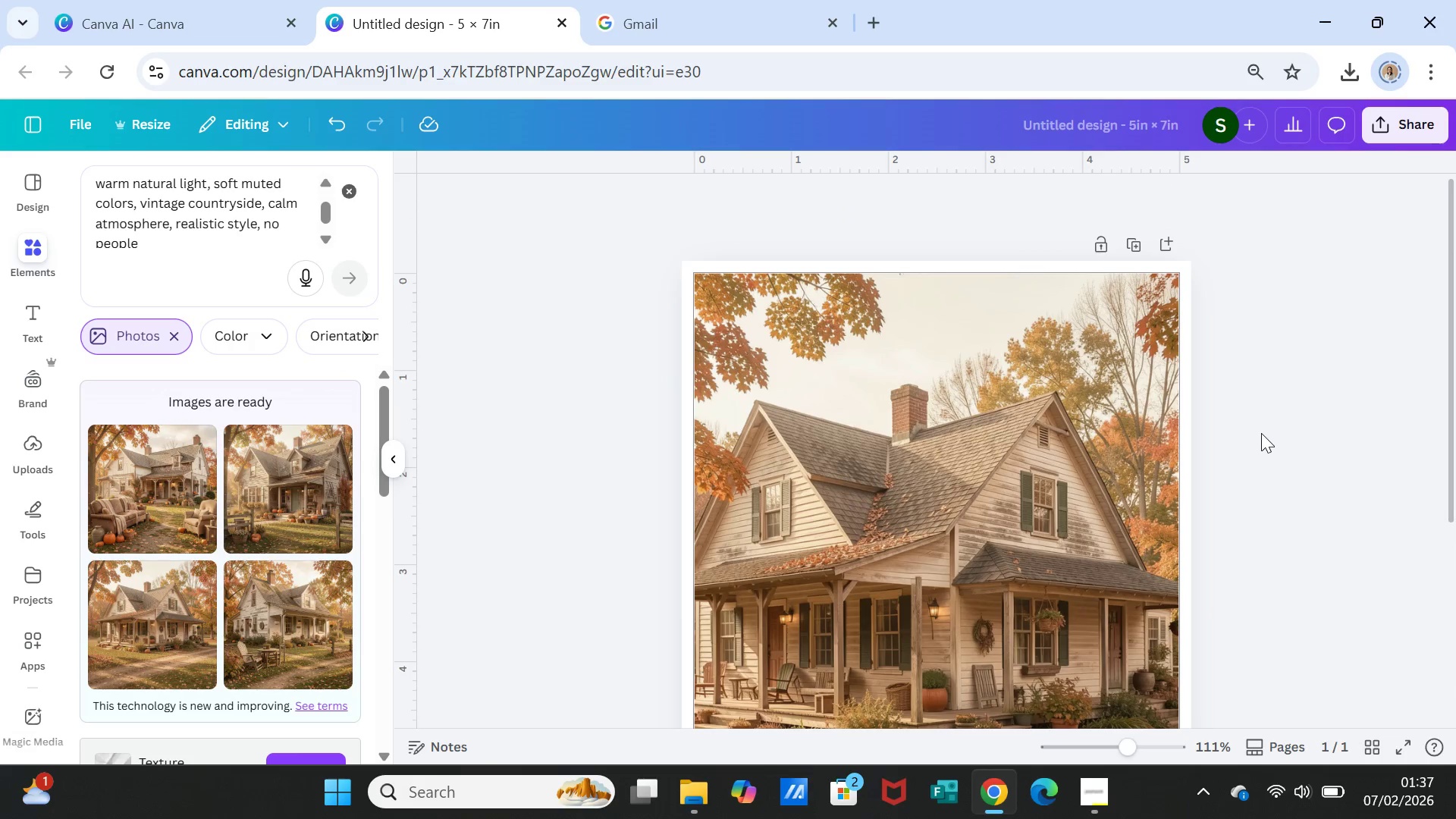 
left_click([1262, 433])
 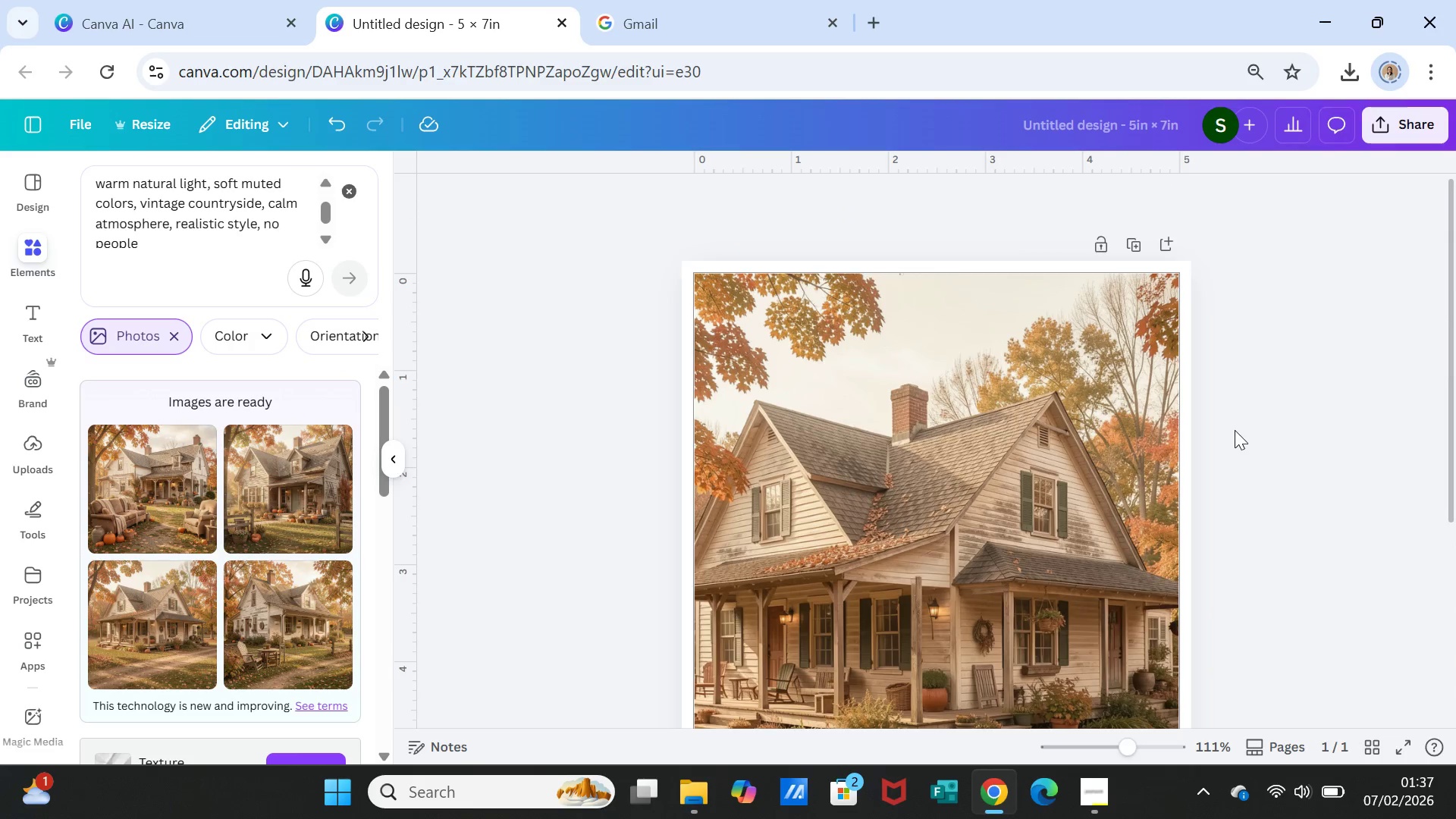 
scroll: coordinate [1233, 430], scroll_direction: down, amount: 1.0
 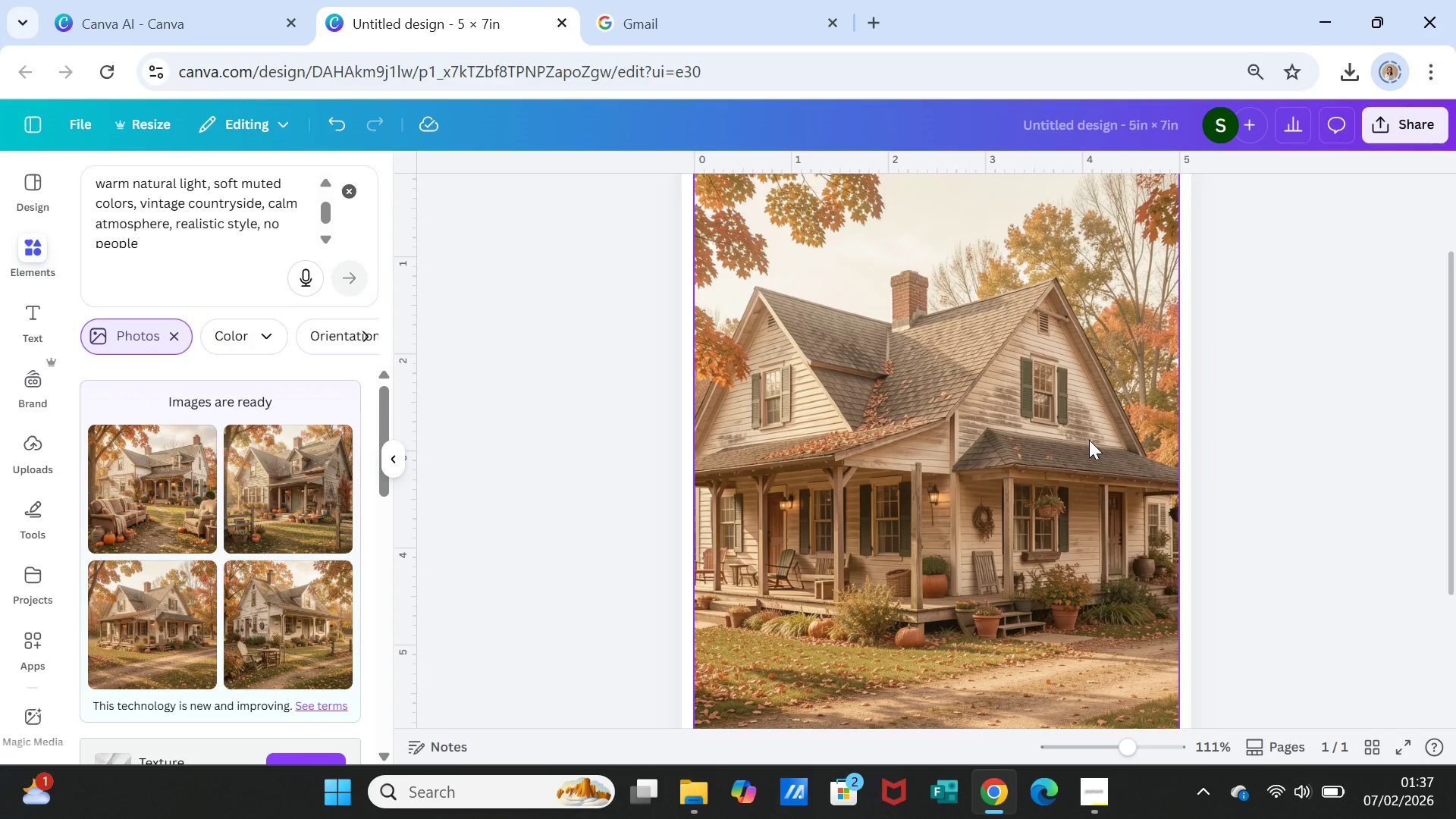 
wait(17.56)
 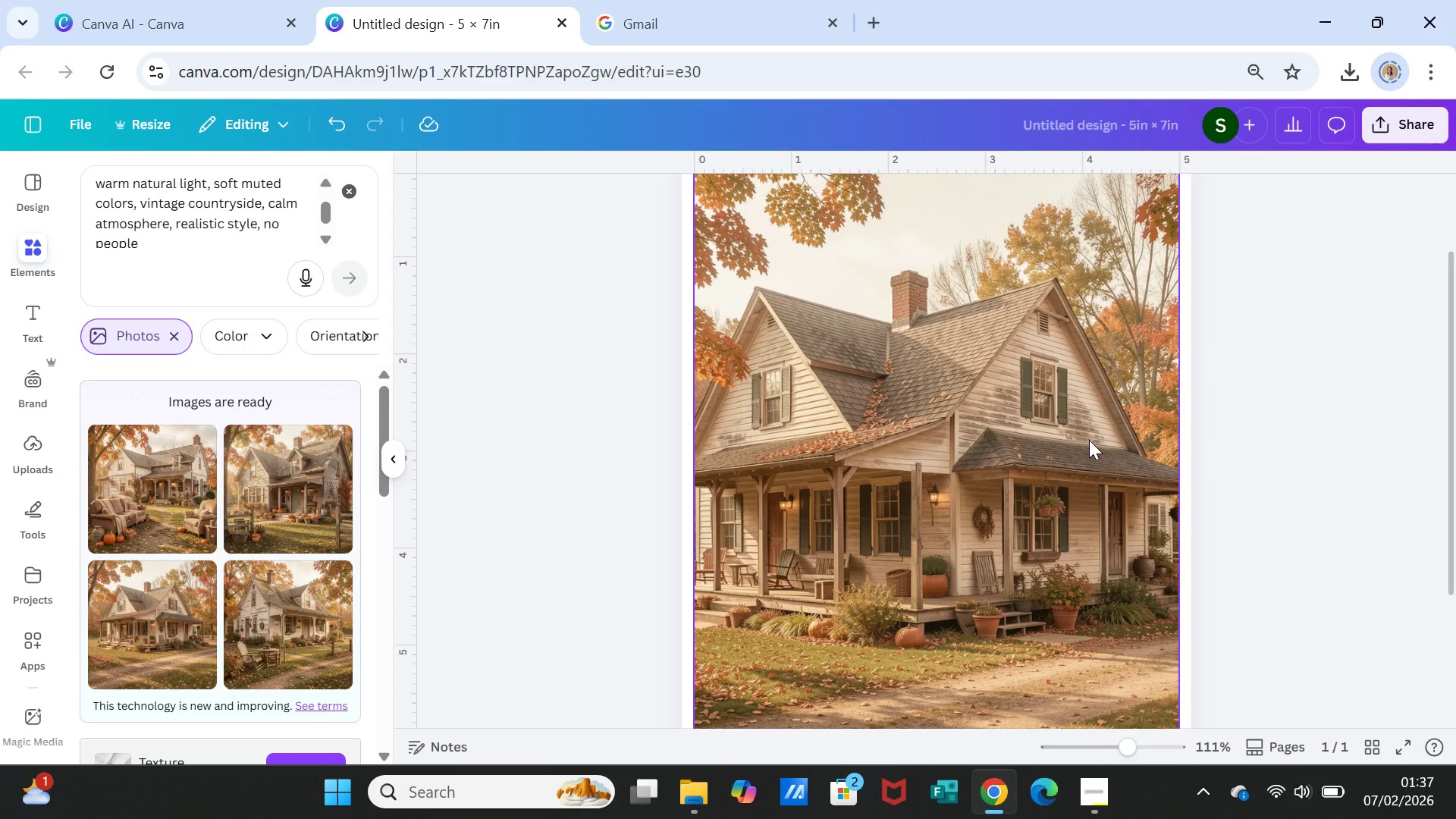 
scroll: coordinate [818, 281], scroll_direction: up, amount: 3.0
 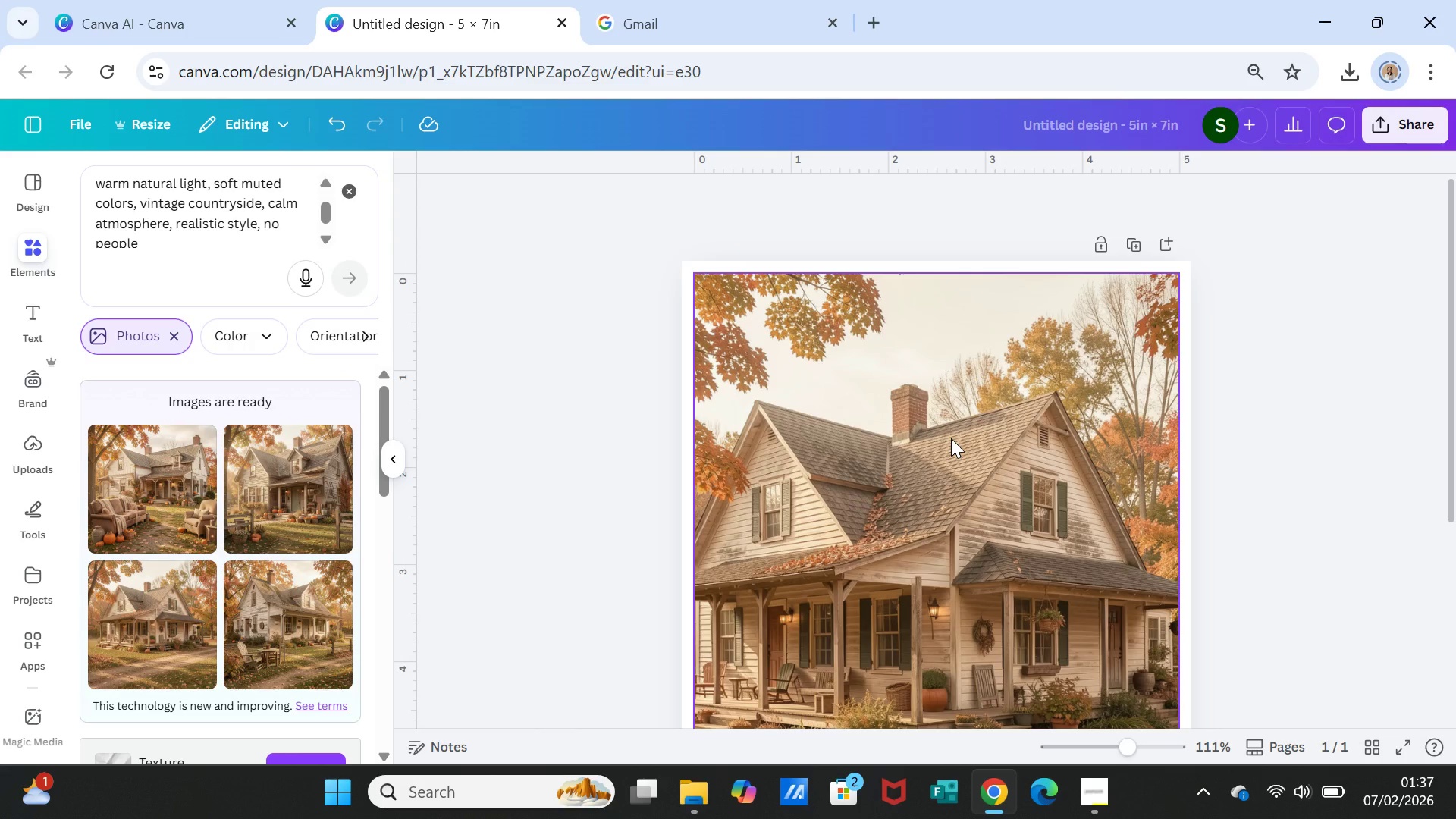 
scroll: coordinate [951, 438], scroll_direction: down, amount: 1.0
 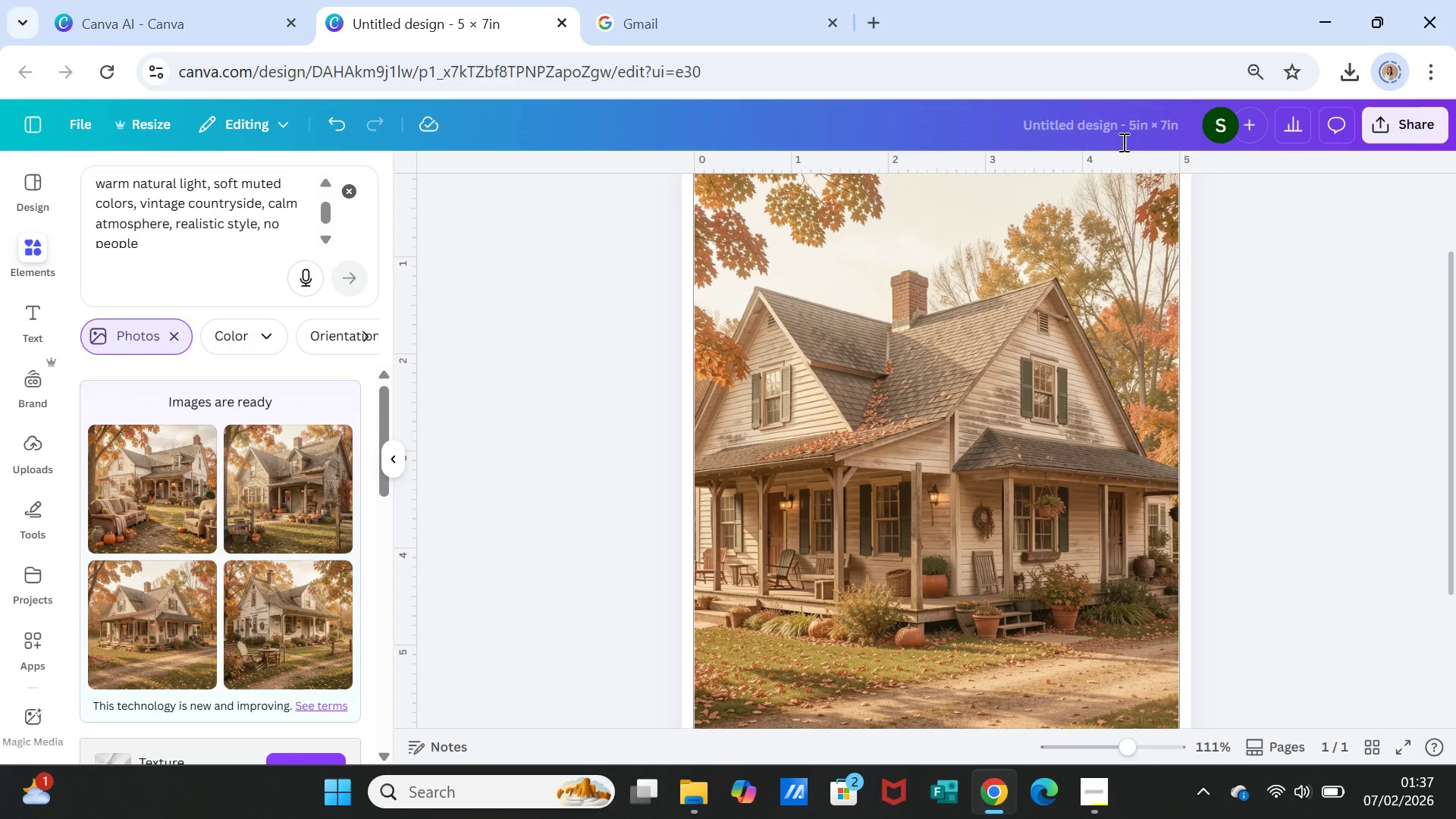 
left_click([1061, 306])
 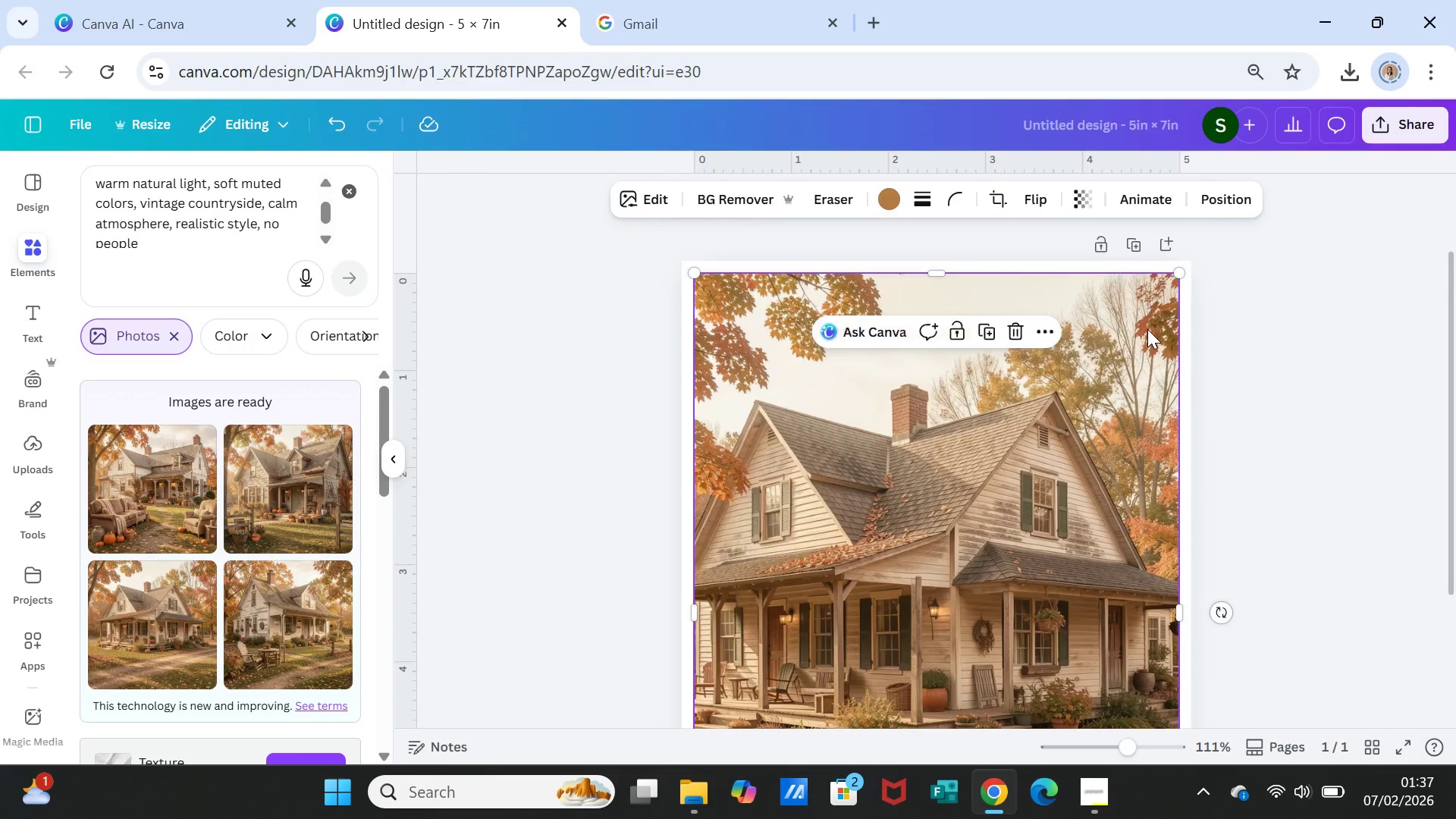 
scroll: coordinate [1147, 329], scroll_direction: up, amount: 4.0
 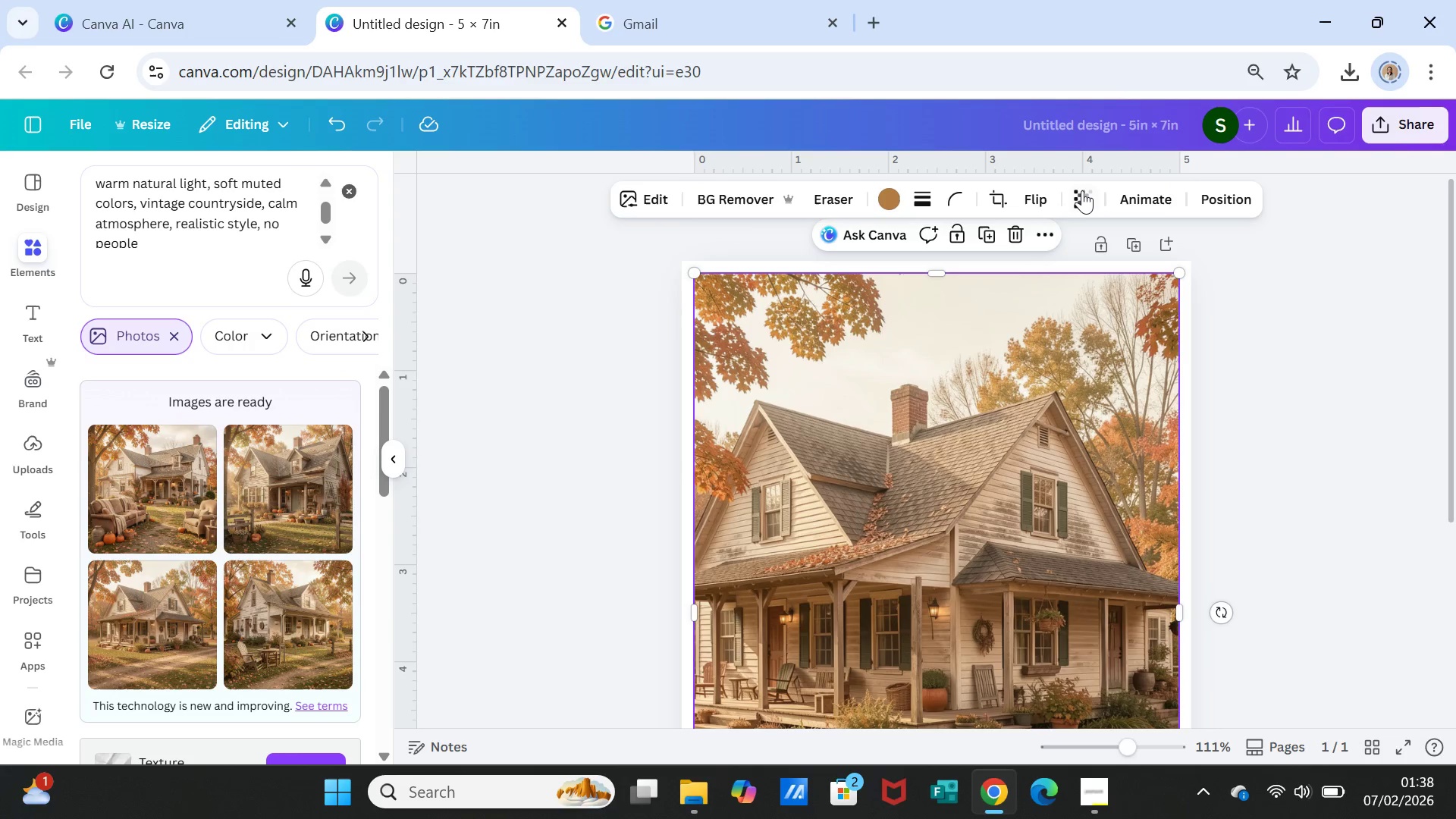 
left_click([1084, 190])
 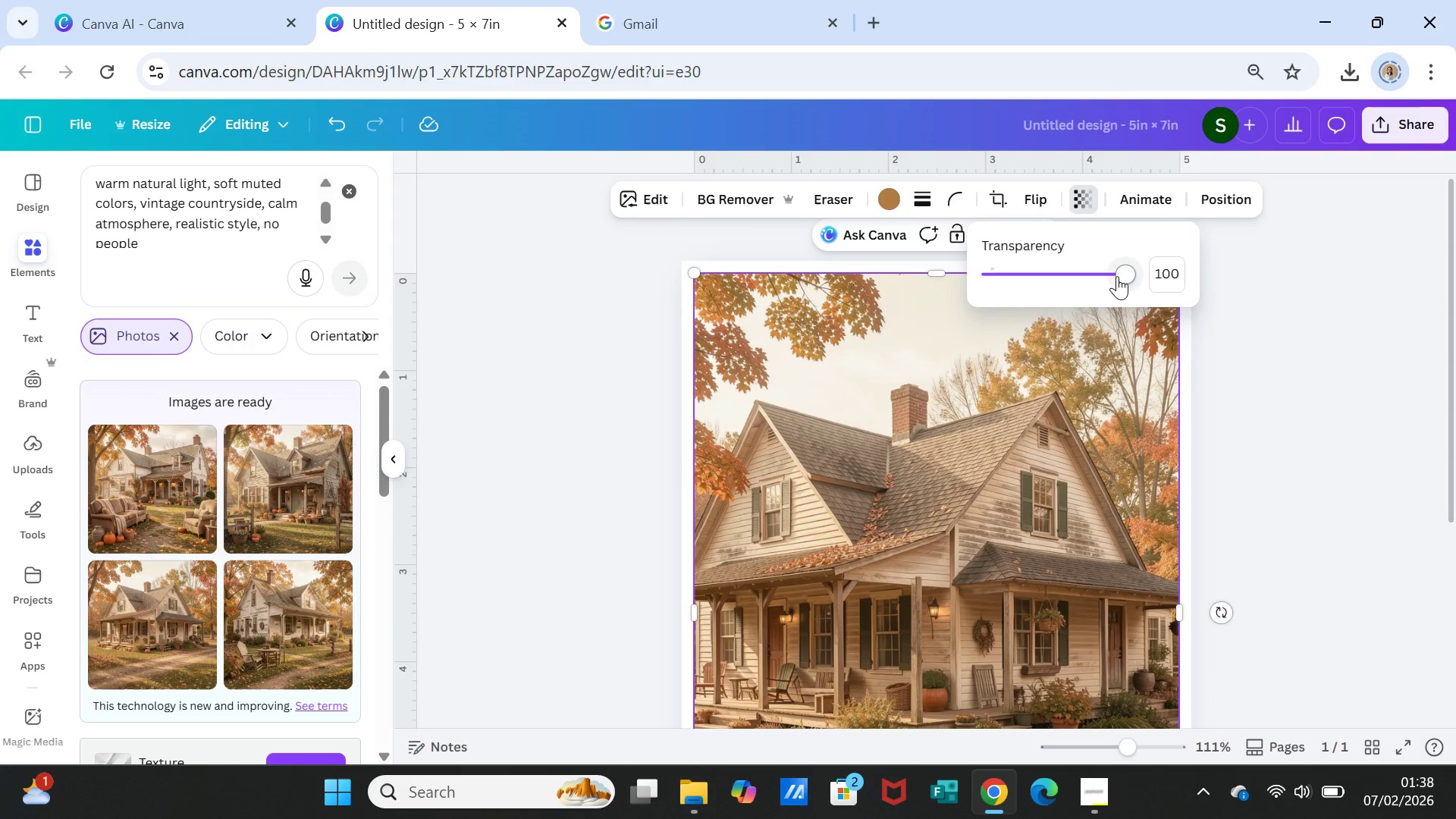 
left_click_drag(start_coordinate=[1119, 275], to_coordinate=[1084, 273])
 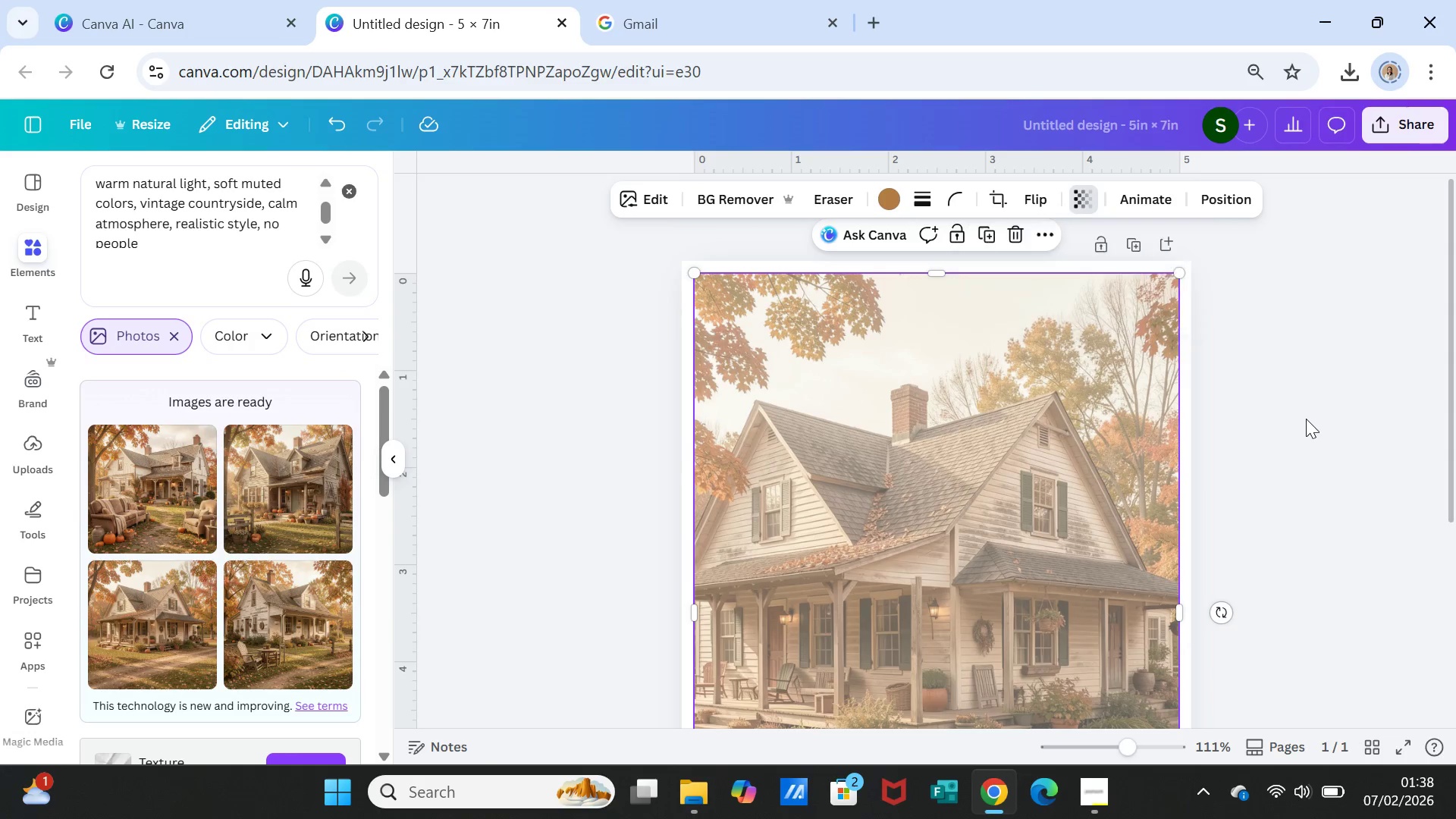 
left_click([1306, 419])
 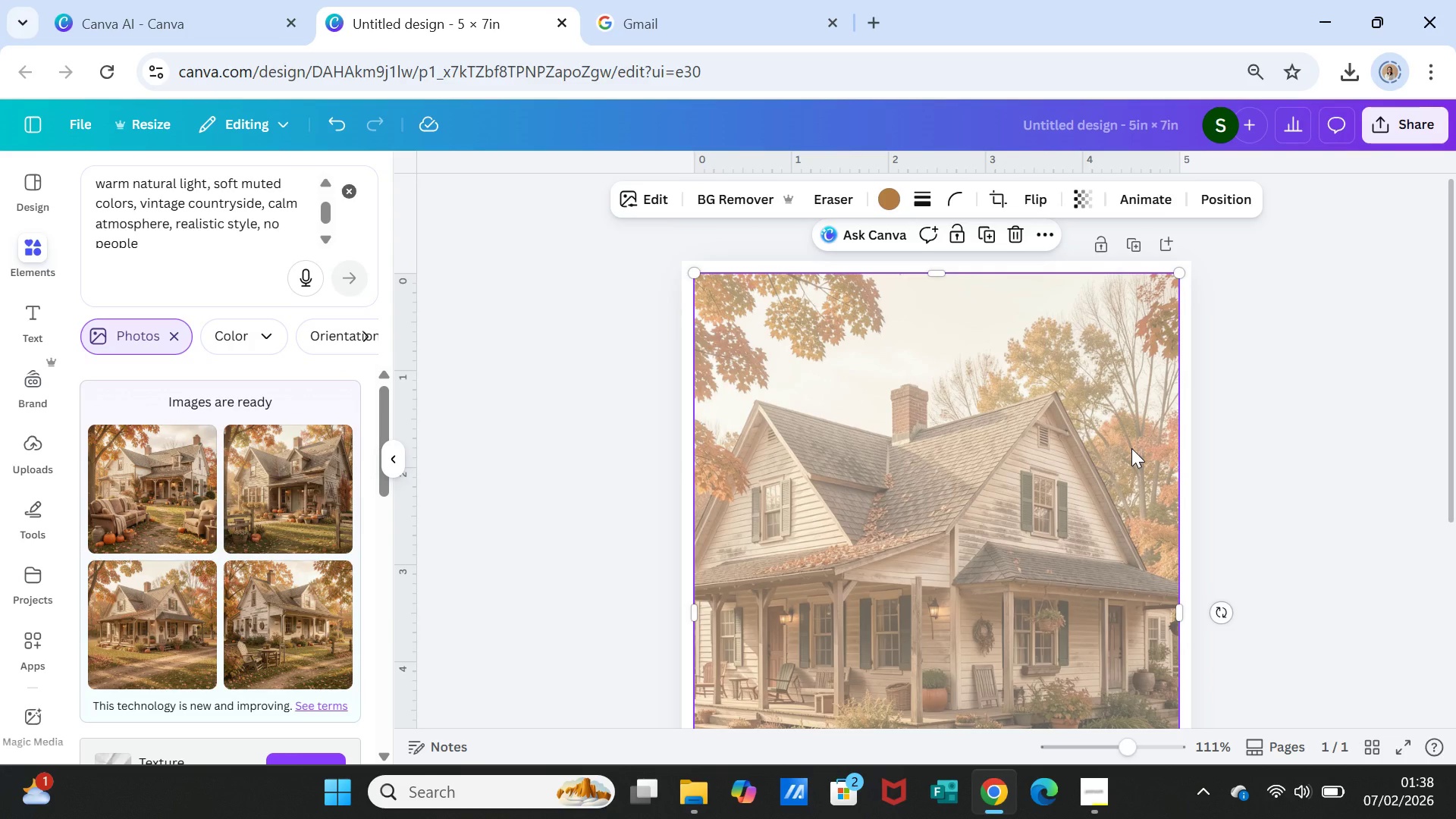 
scroll: coordinate [1132, 448], scroll_direction: down, amount: 2.0
 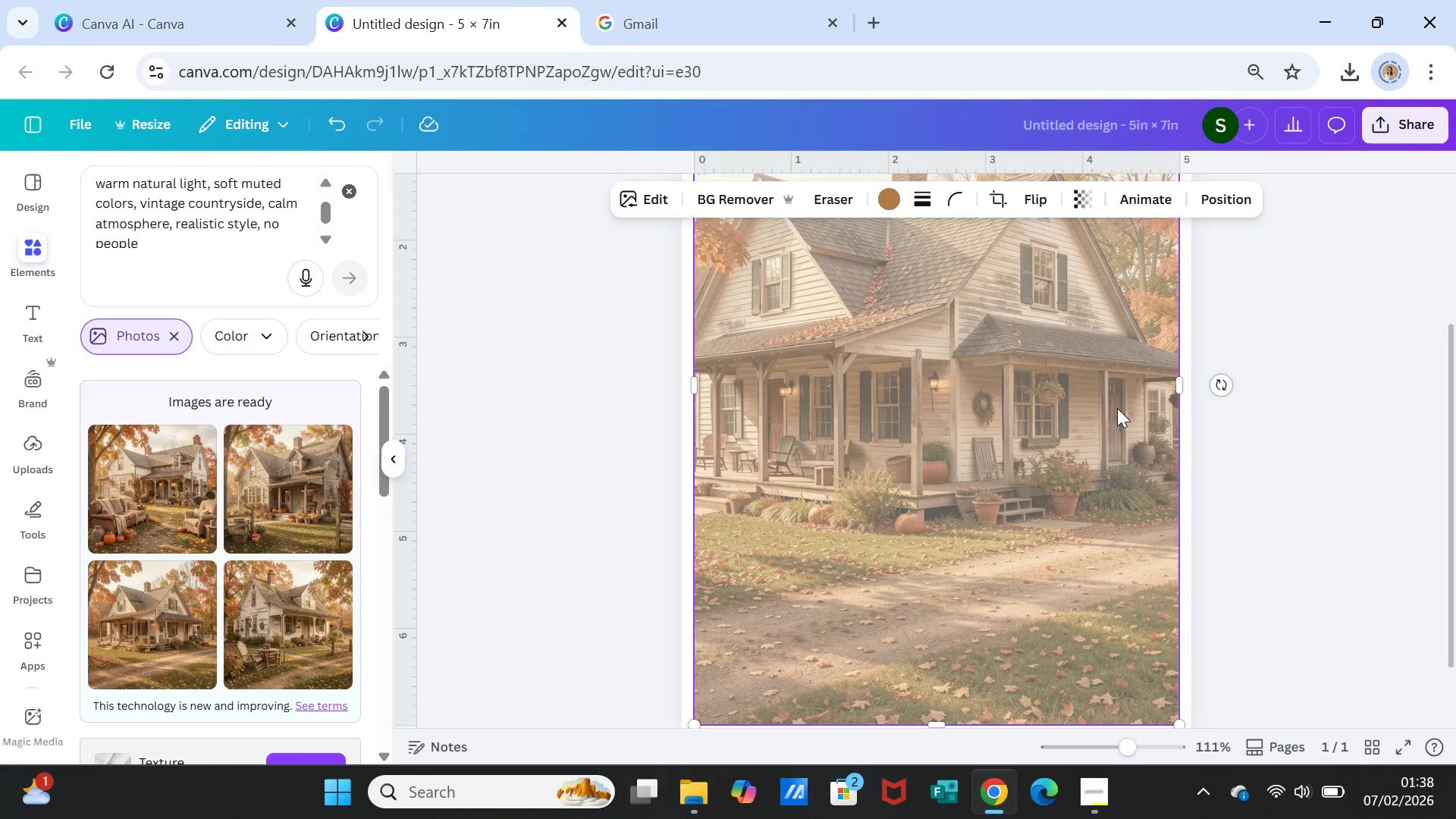 
wait(5.21)
 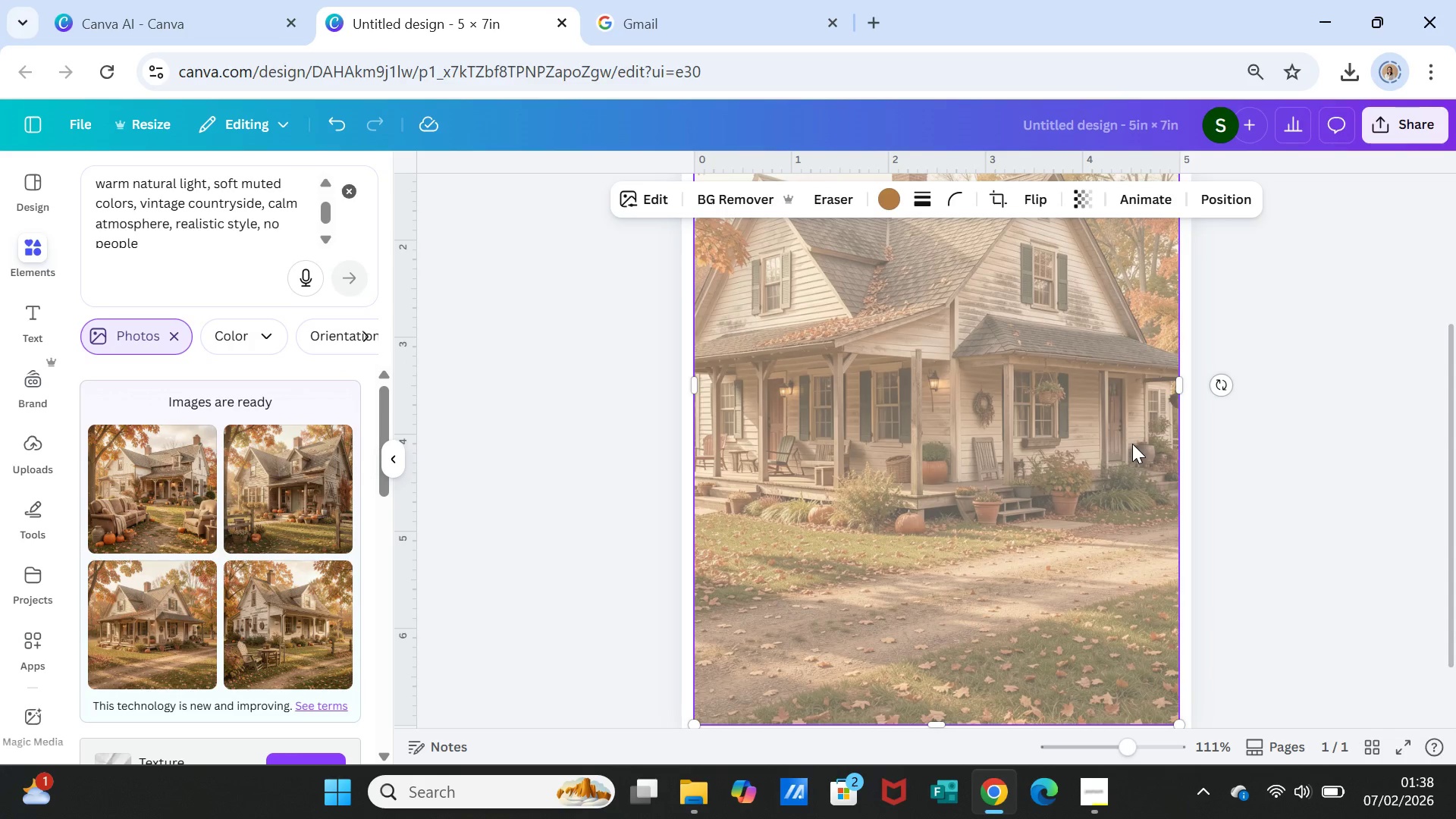 
left_click([1117, 408])
 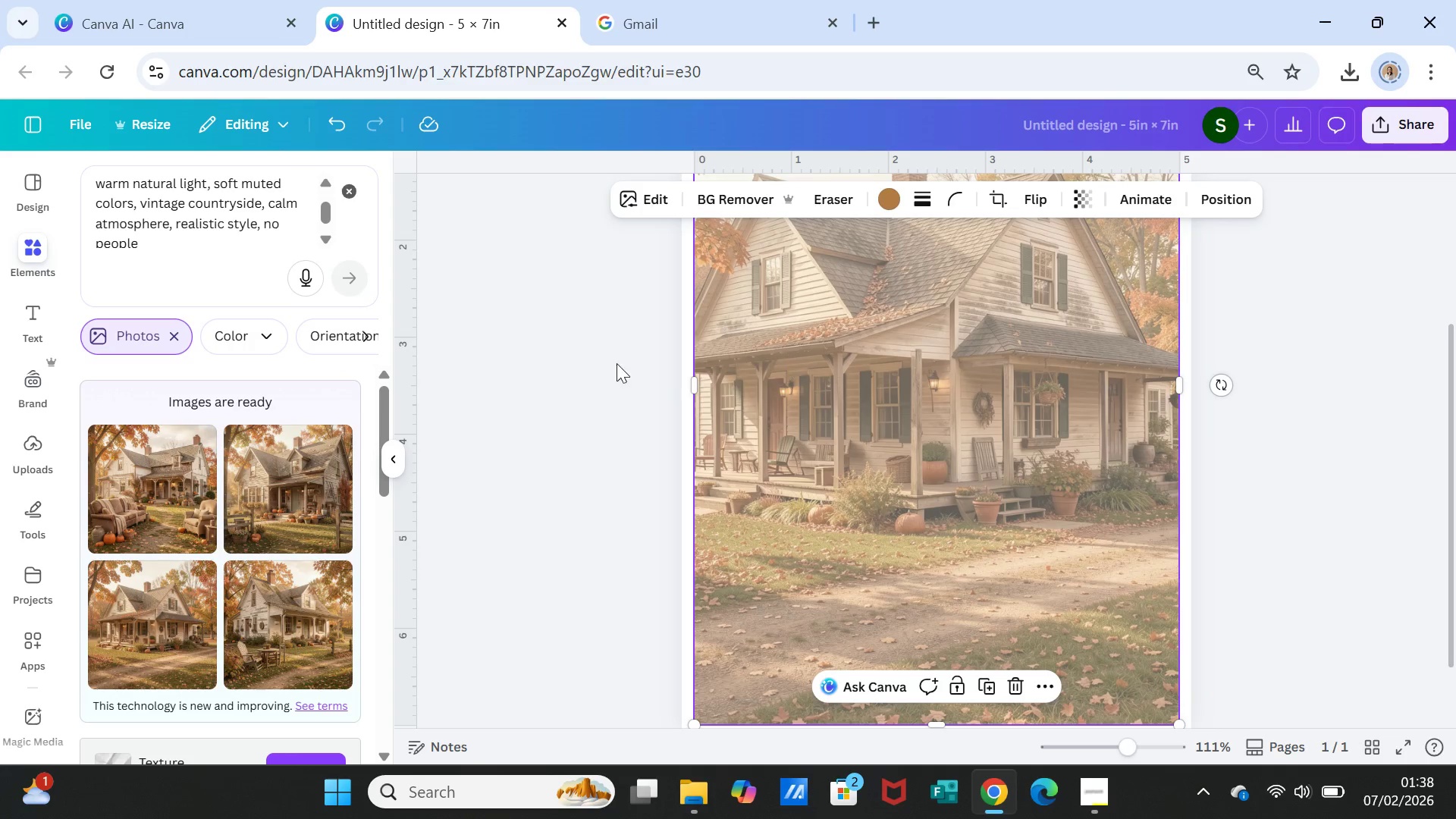 
left_click([192, 240])
 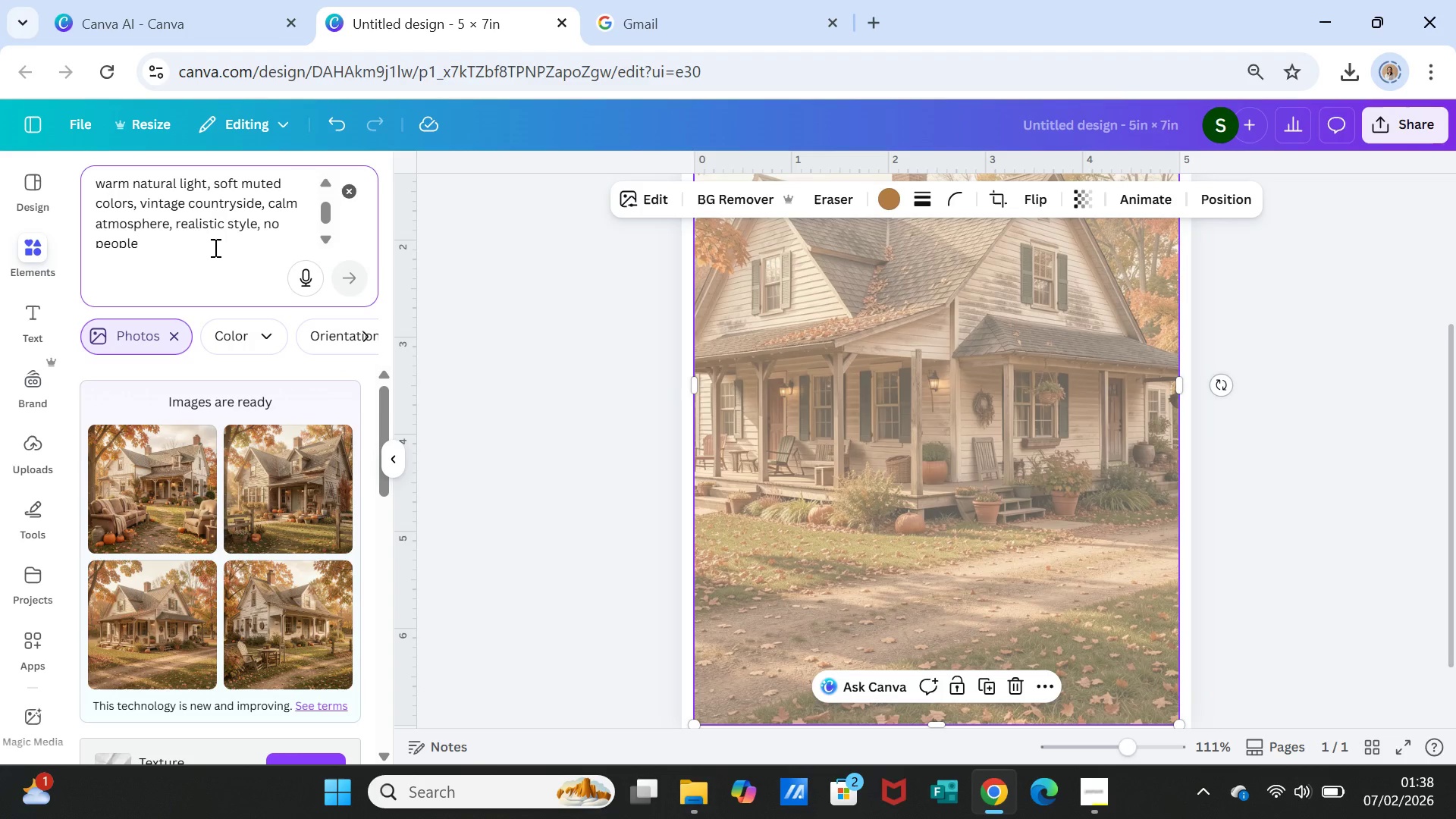 
type(, papergrain texture)
 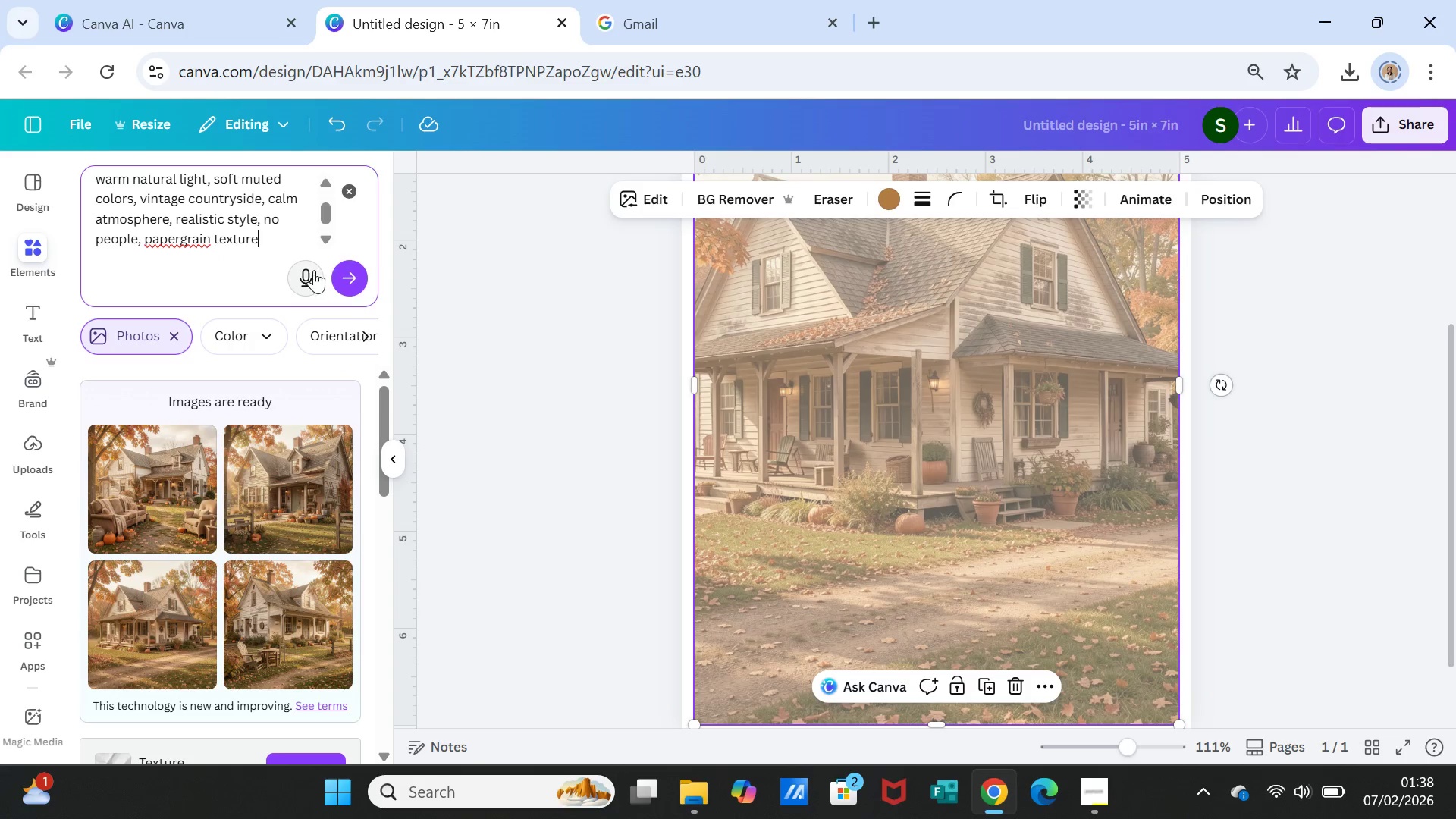 
left_click([340, 275])
 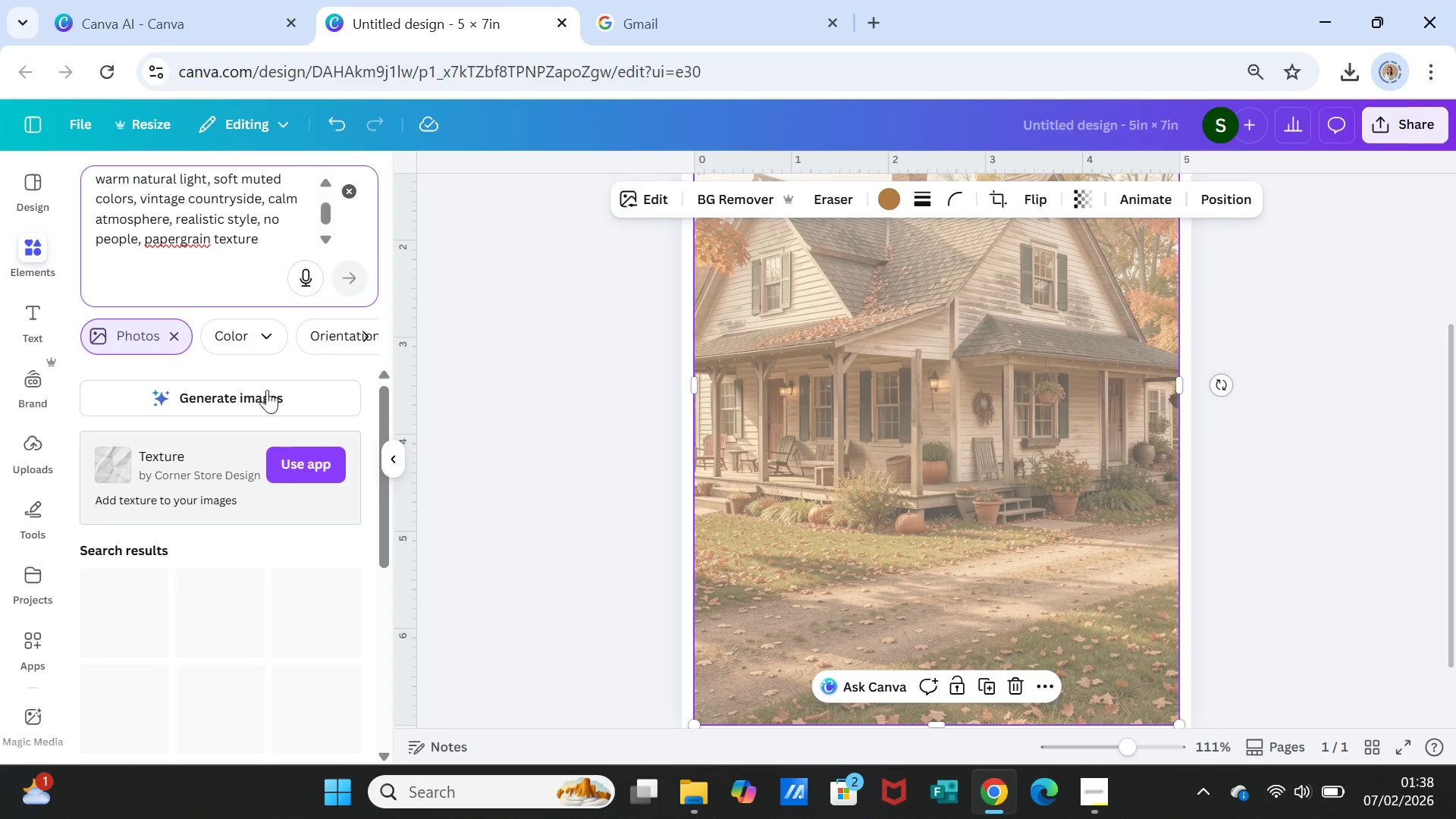 
left_click([259, 397])
 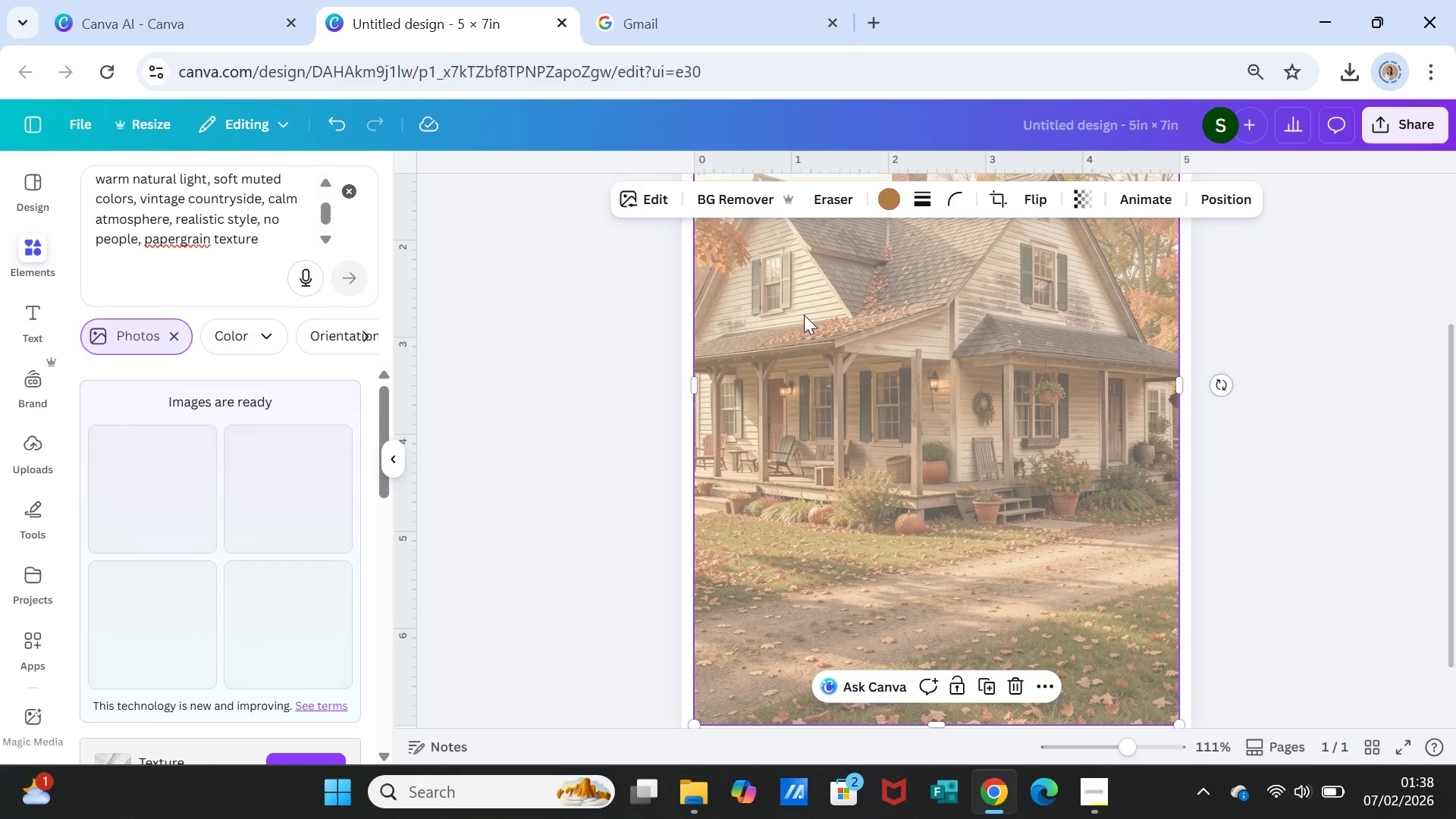 
wait(17.47)
 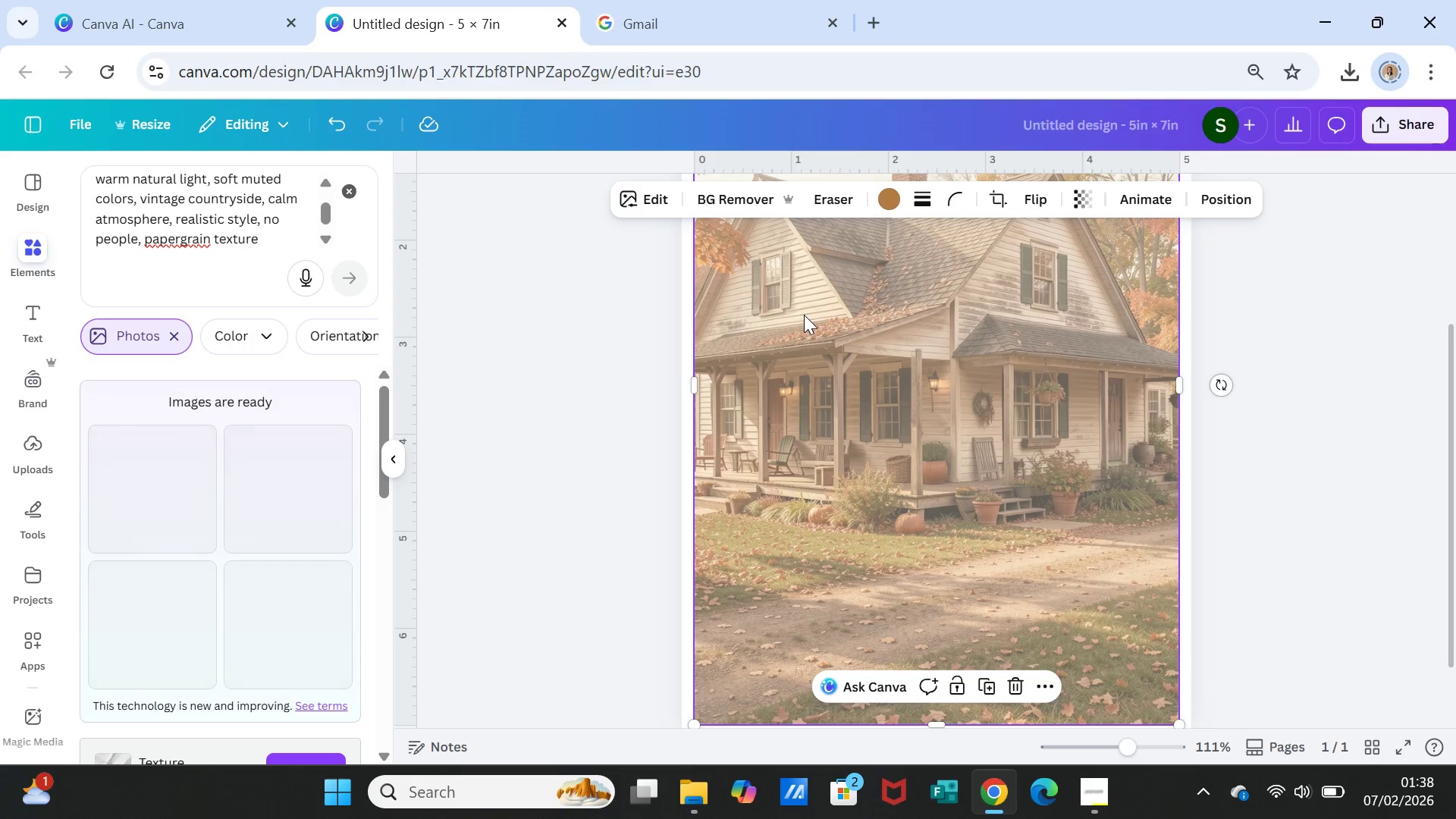 
key(Delete)
 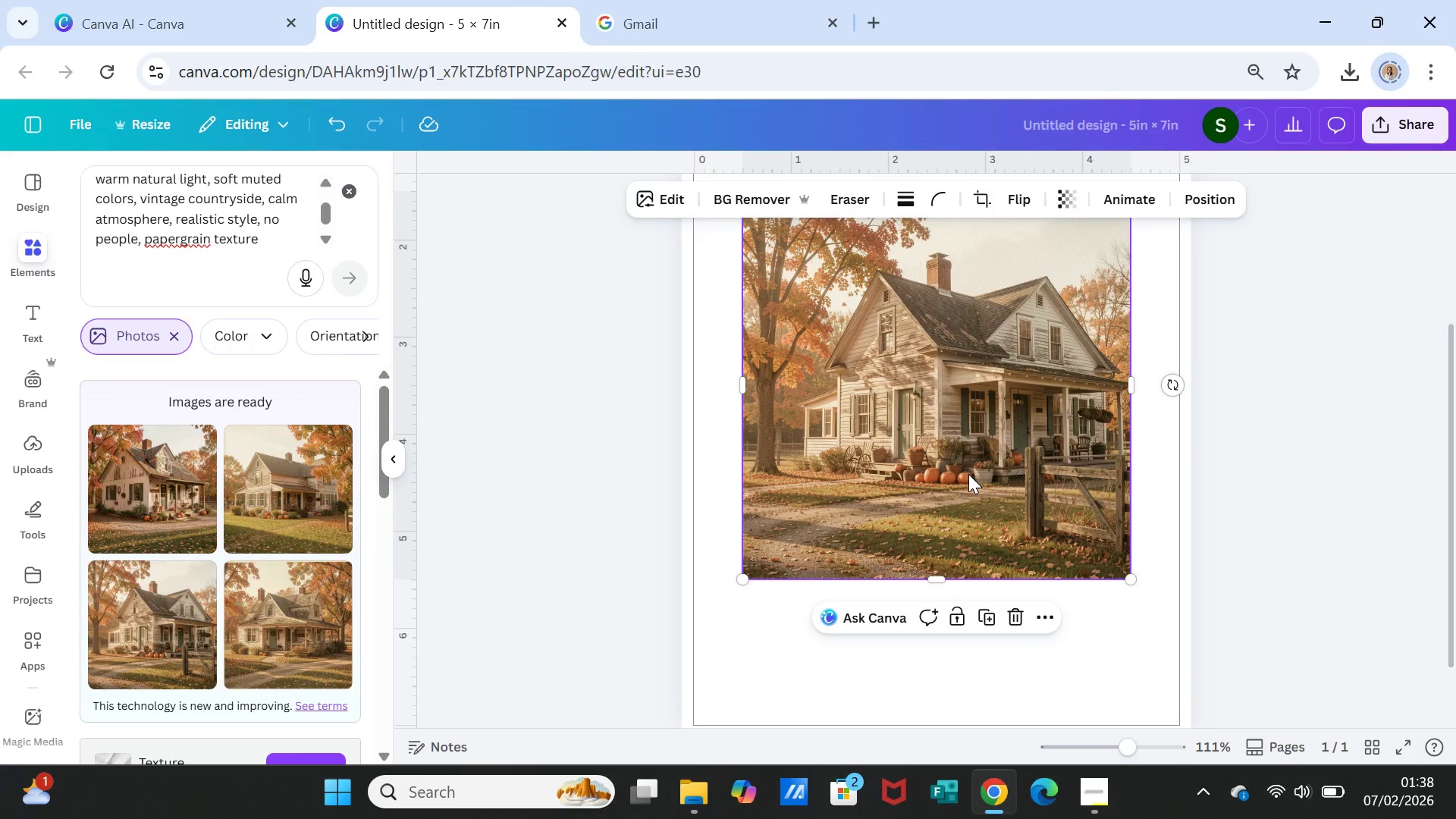 
wait(8.58)
 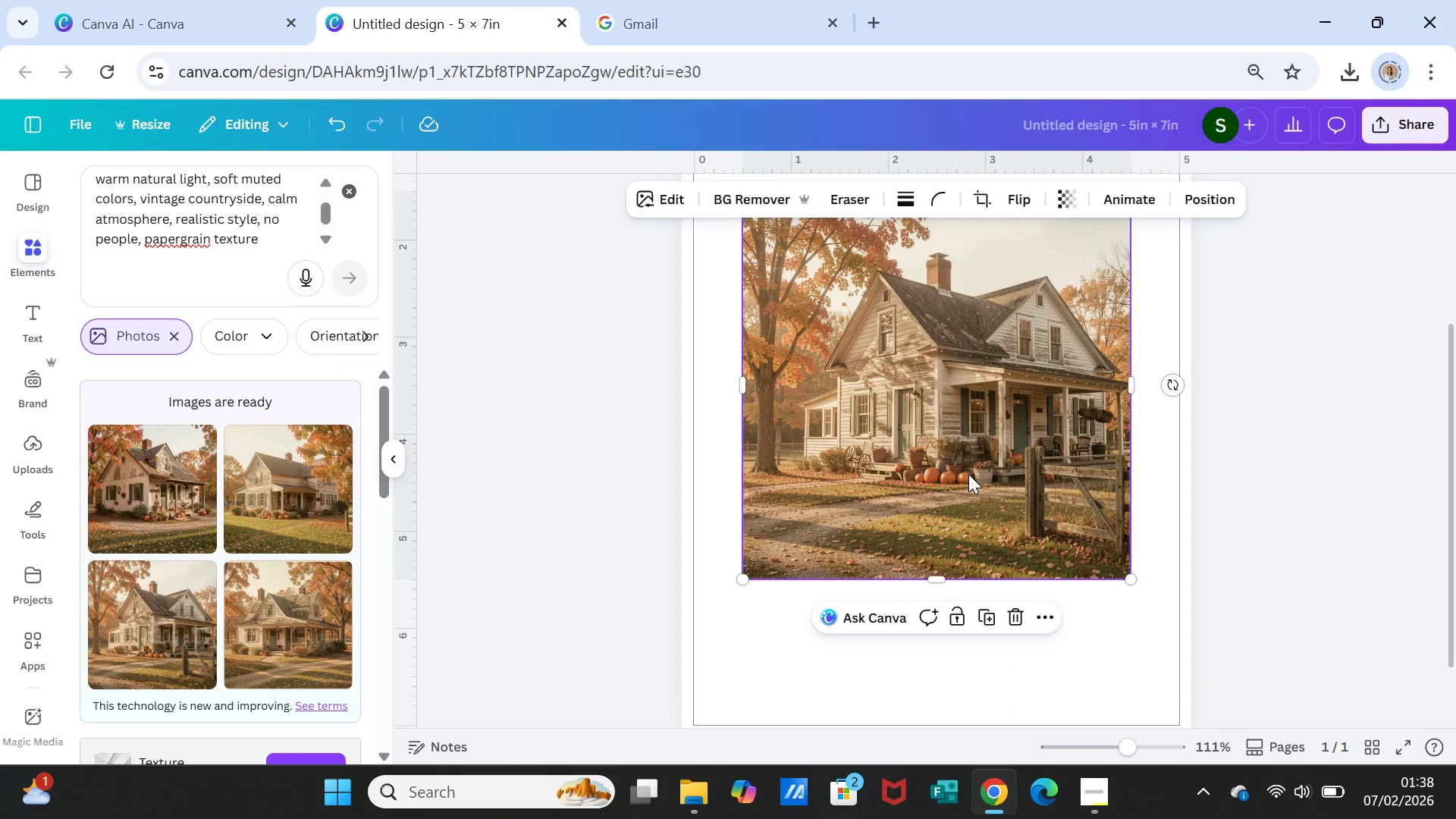 
key(Delete)
 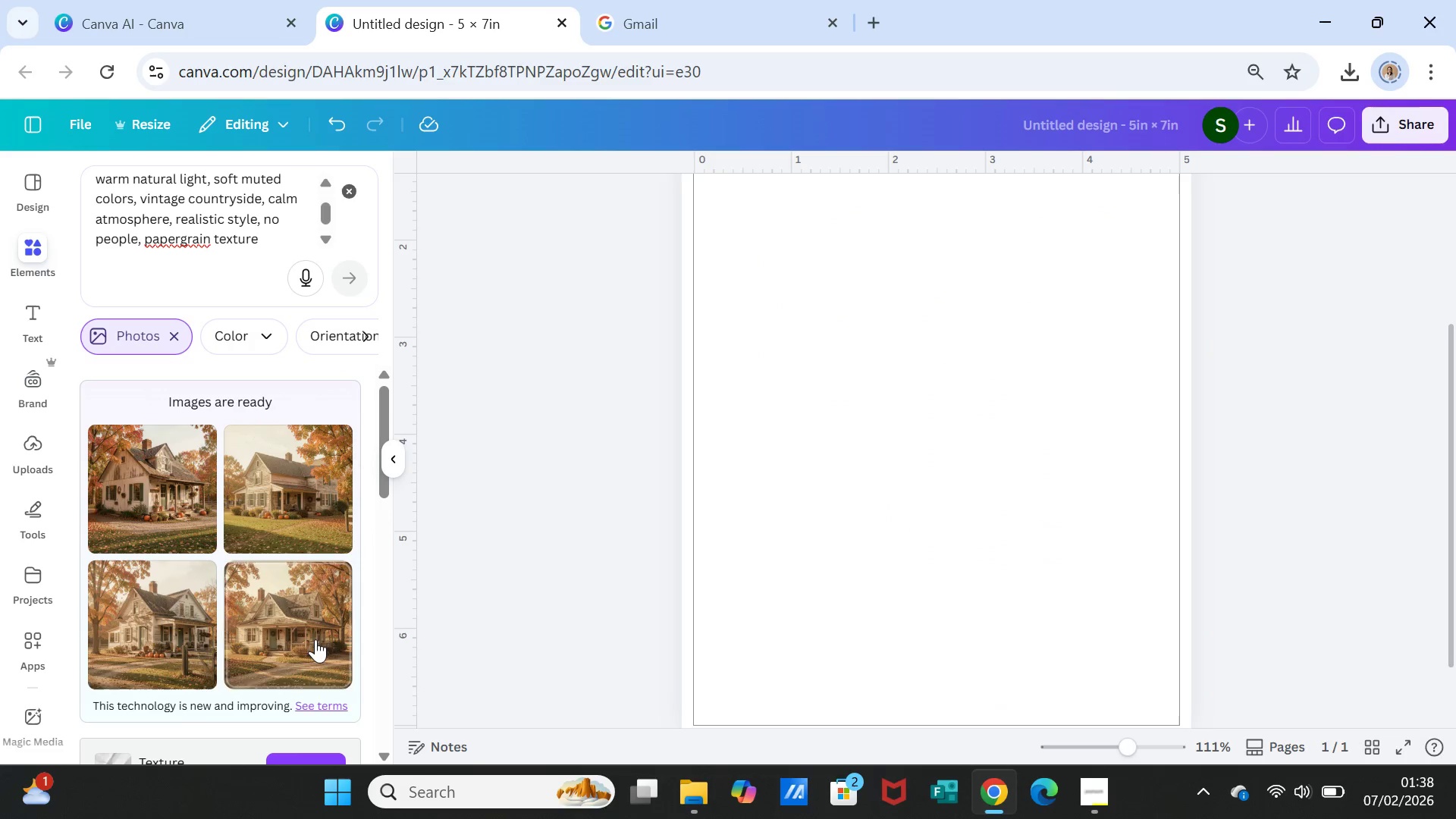 
left_click([300, 639])
 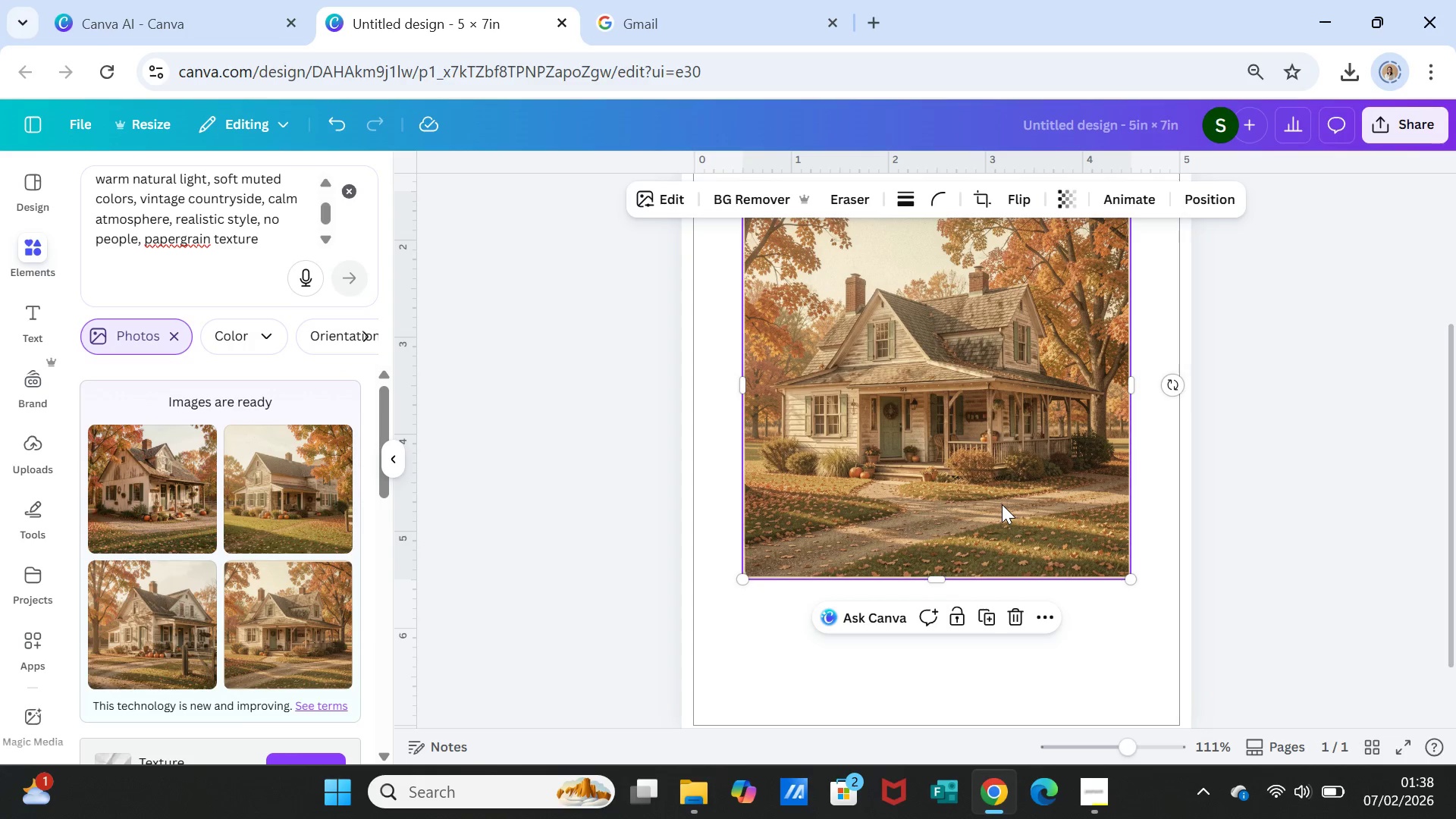 
wait(8.09)
 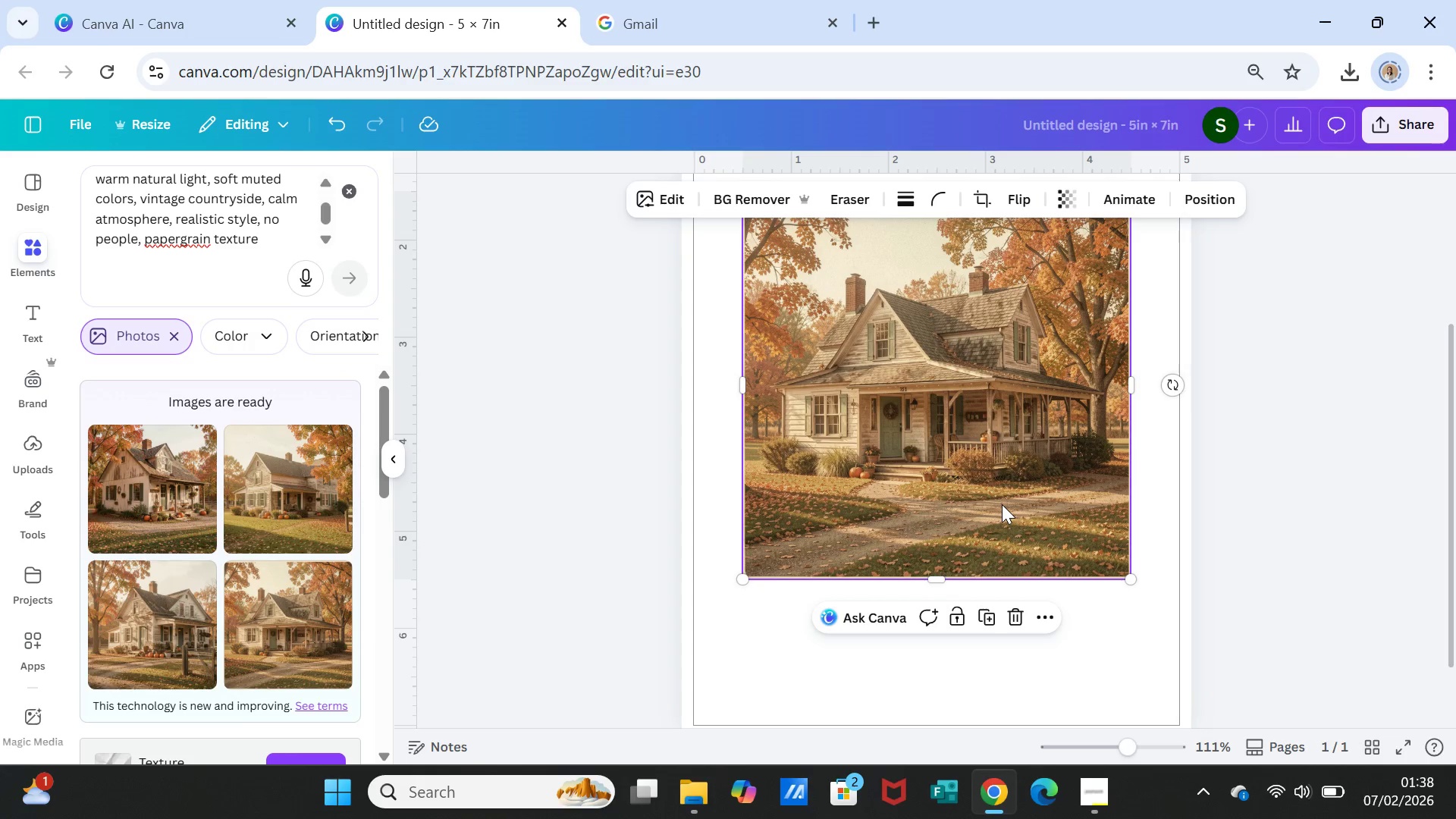 
key(Delete)
 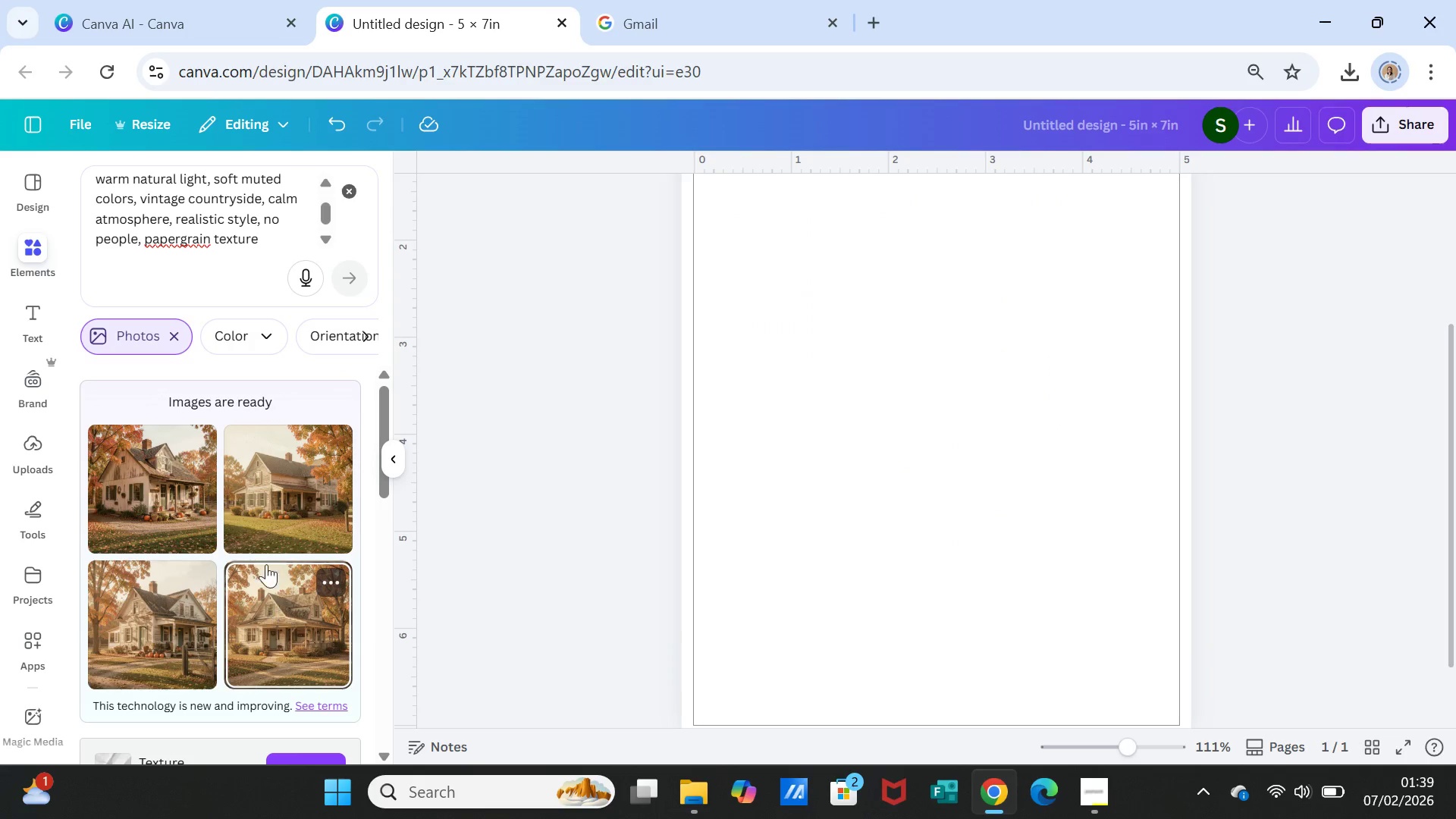 
left_click([276, 505])
 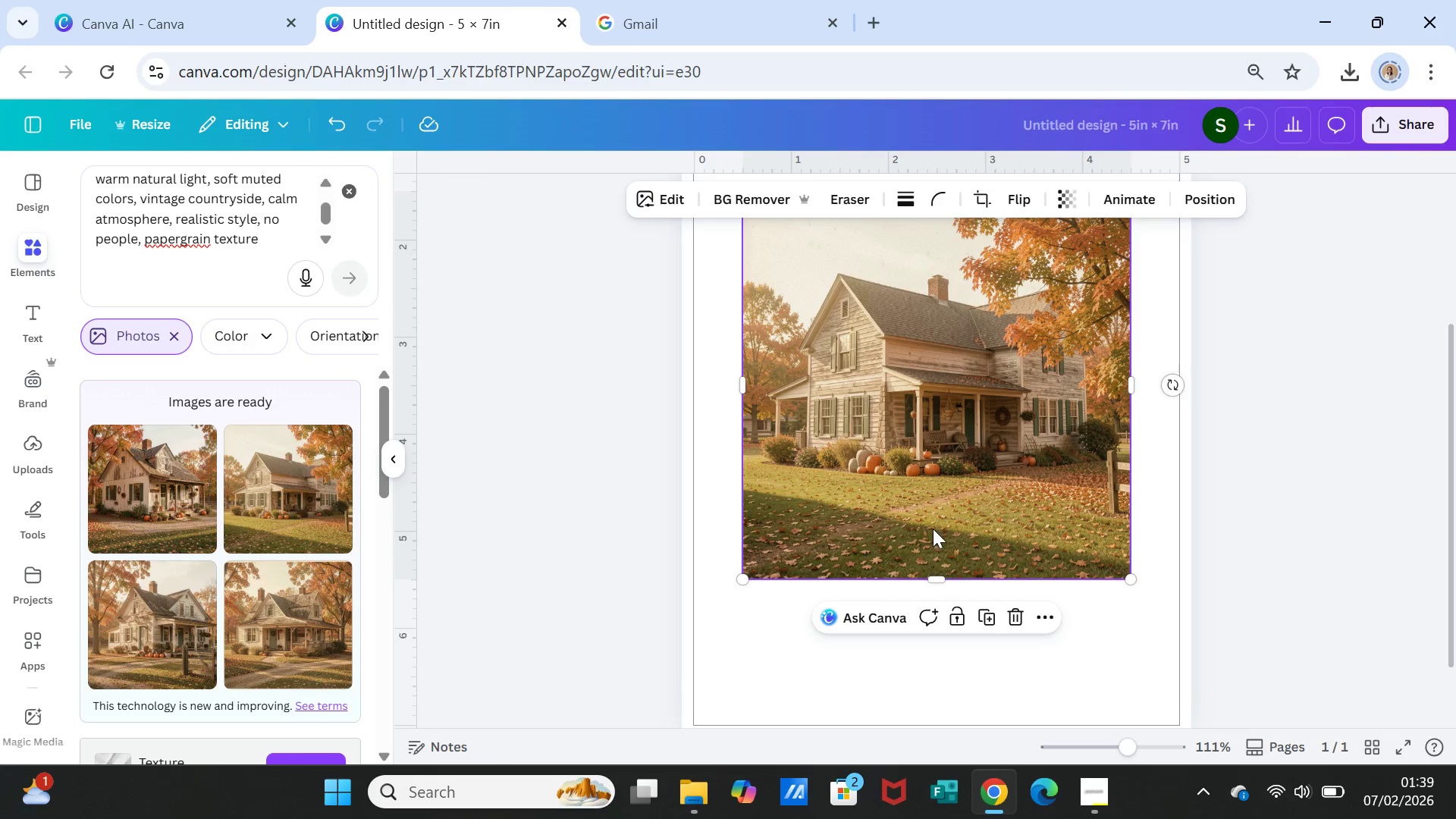 
key(Delete)
 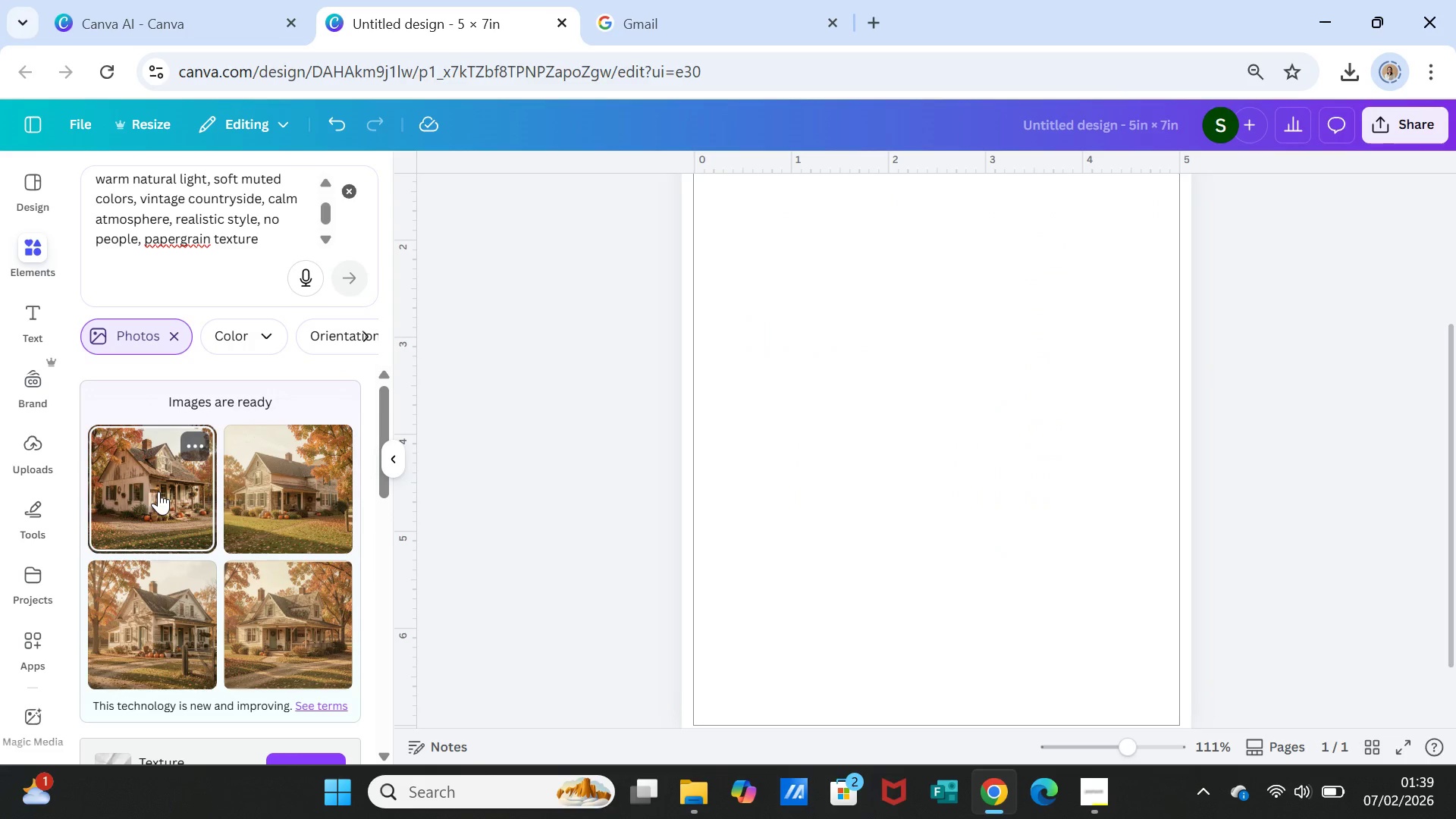 
left_click([158, 491])
 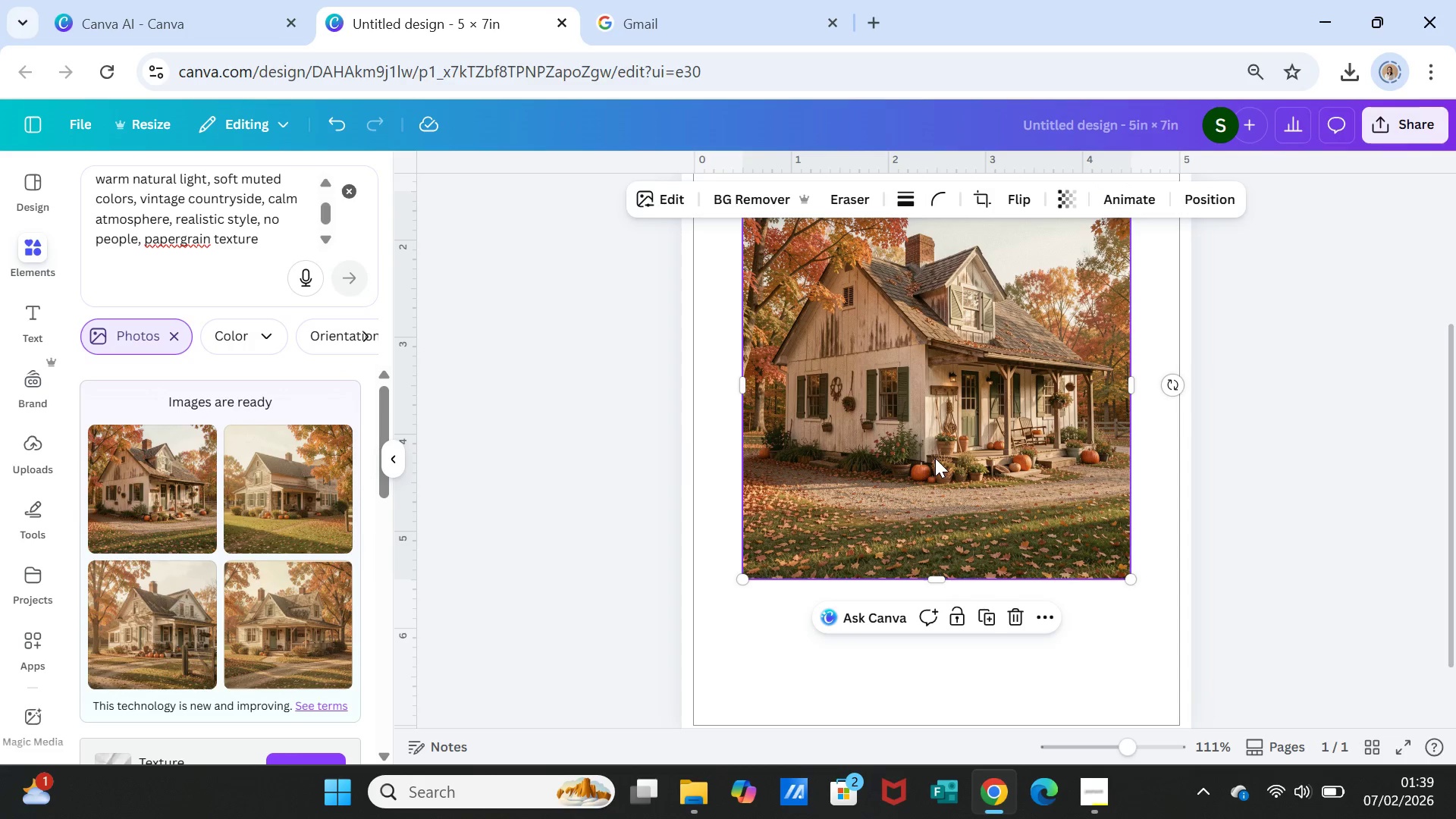 
key(Delete)
 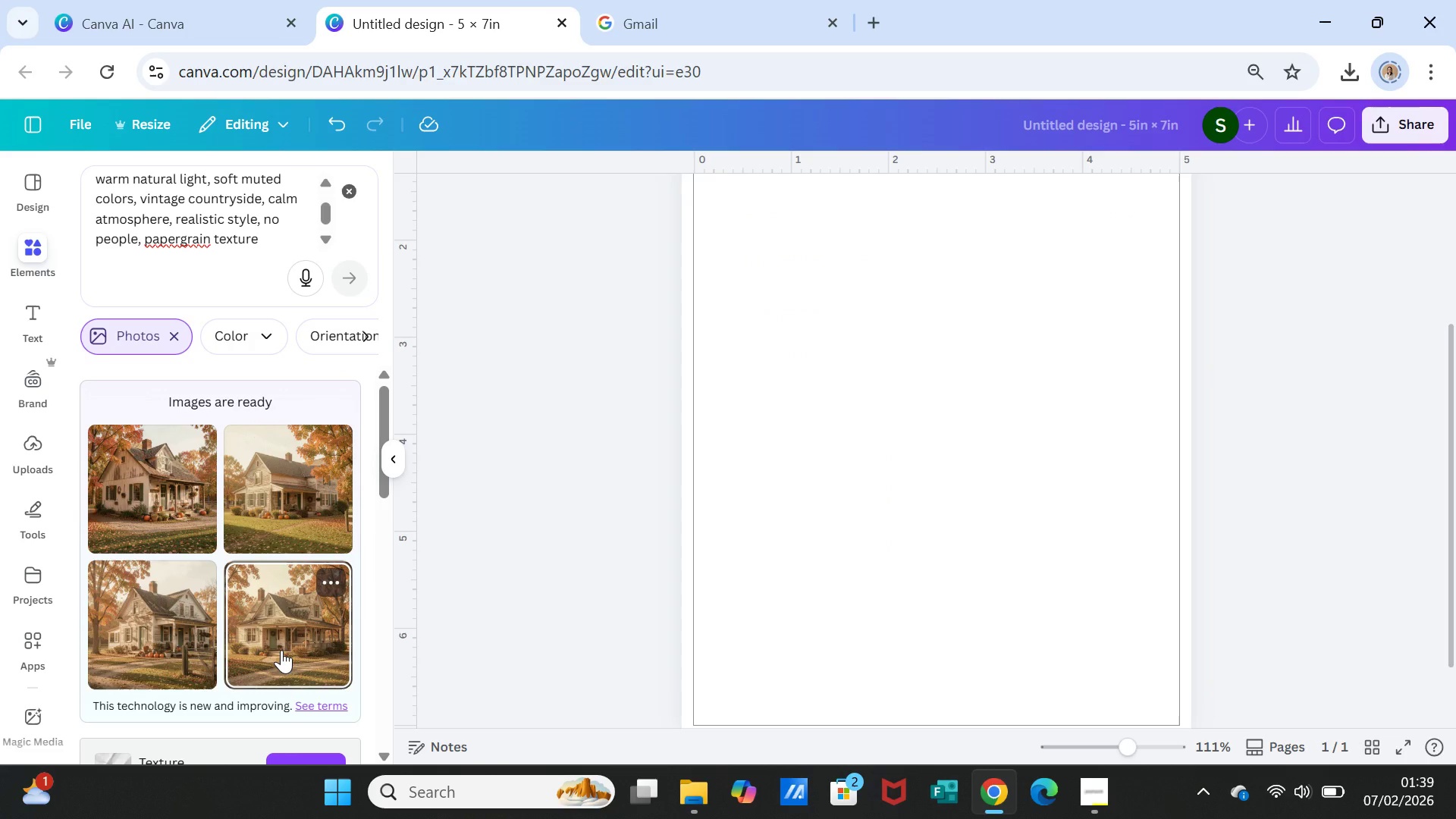 
left_click([281, 650])
 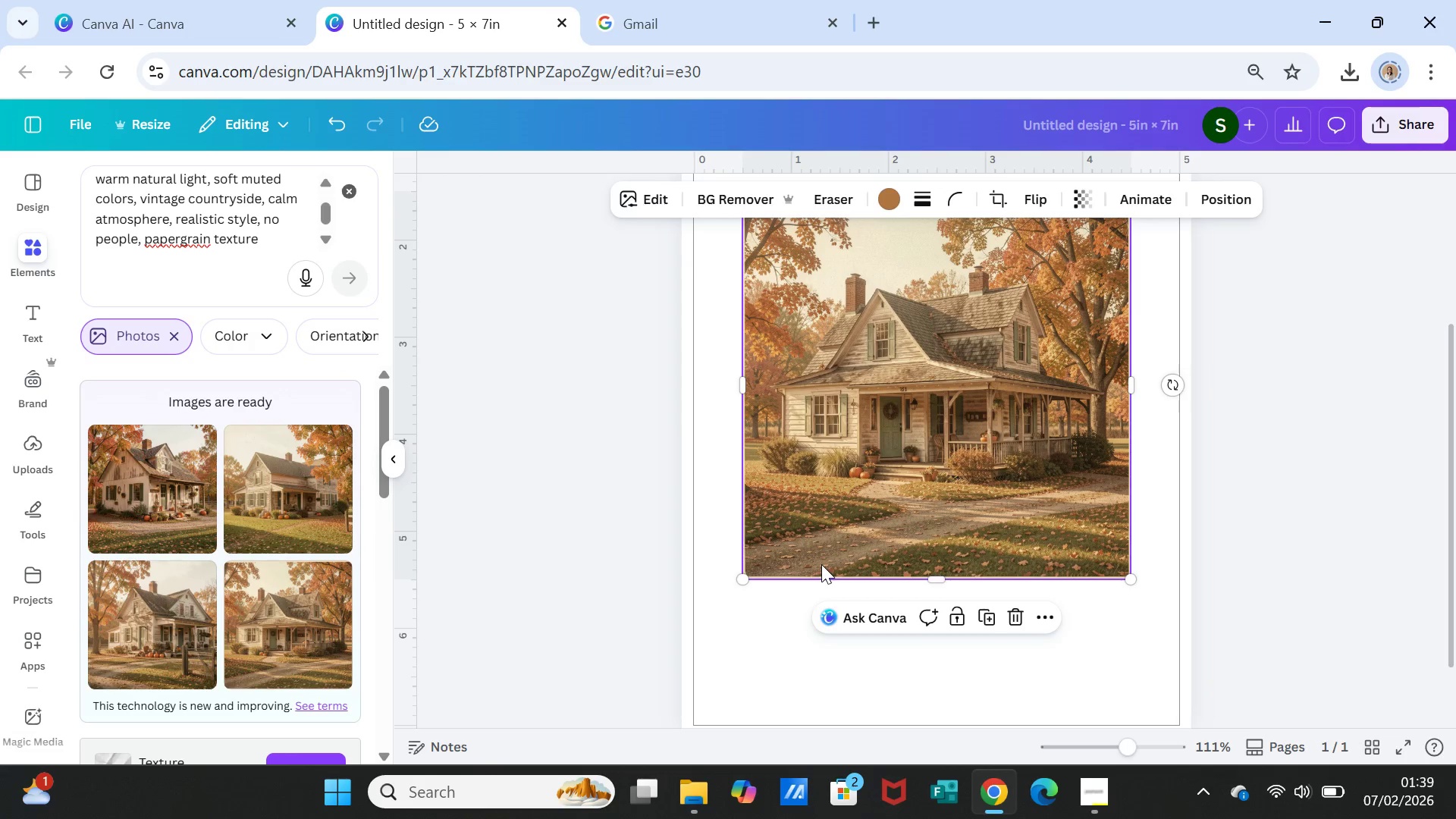 
key(Delete)
 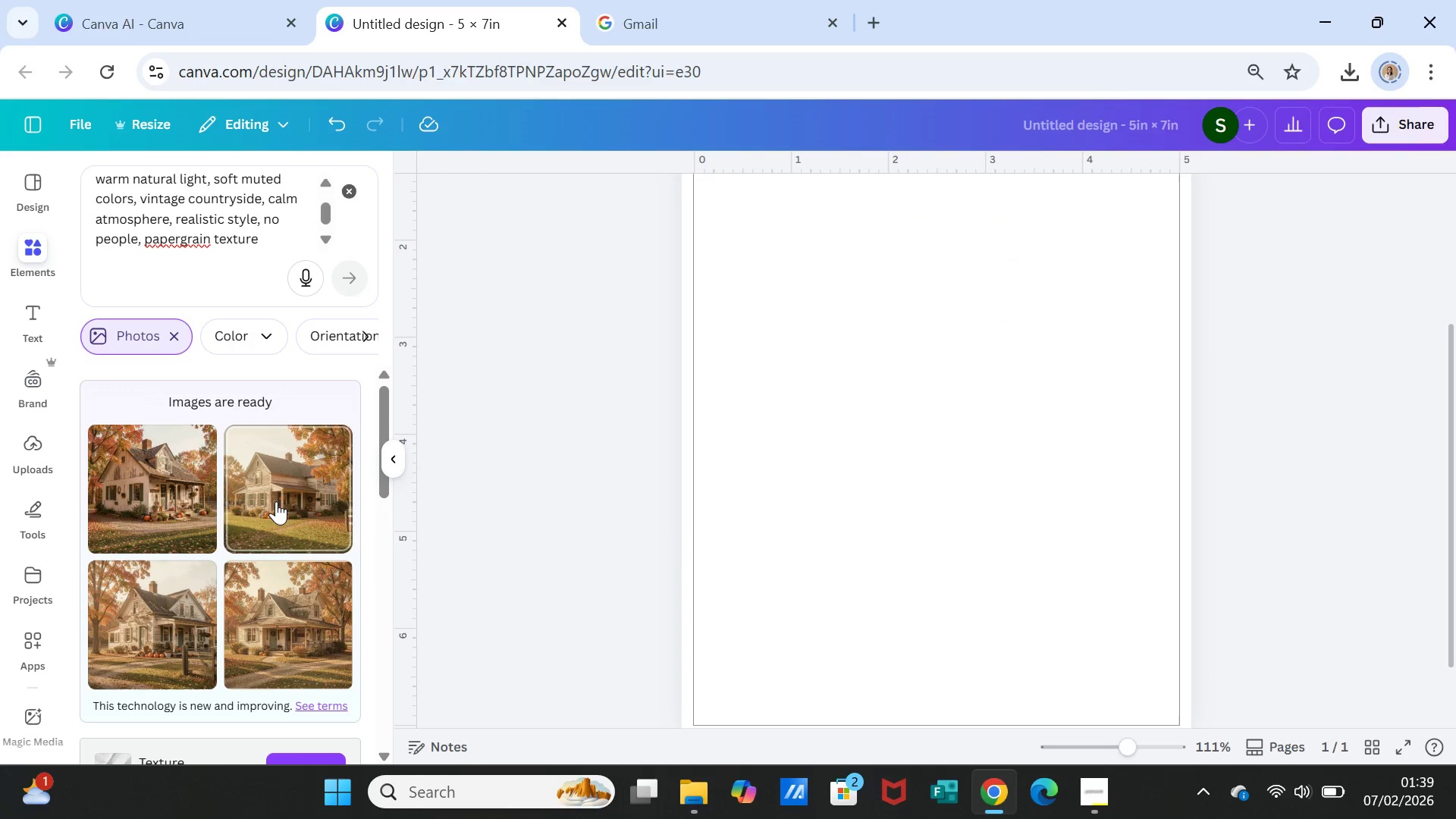 
left_click([271, 492])
 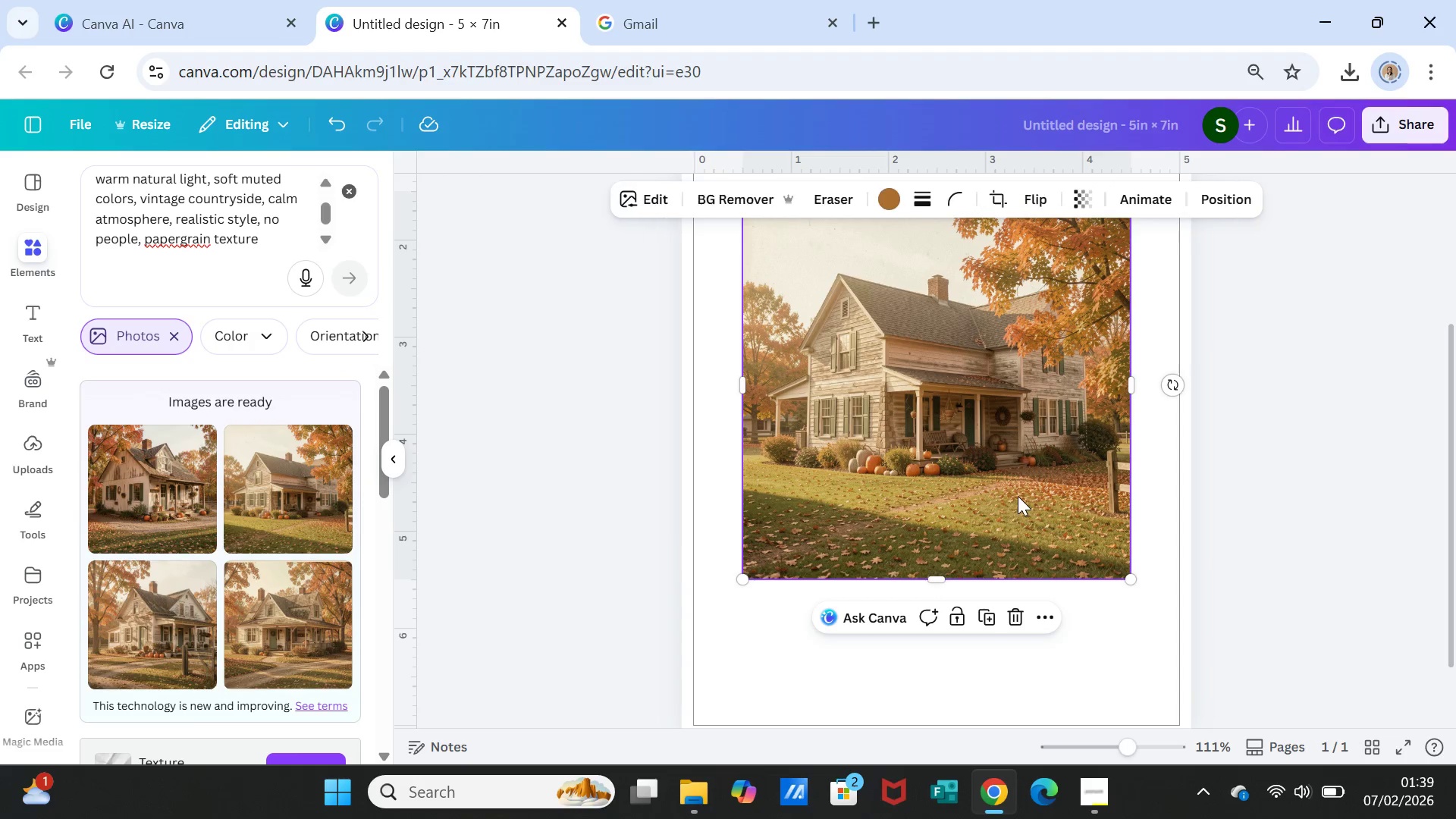 
scroll: coordinate [1017, 495], scroll_direction: up, amount: 1.0
 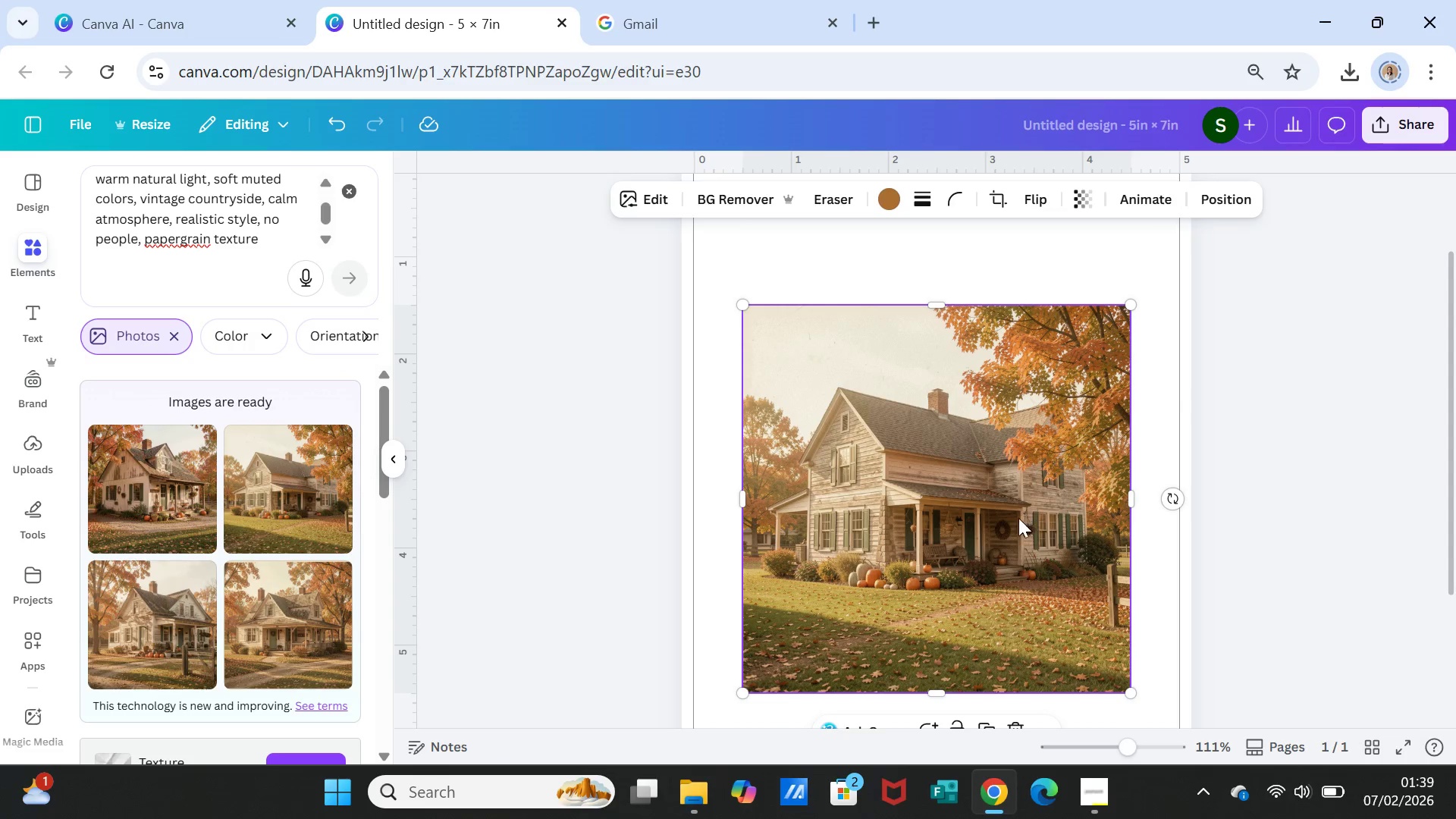 
key(Delete)
 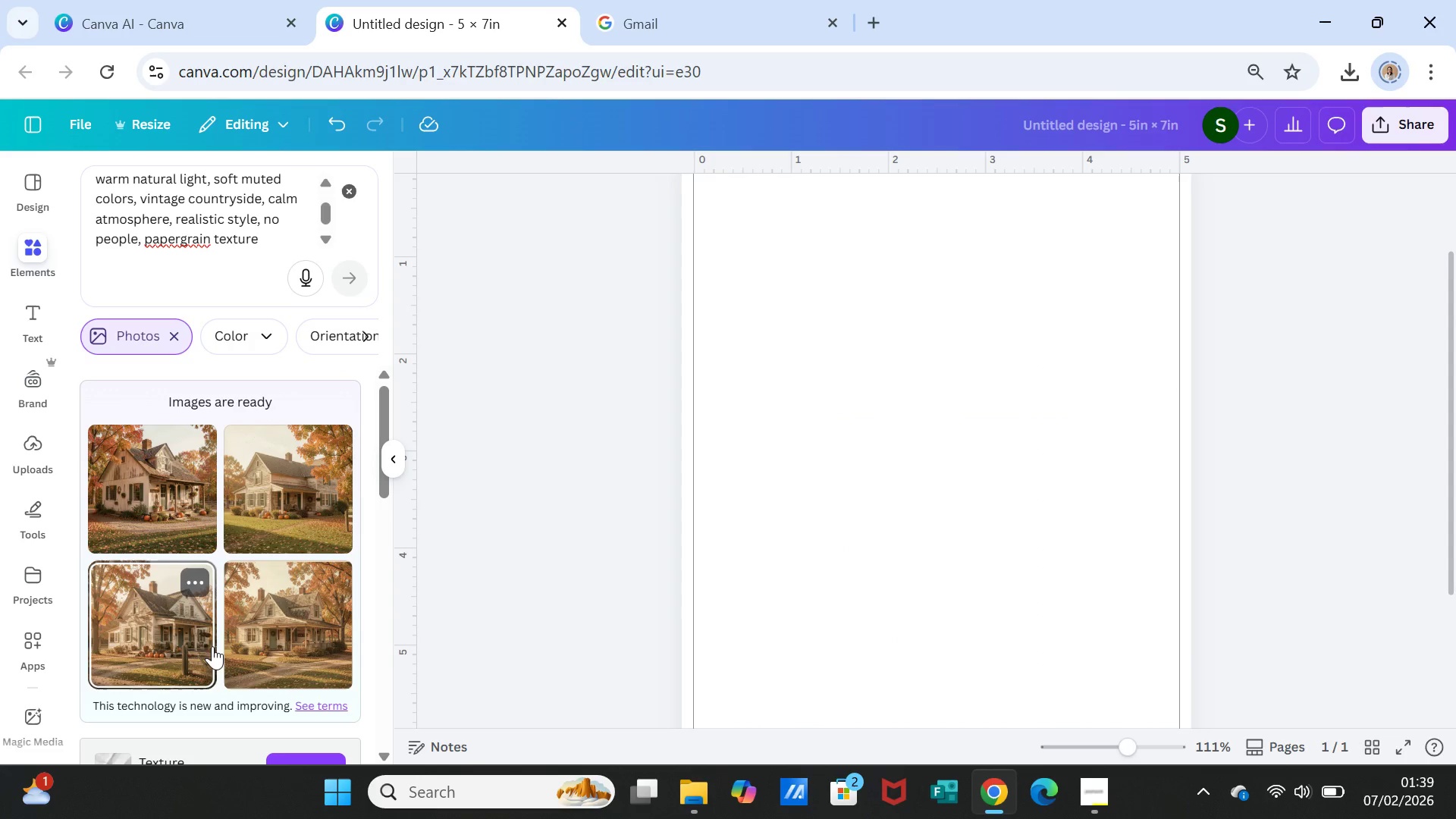 
left_click([271, 648])
 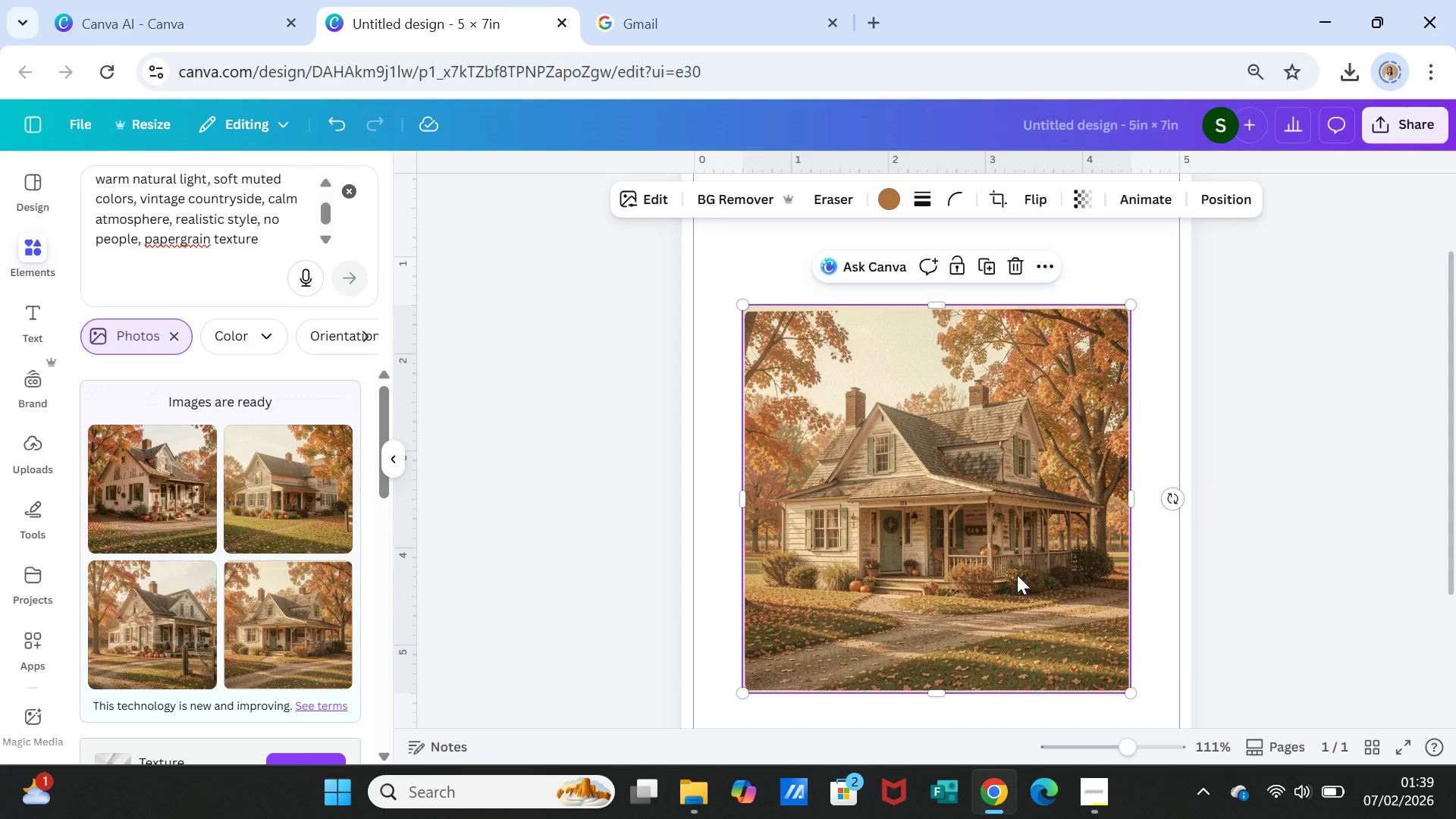 
scroll: coordinate [1012, 568], scroll_direction: down, amount: 2.0
 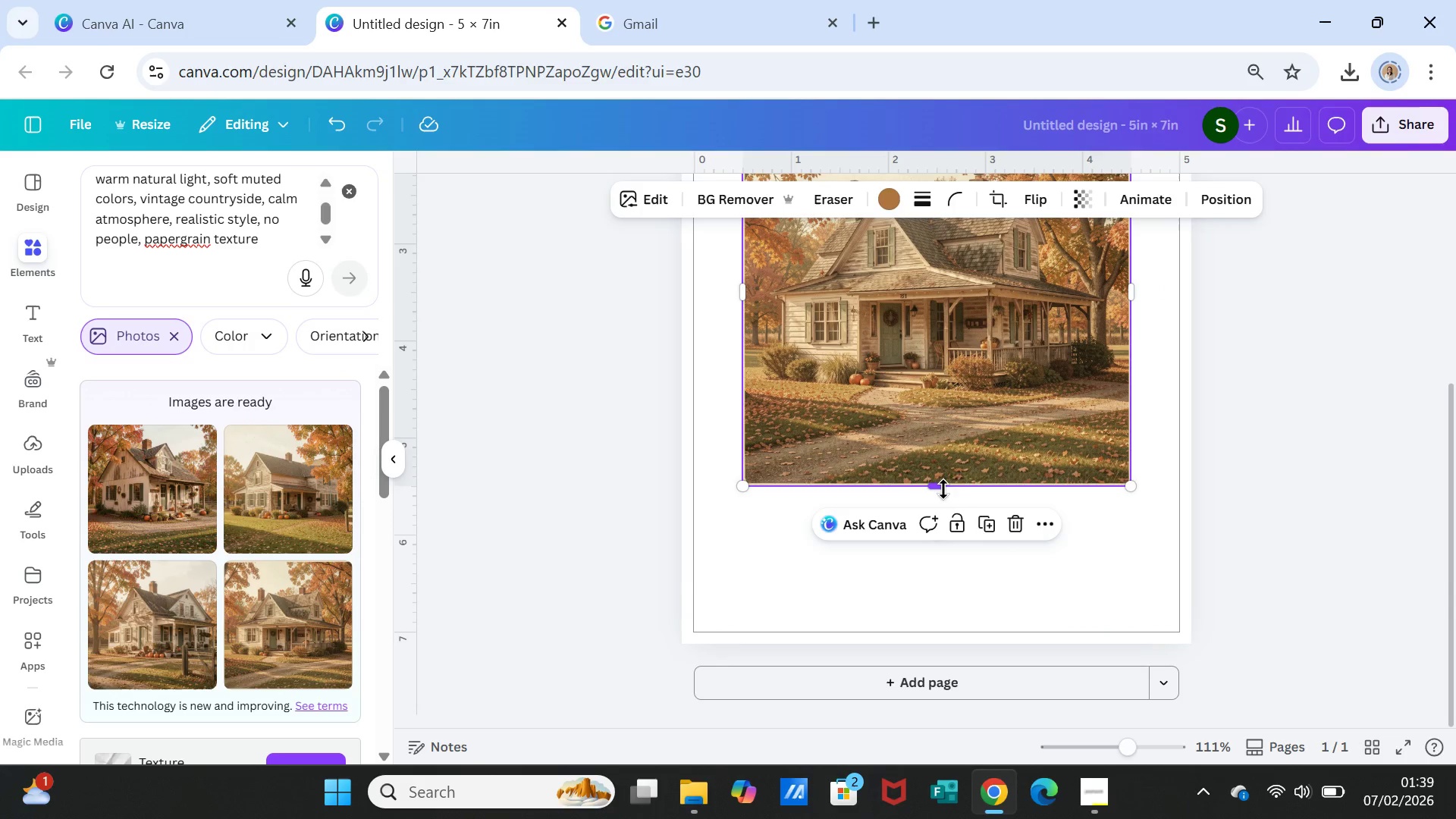 
left_click_drag(start_coordinate=[941, 489], to_coordinate=[940, 629])
 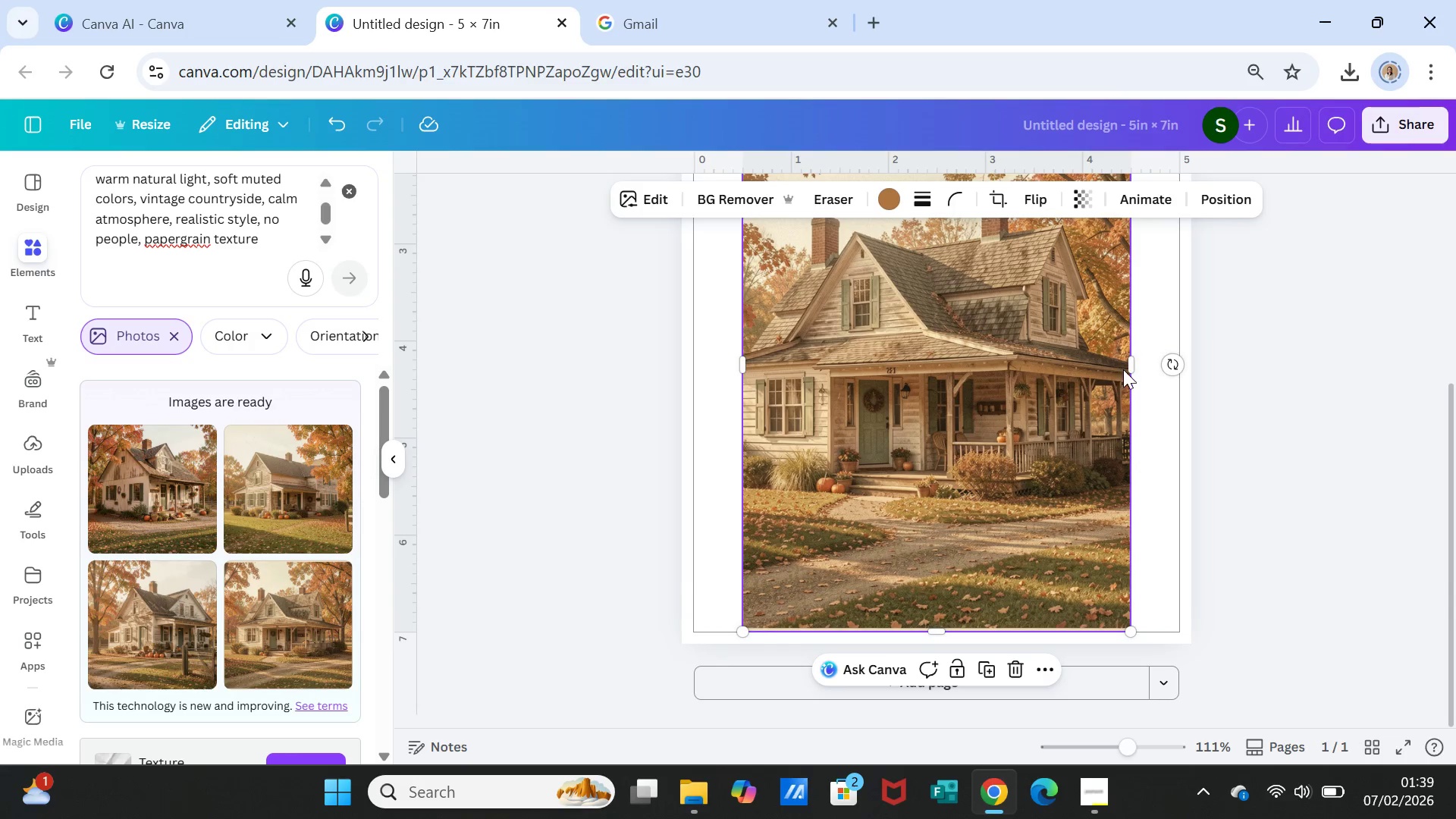 
left_click_drag(start_coordinate=[1130, 368], to_coordinate=[1176, 368])
 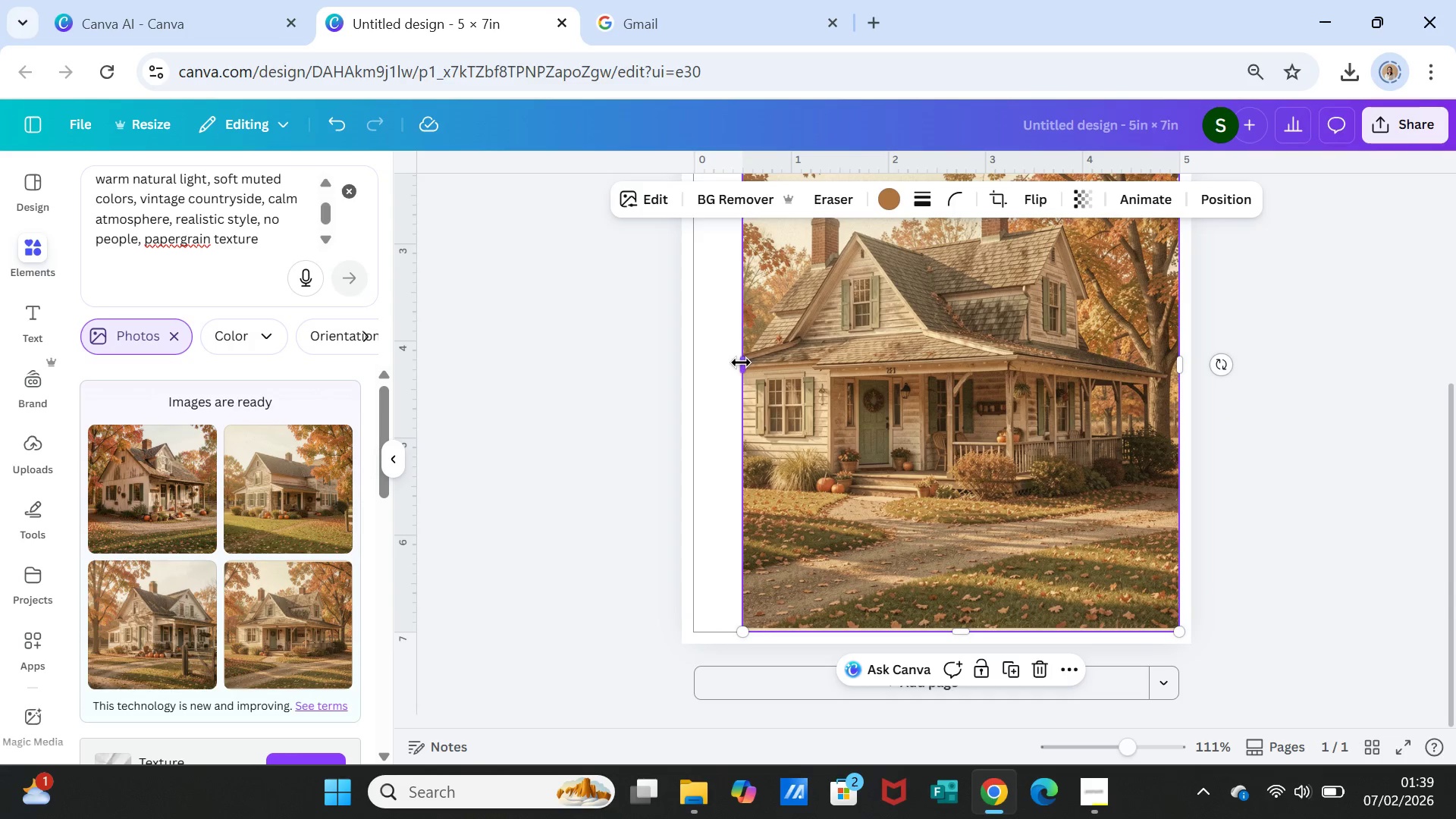 
left_click_drag(start_coordinate=[742, 363], to_coordinate=[695, 366])
 